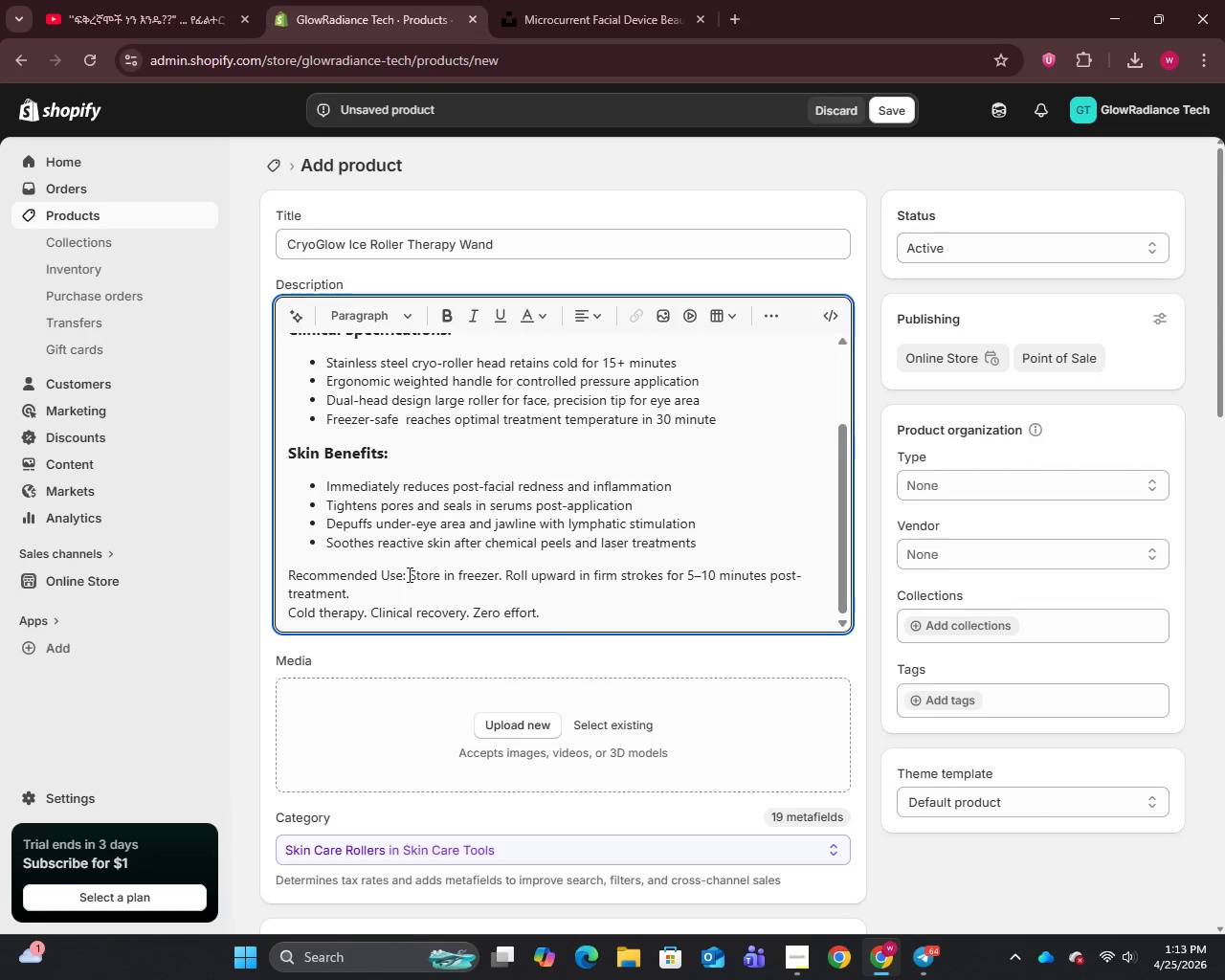 
key(Enter)
 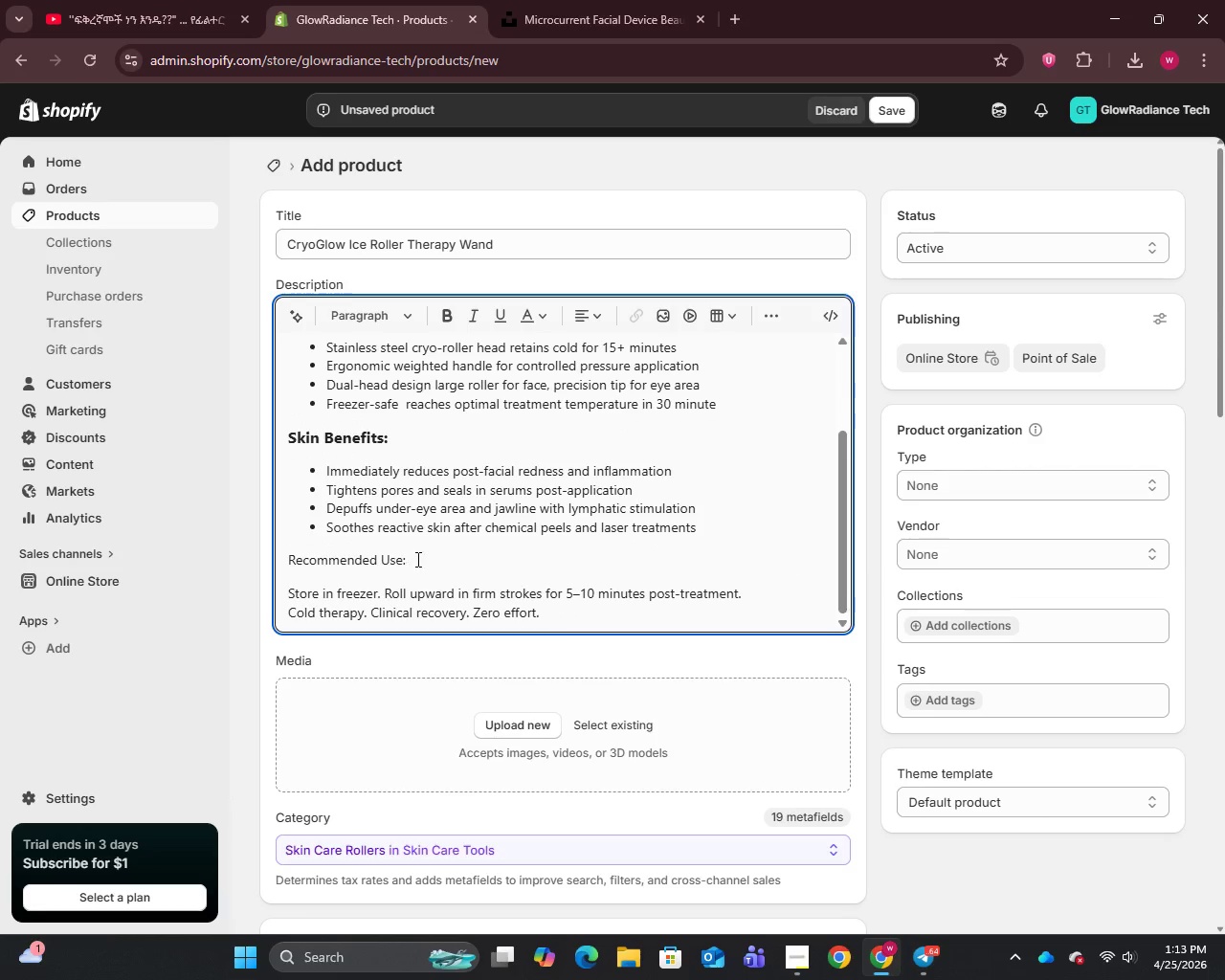 
left_click_drag(start_coordinate=[416, 558], to_coordinate=[281, 561])
 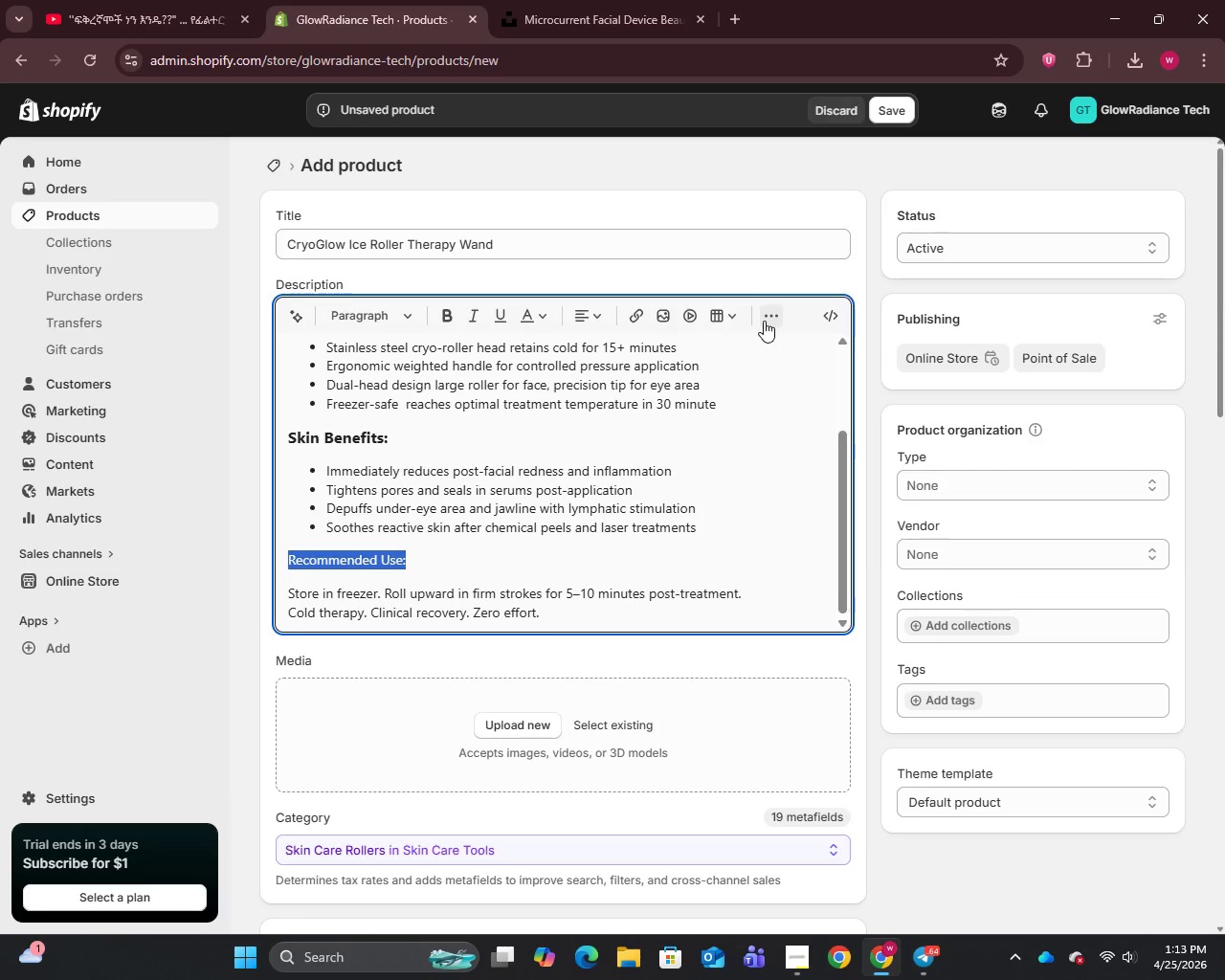 
left_click([416, 315])
 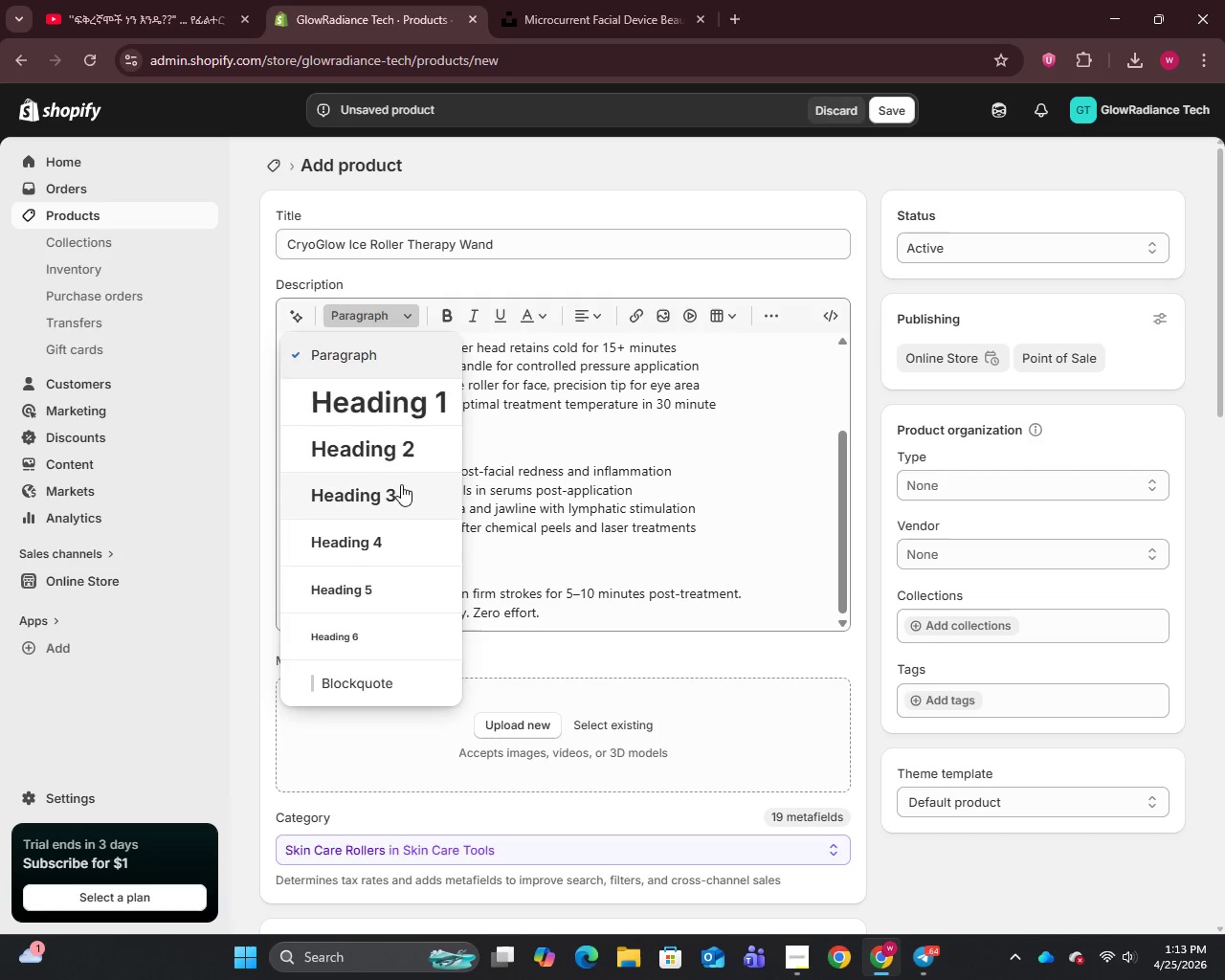 
left_click([396, 496])
 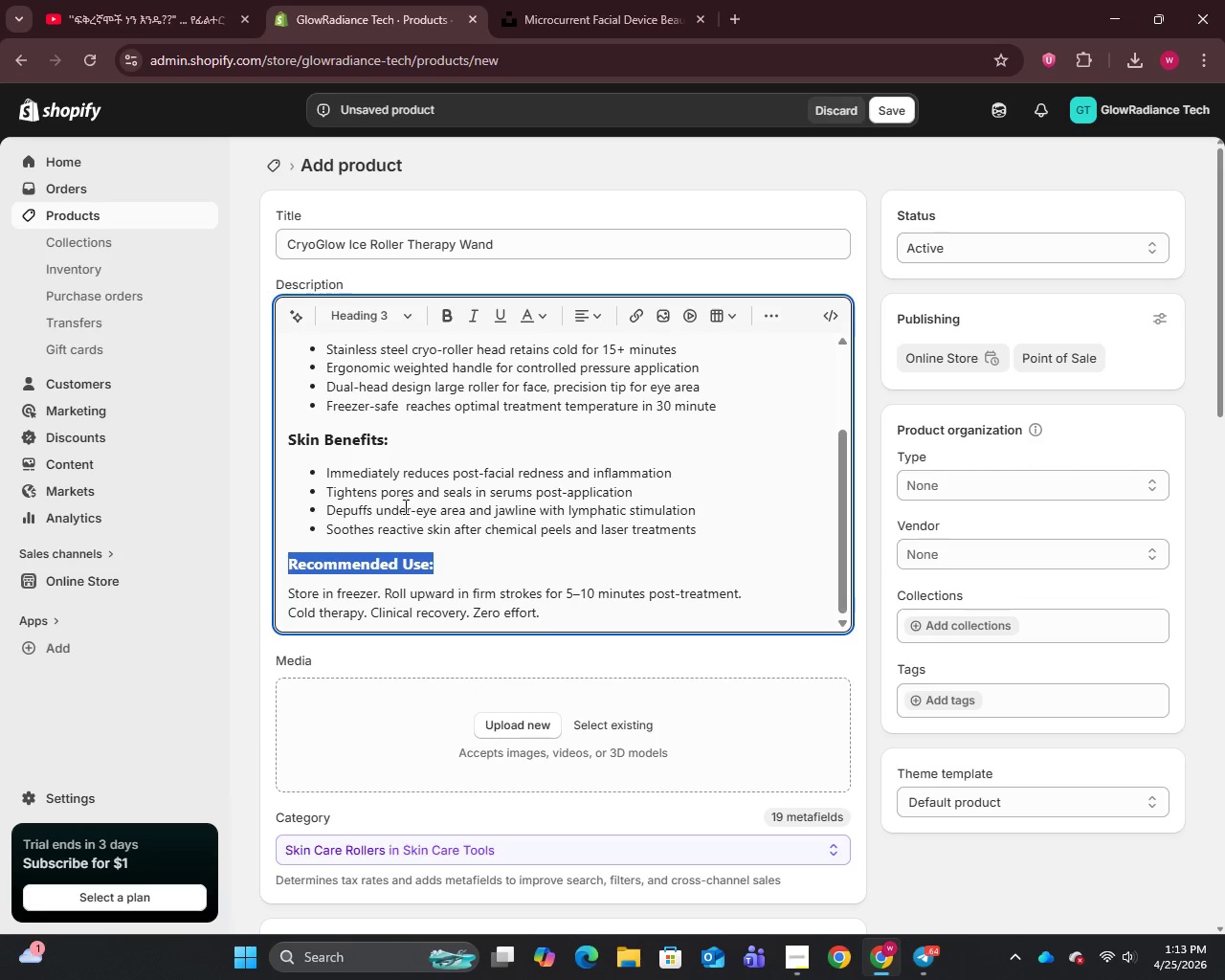 
scroll: coordinate [419, 534], scroll_direction: down, amount: 2.0
 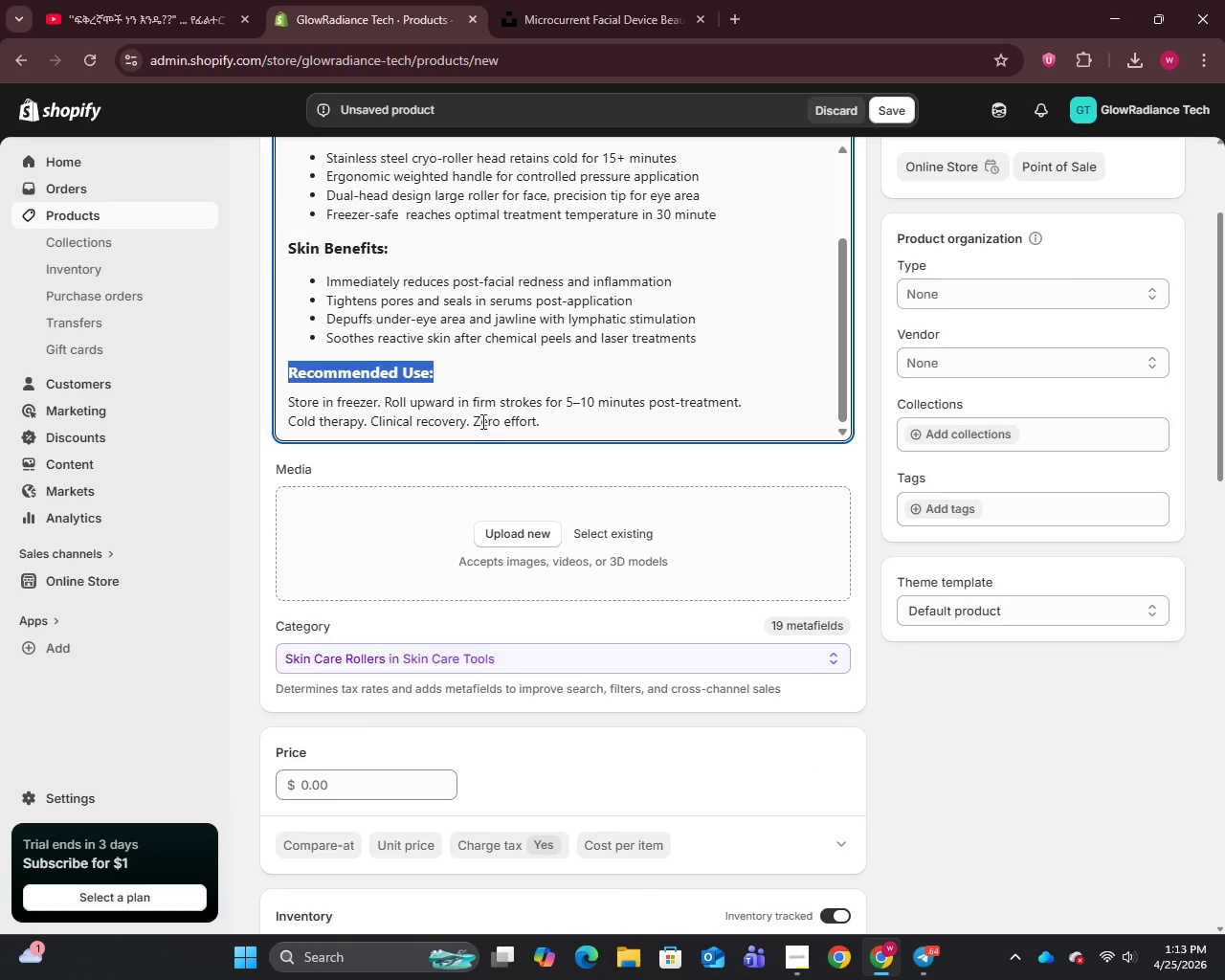 
wait(7.14)
 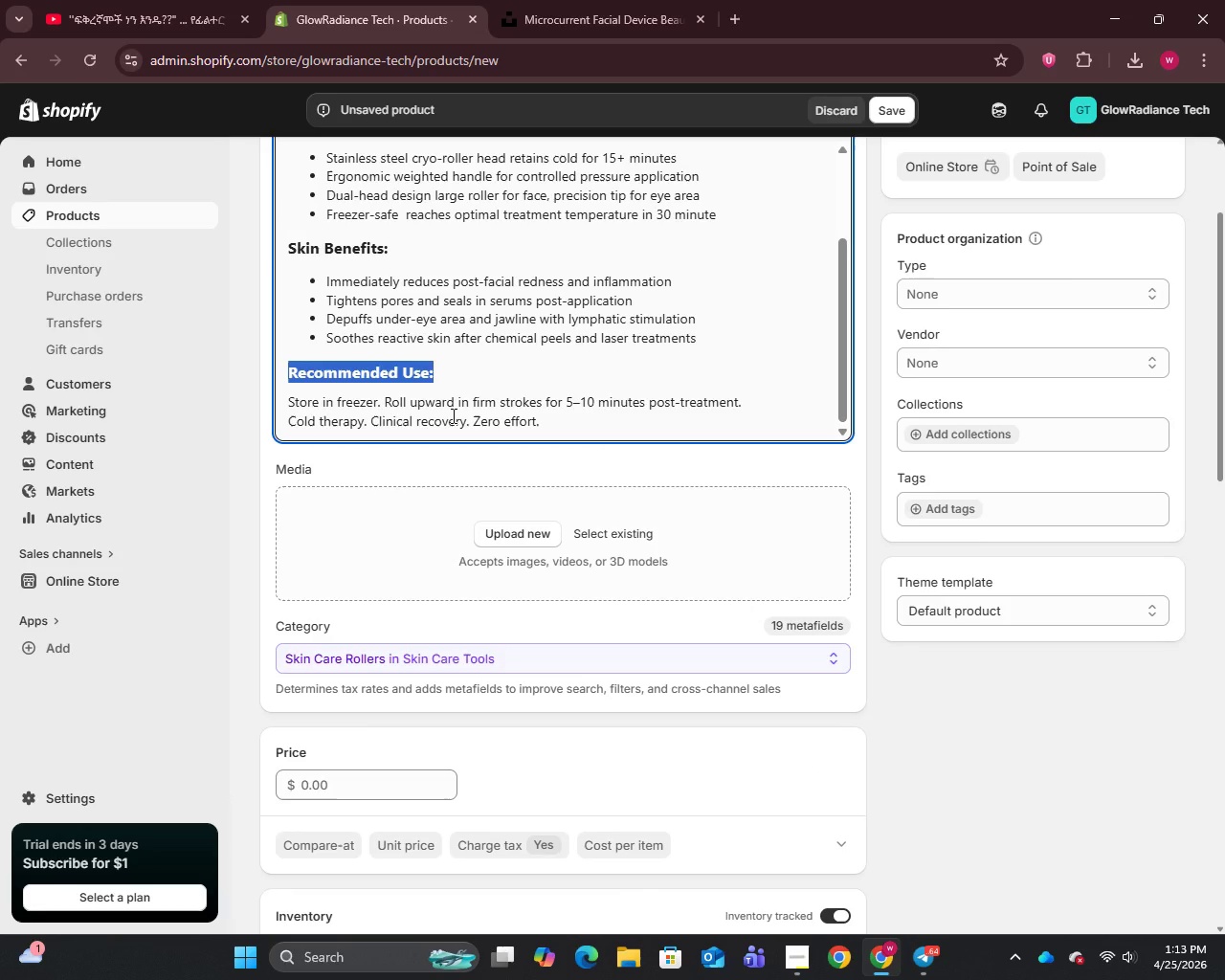 
left_click_drag(start_coordinate=[553, 417], to_coordinate=[286, 441])
 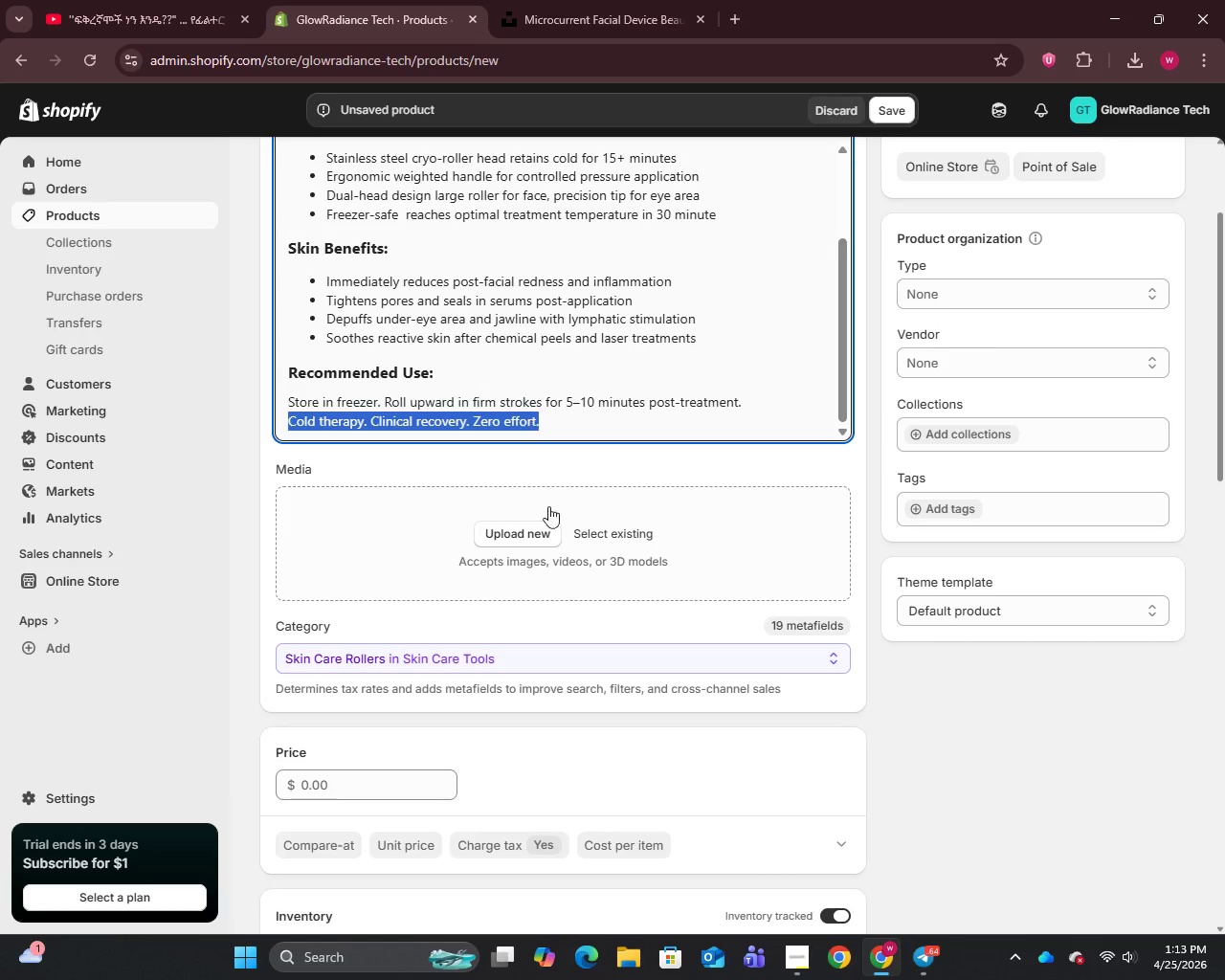 
scroll: coordinate [562, 584], scroll_direction: up, amount: 3.0
 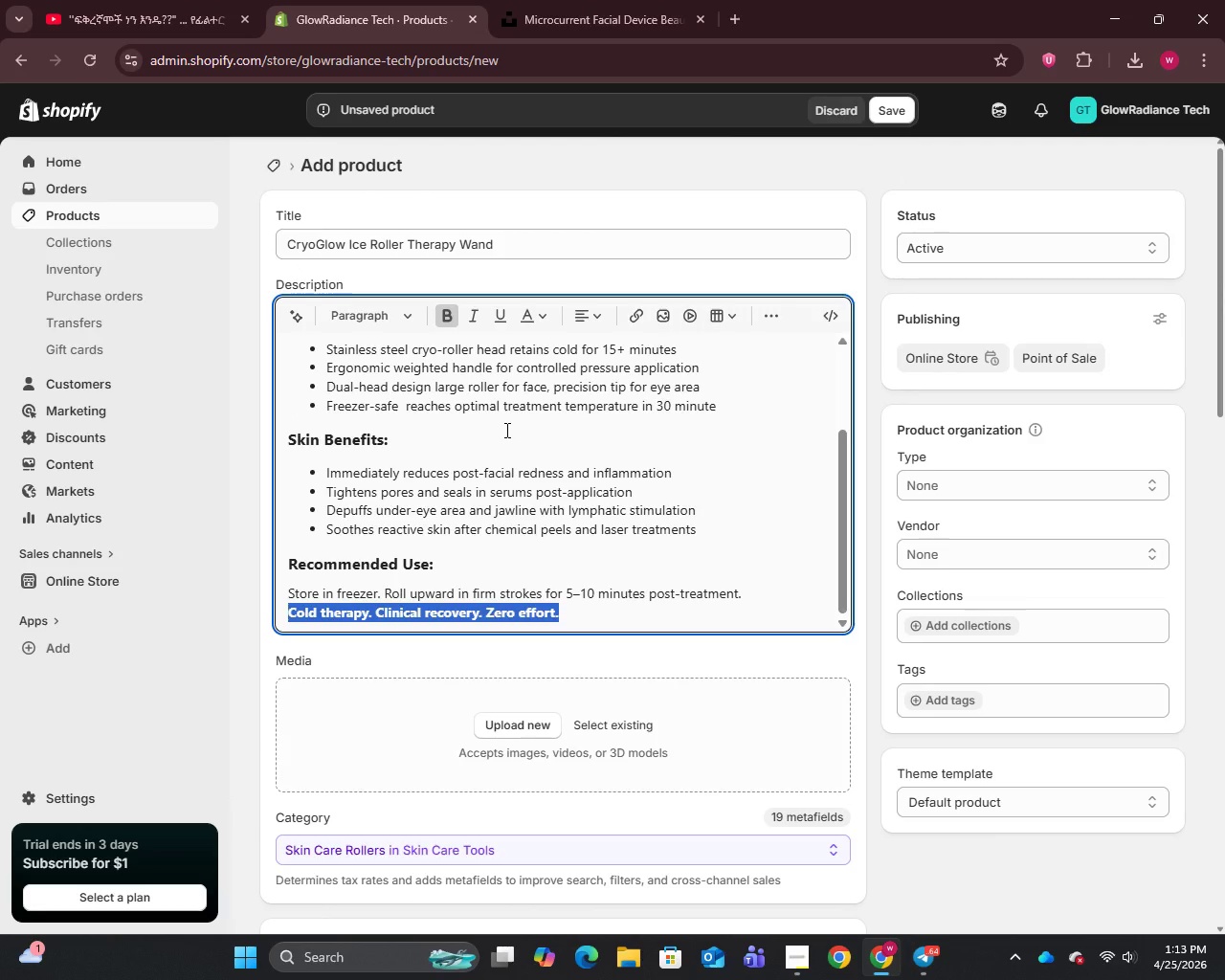 
wait(7.51)
 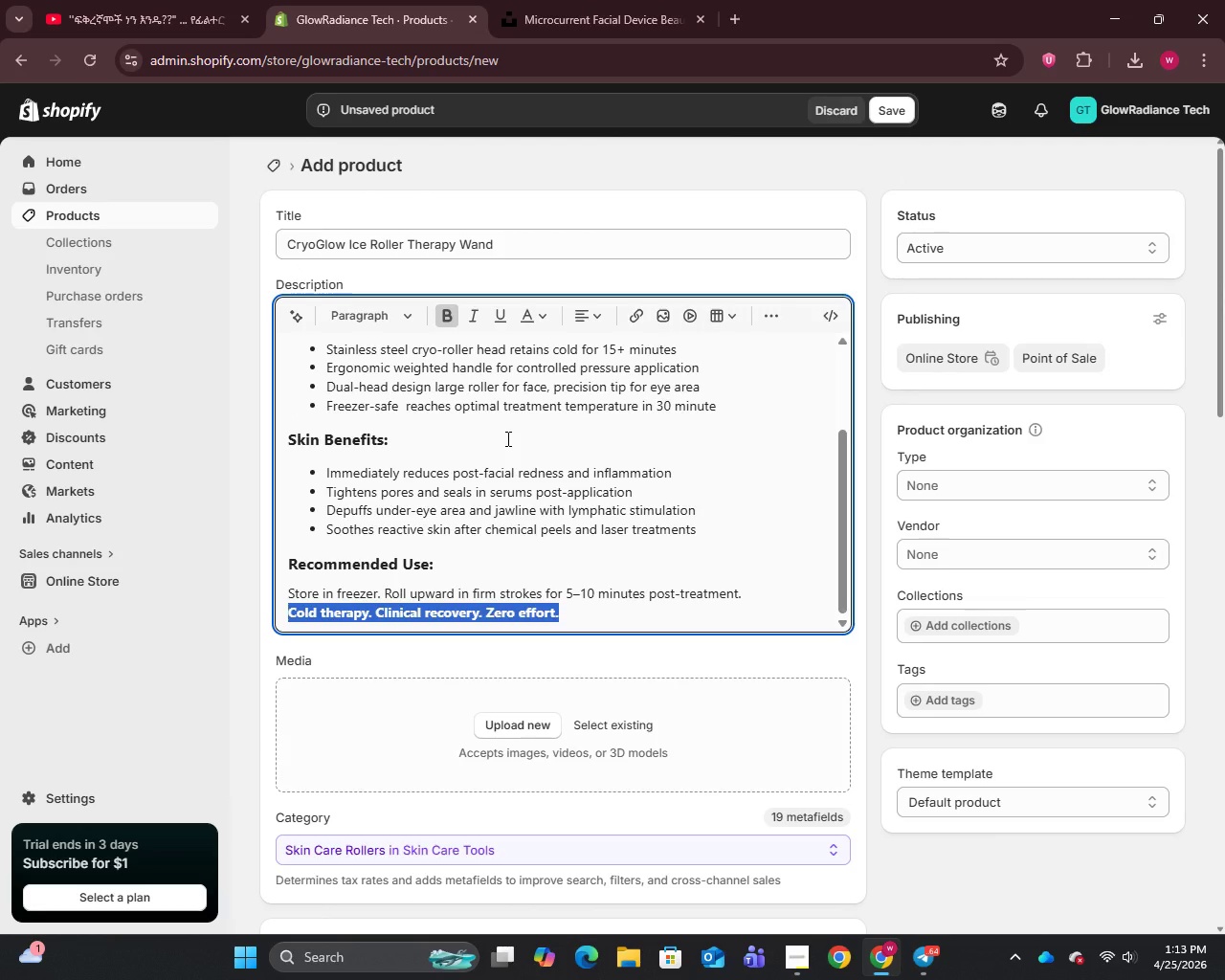 
scroll: coordinate [444, 676], scroll_direction: down, amount: 5.0
 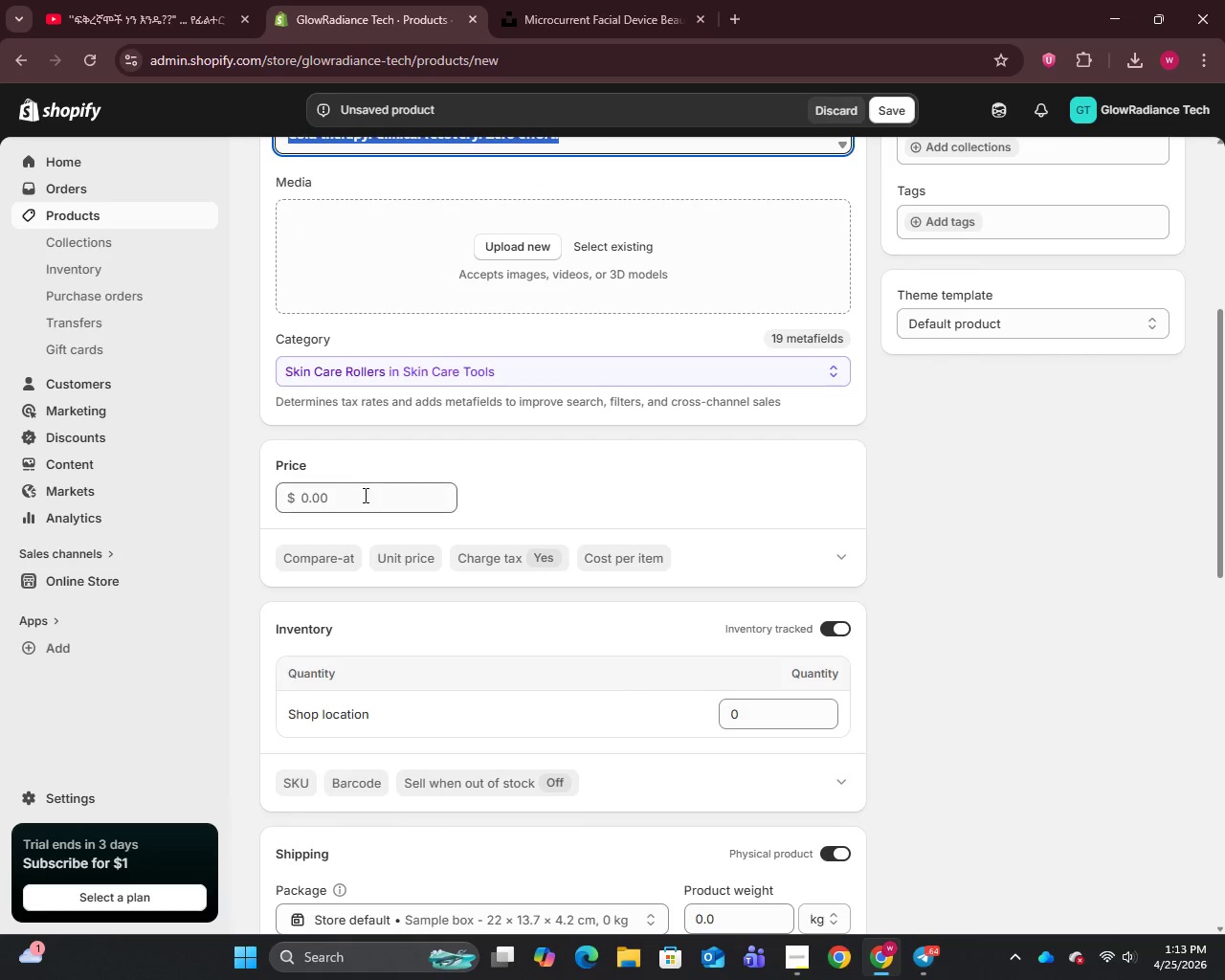 
left_click([364, 495])
 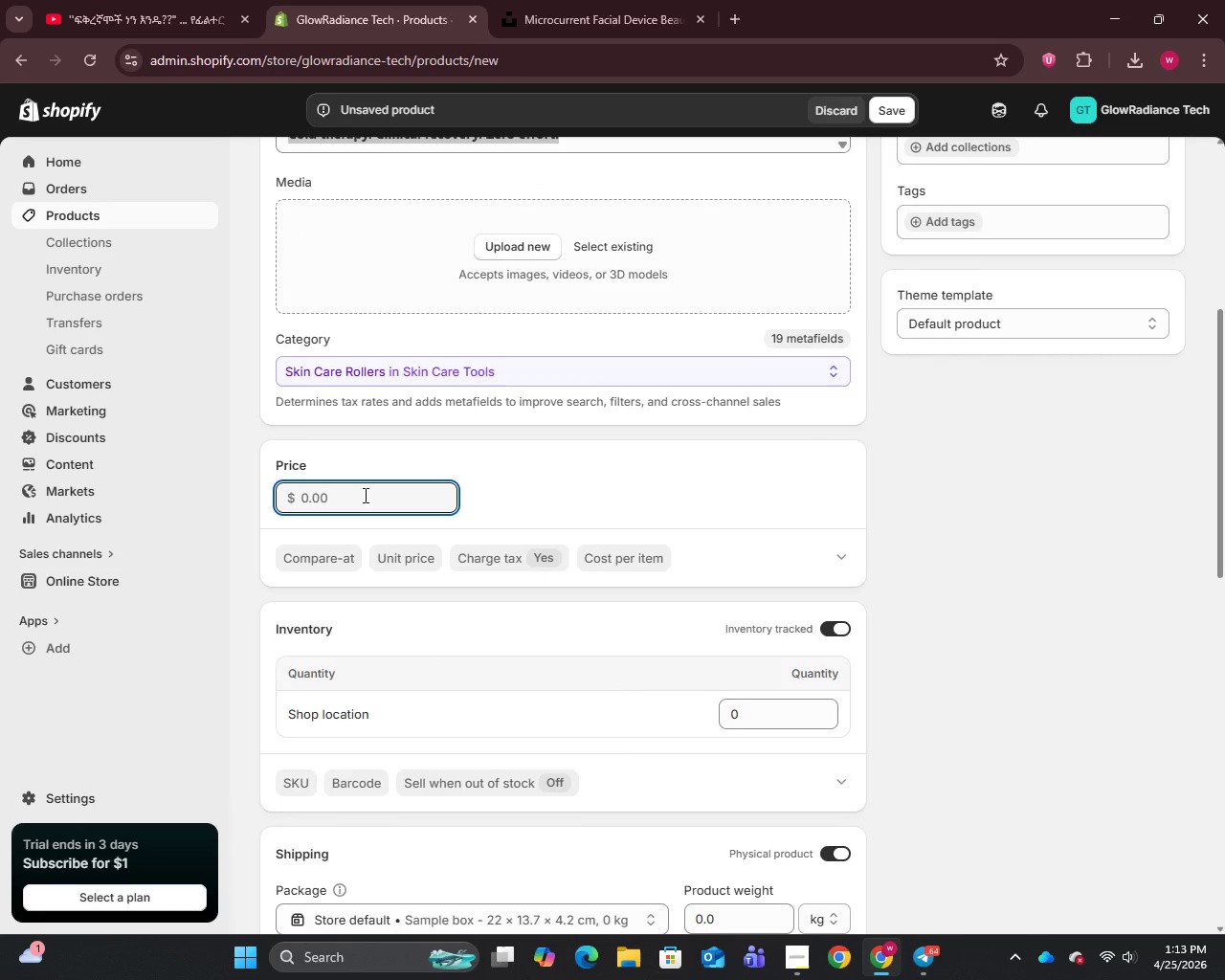 
type(58)
 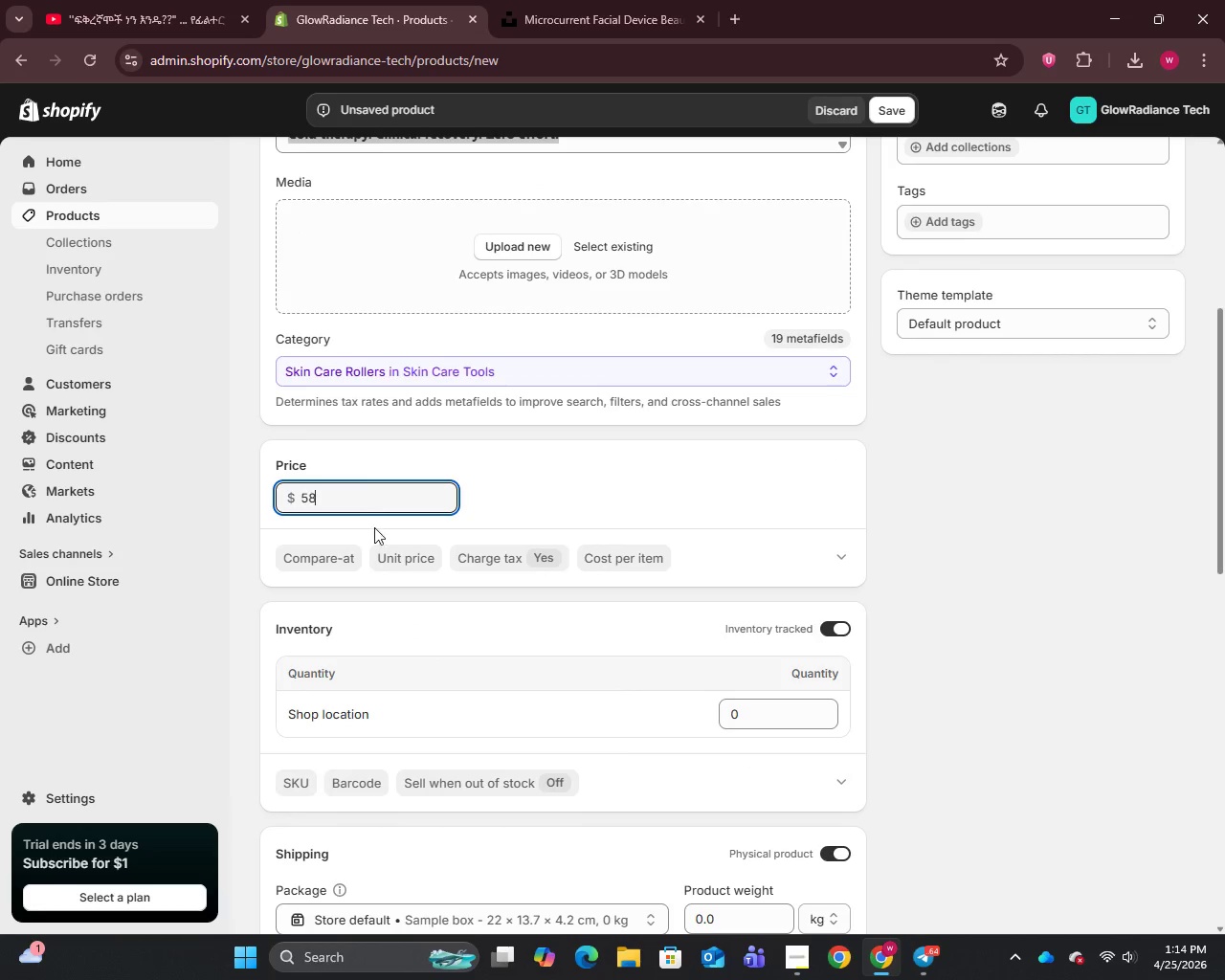 
left_click([356, 559])
 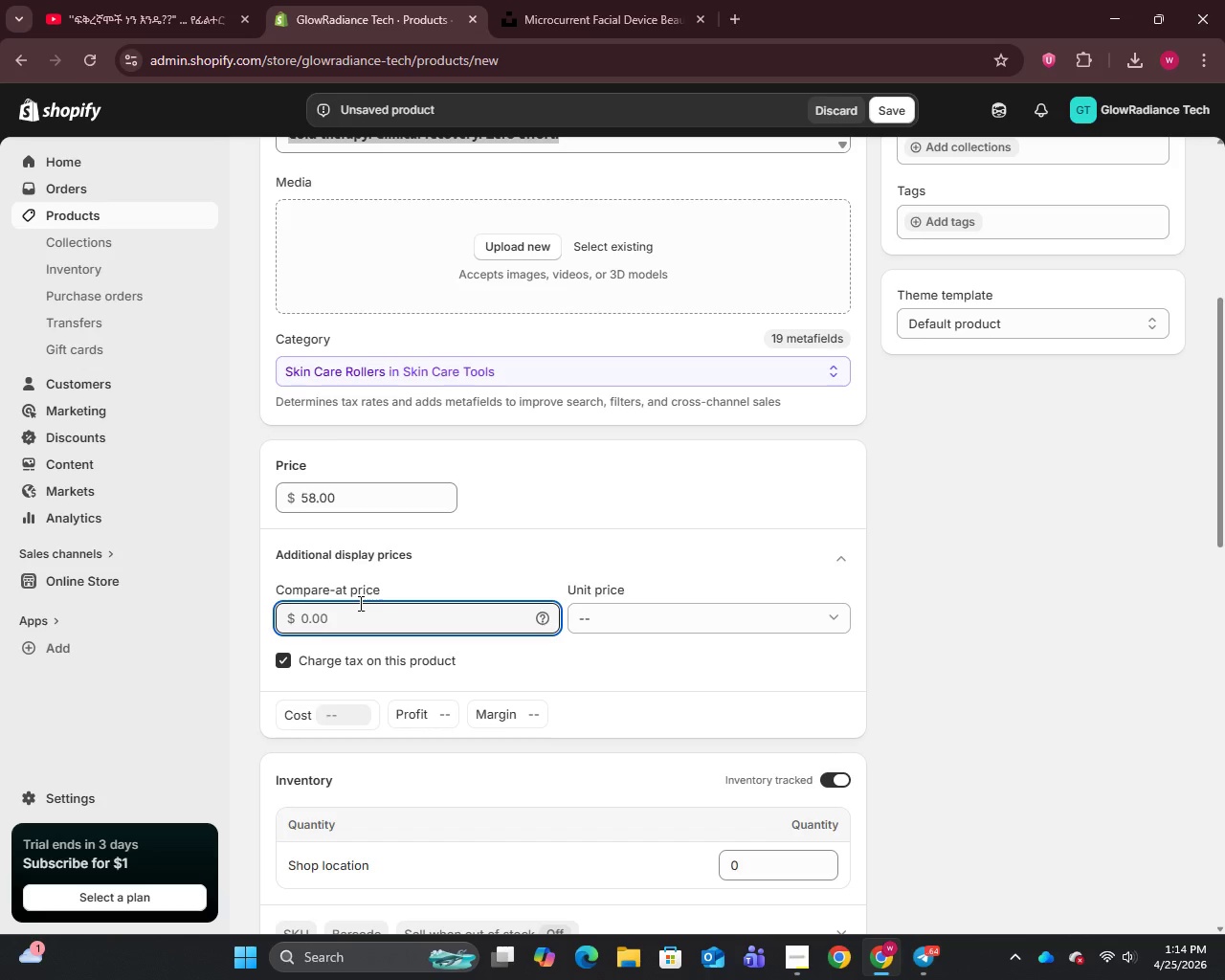 
scroll: coordinate [361, 599], scroll_direction: down, amount: 3.0
 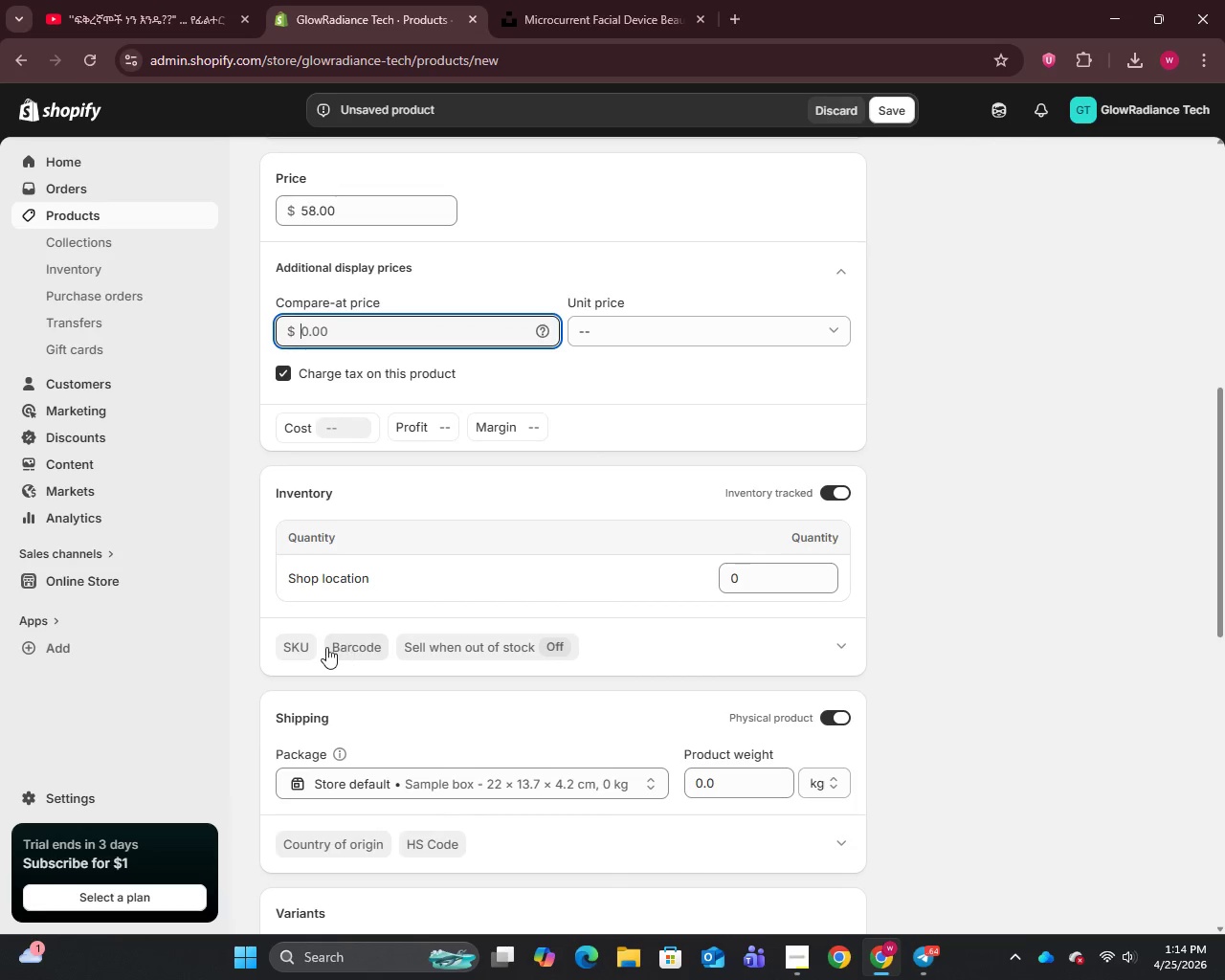 
left_click([302, 645])
 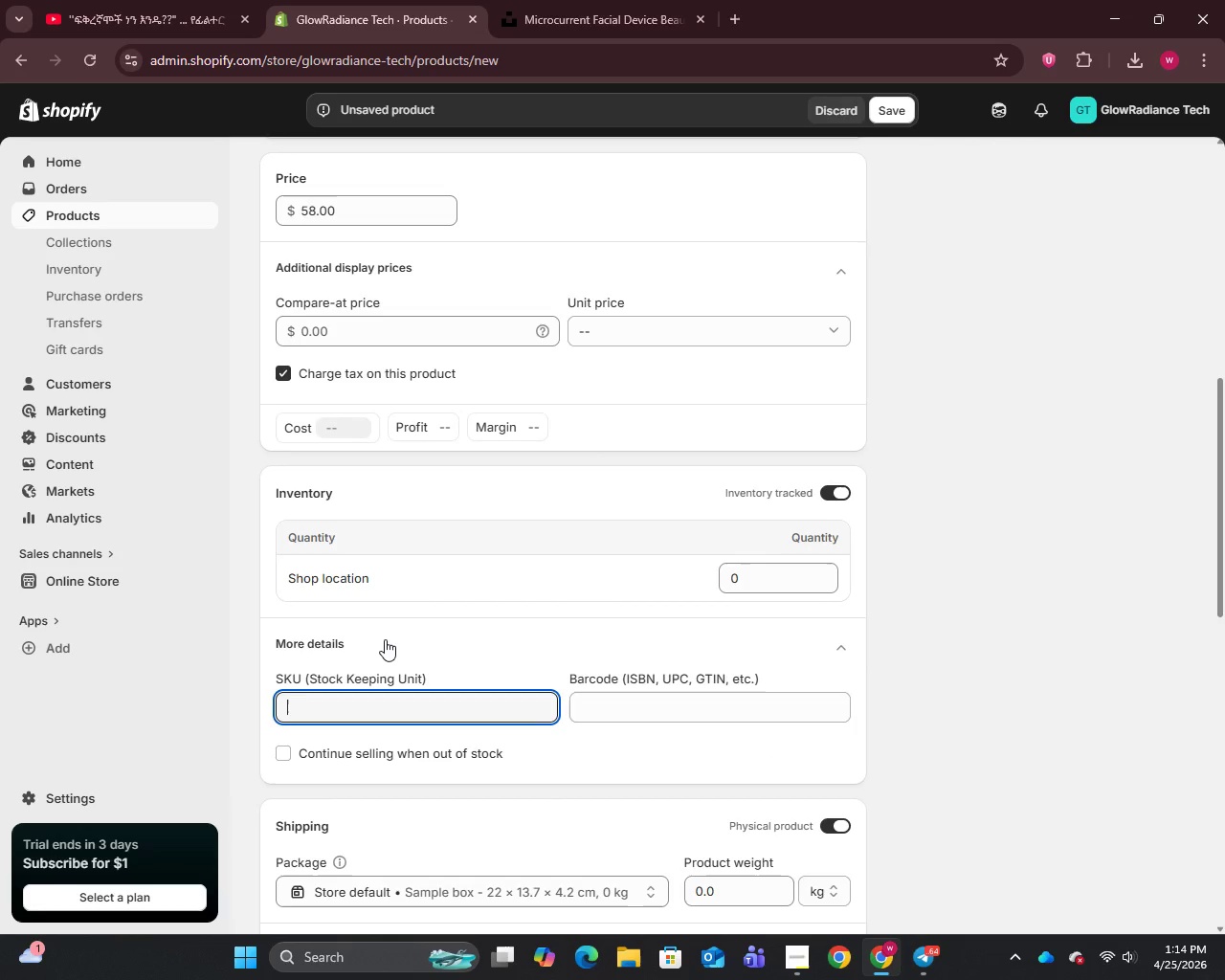 
type(GRT-CRYO-001)
 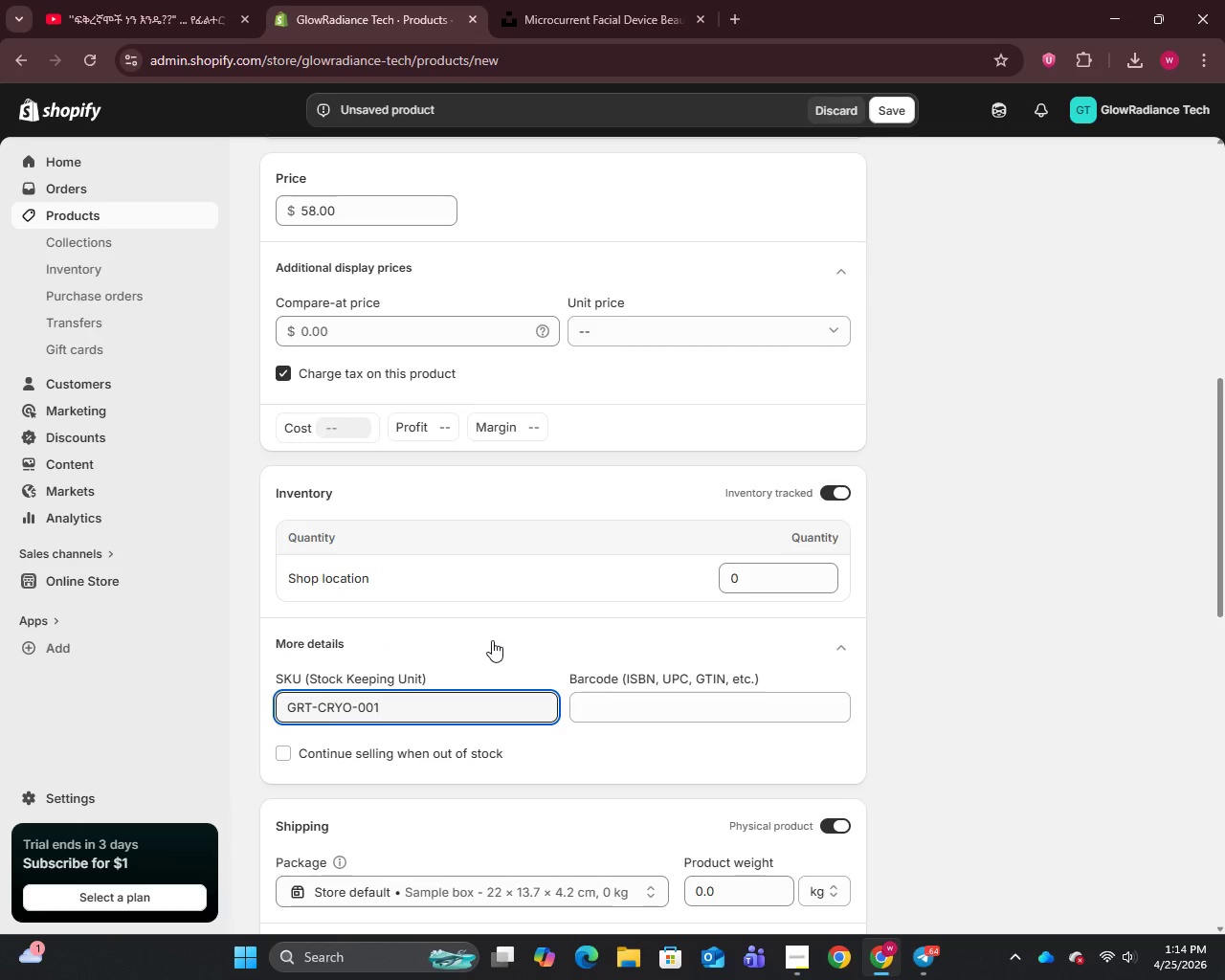 
scroll: coordinate [607, 694], scroll_direction: down, amount: 2.0
 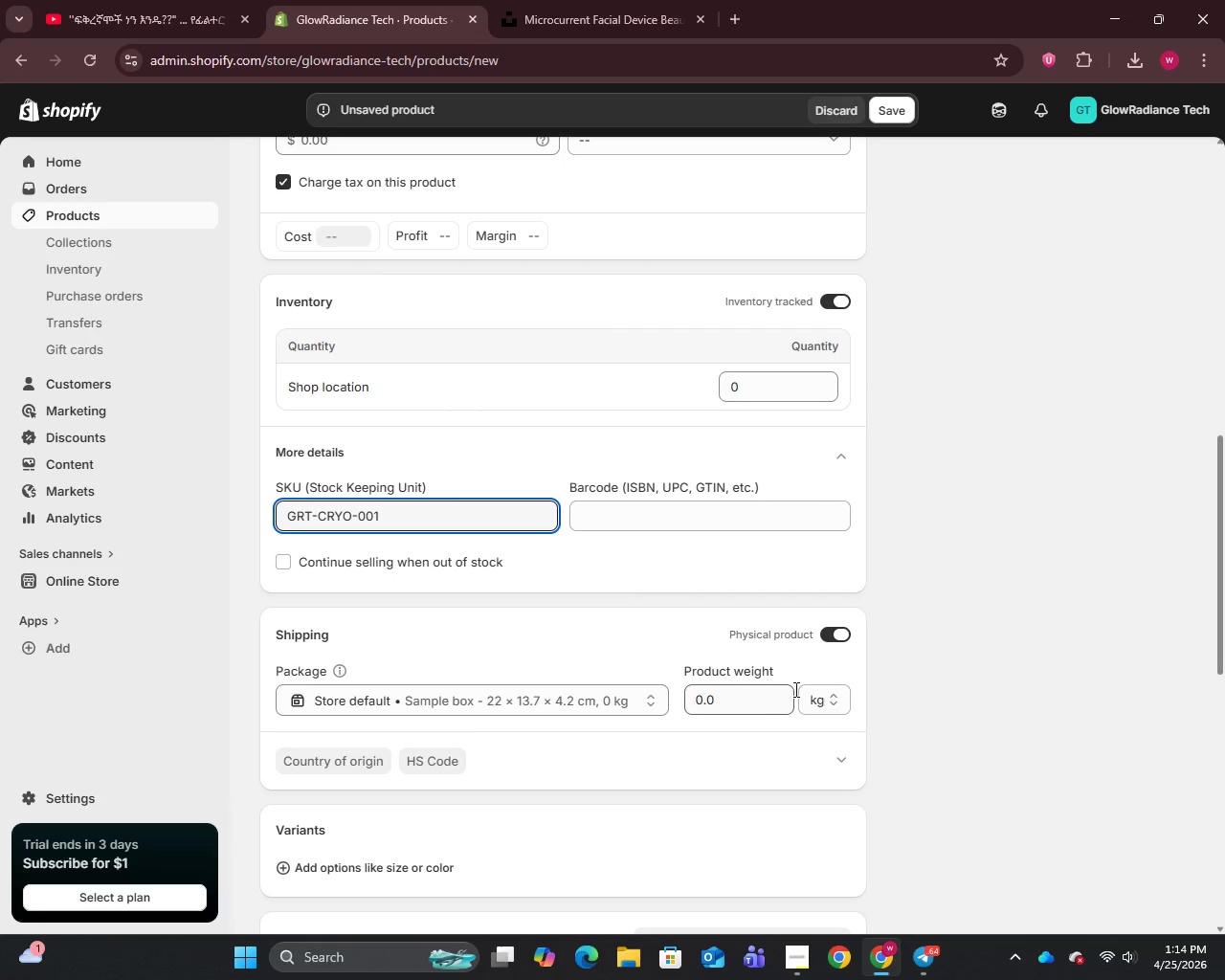 
left_click([750, 699])
 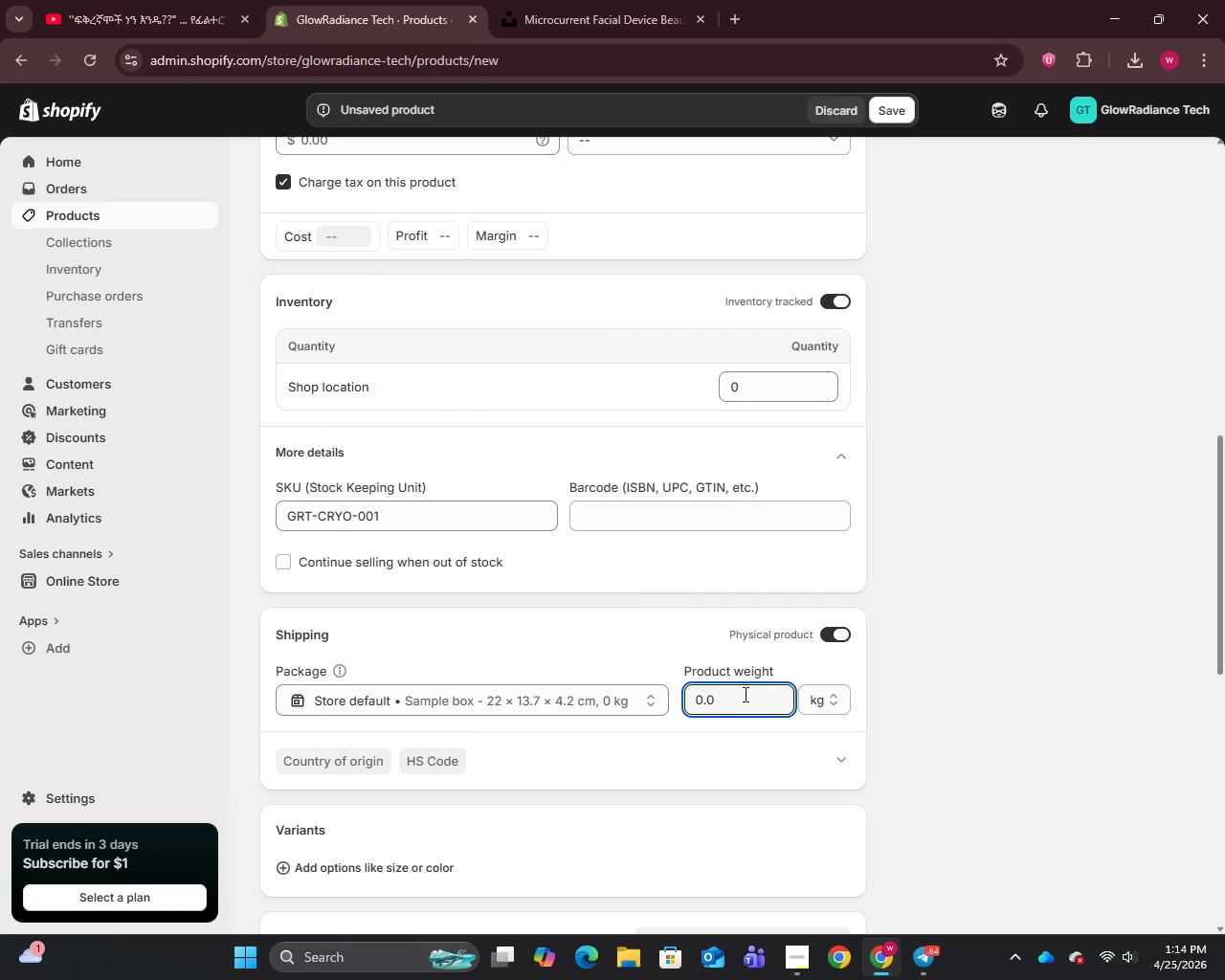 
key(Backspace)
type(25)
 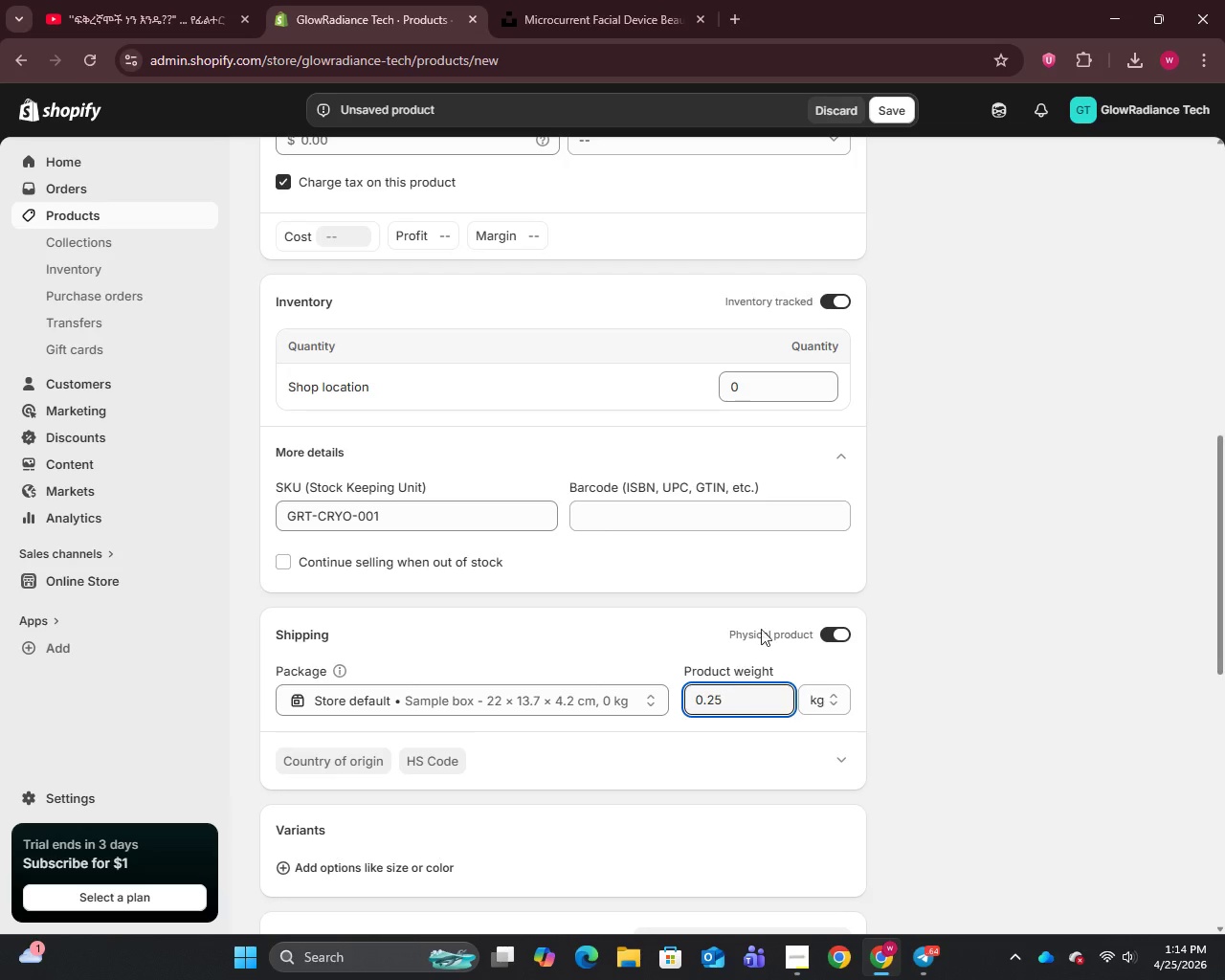 
scroll: coordinate [778, 606], scroll_direction: up, amount: 9.0
 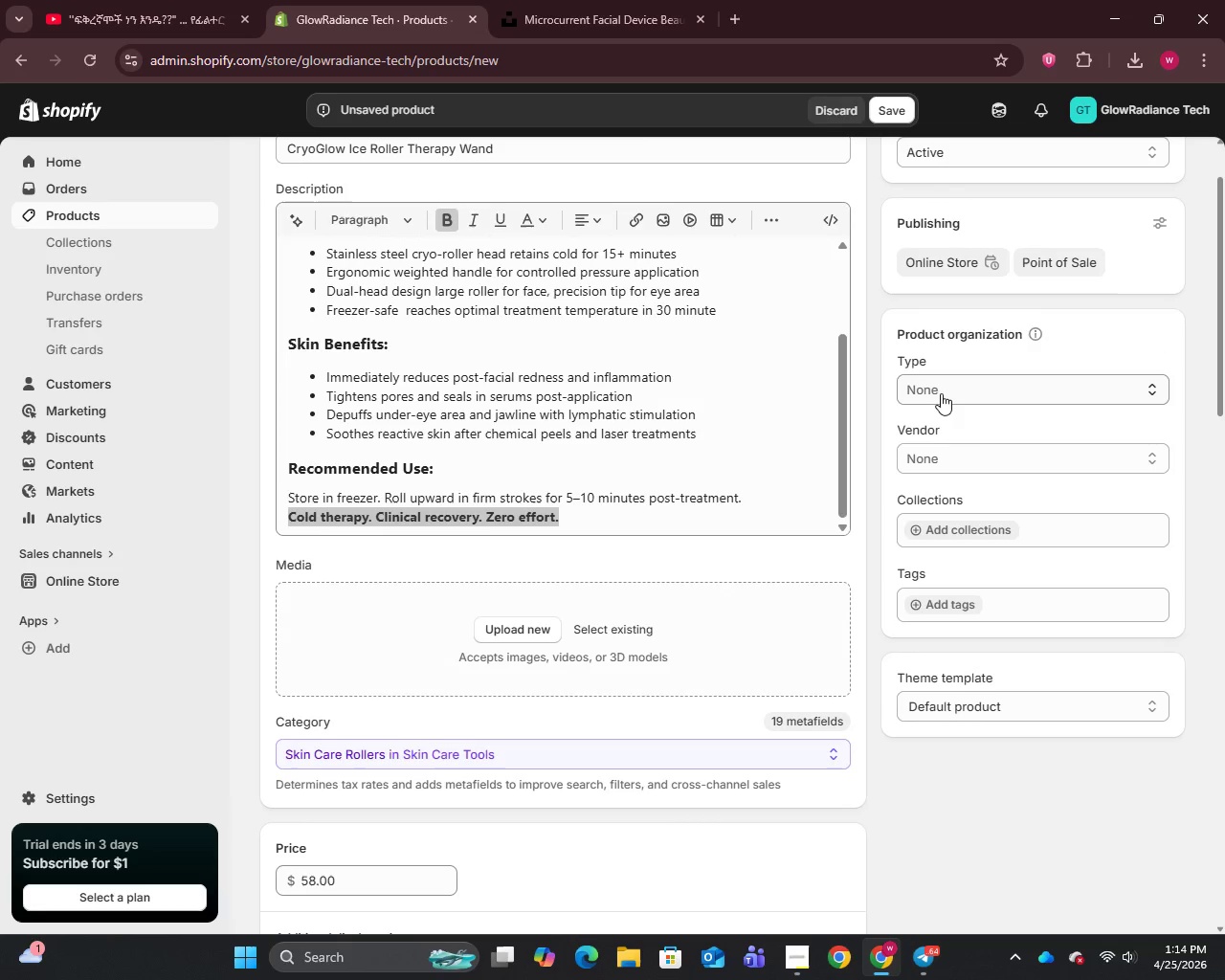 
left_click([941, 386])
 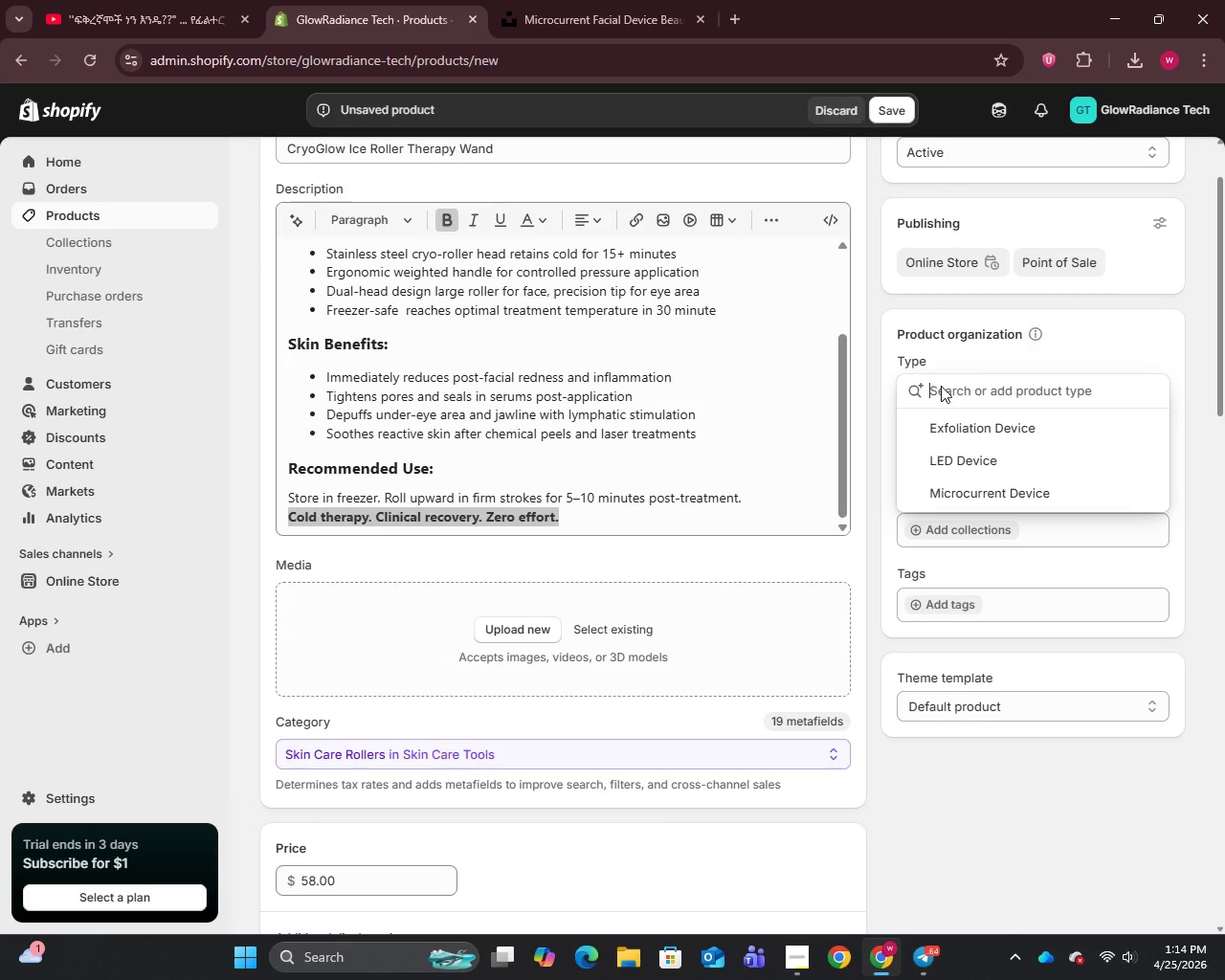 
type(Cryotherapy Tool)
 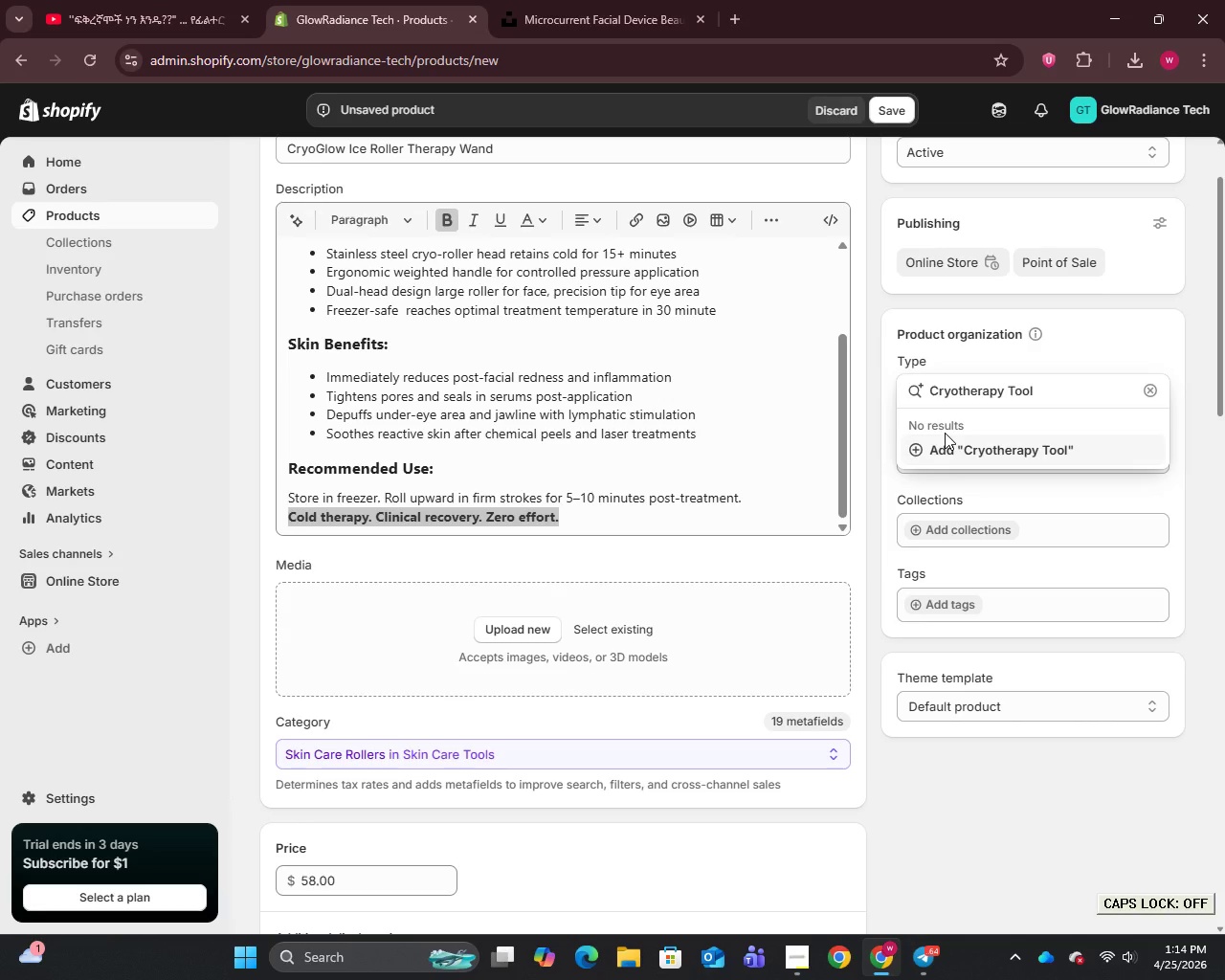 
key(Enter)
 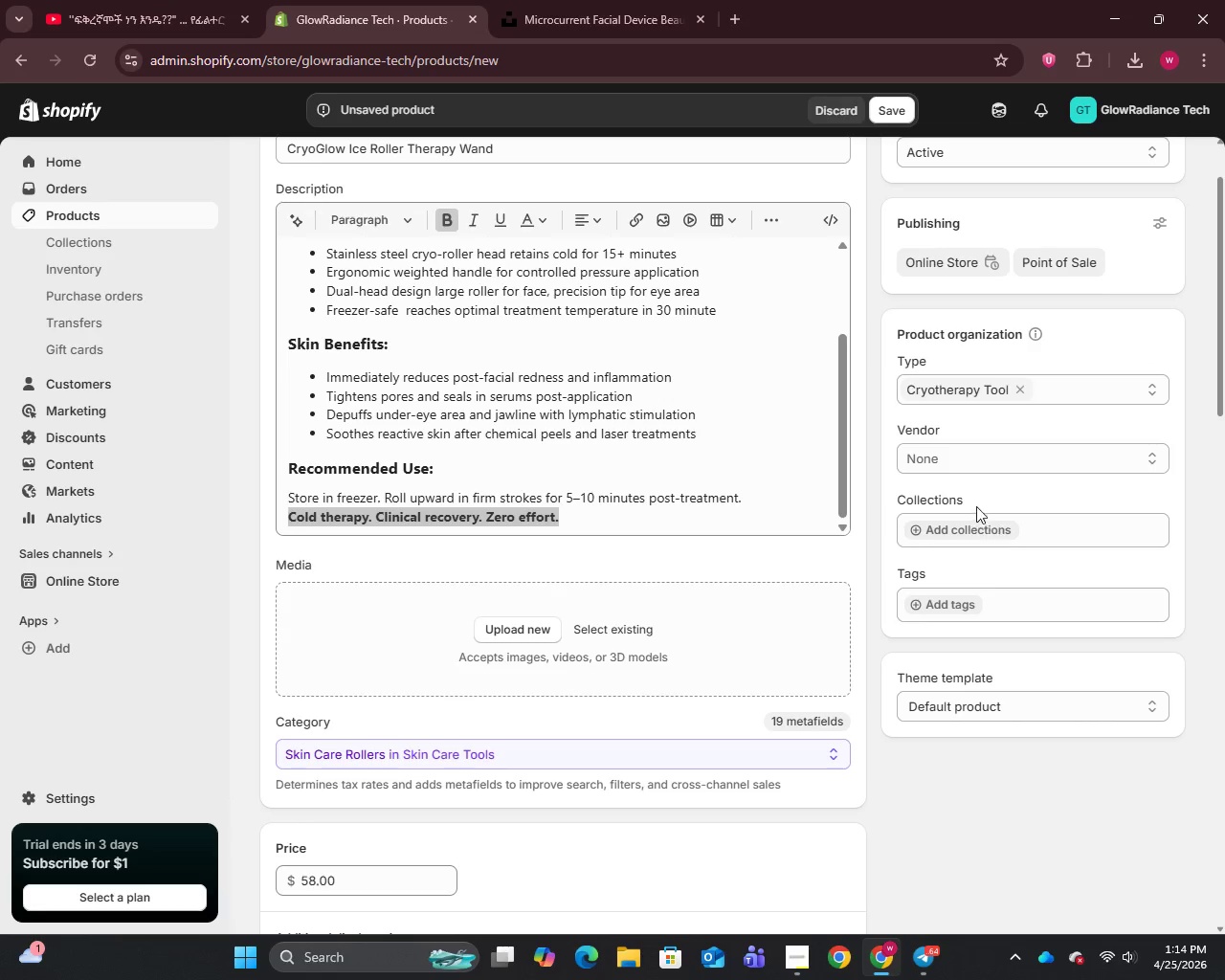 
left_click([965, 464])
 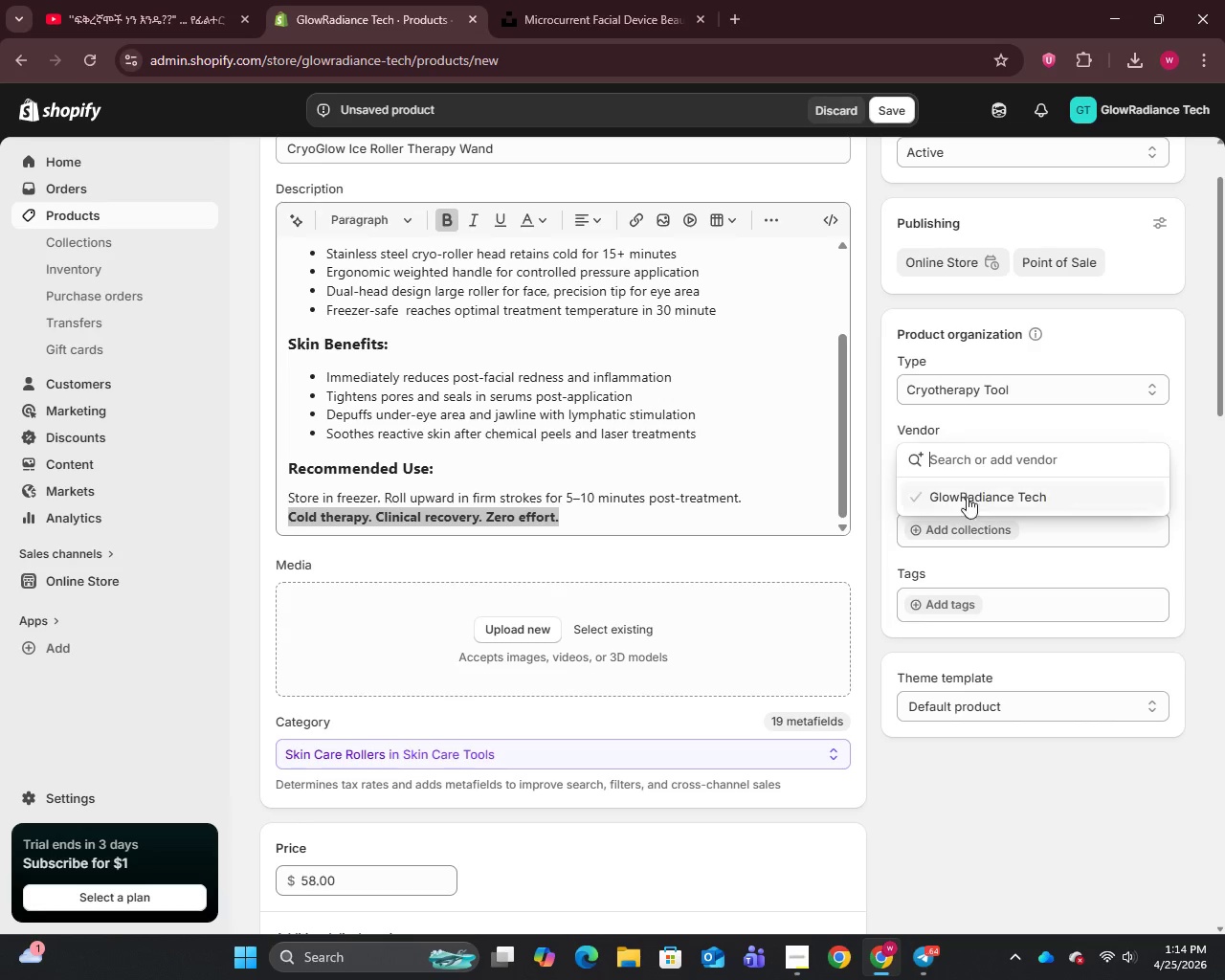 
left_click([967, 487])
 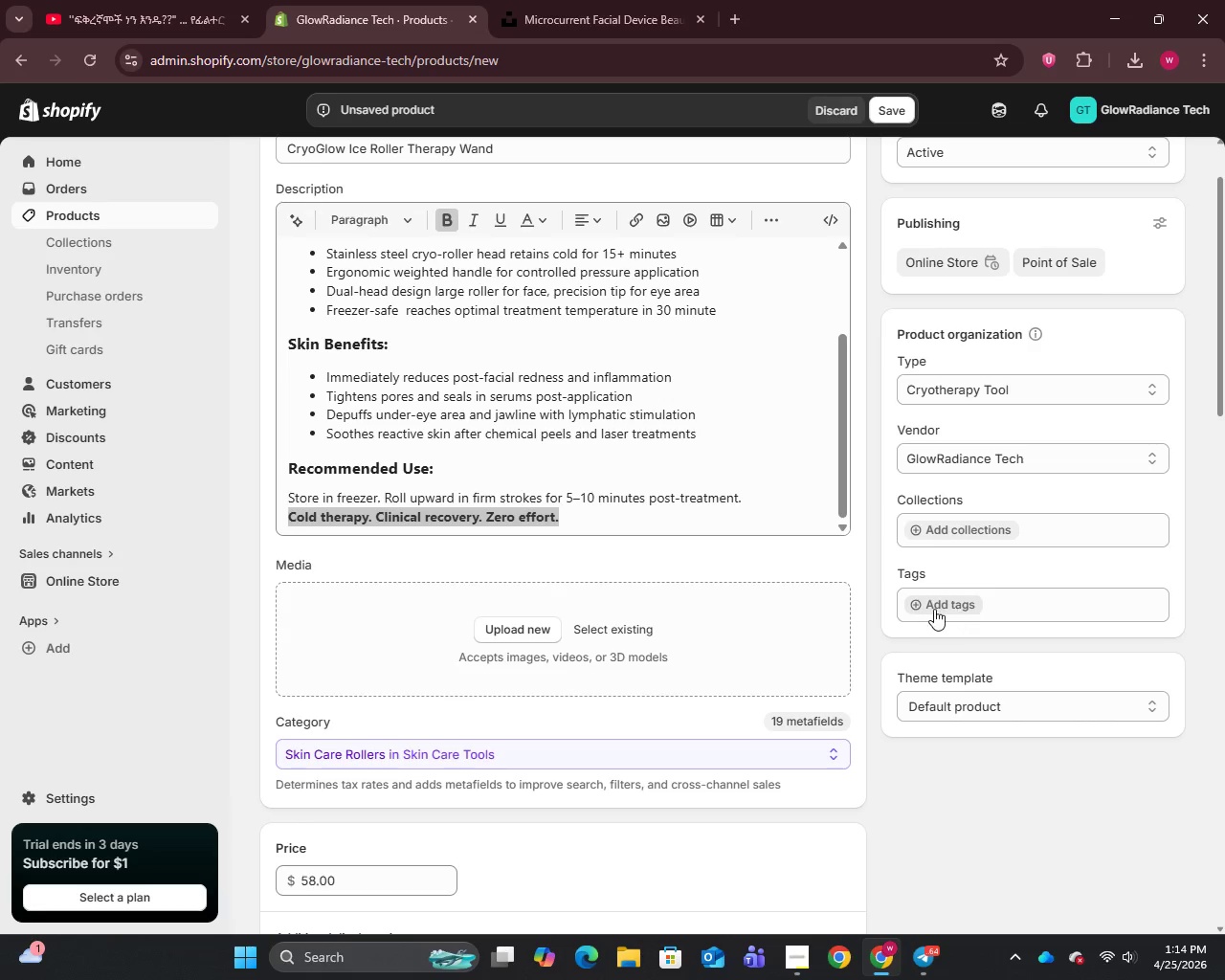 
left_click([930, 607])
 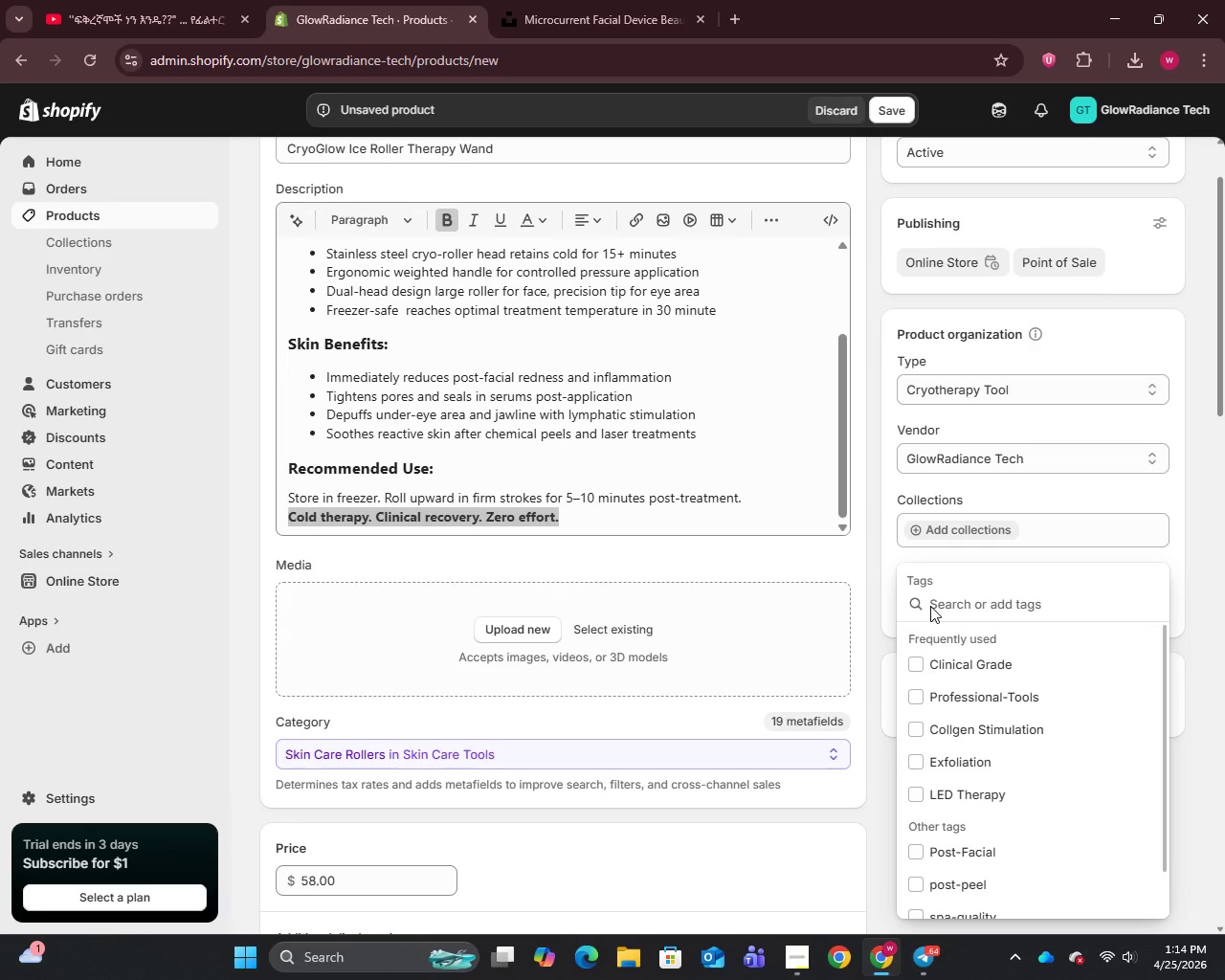 
wait(5.56)
 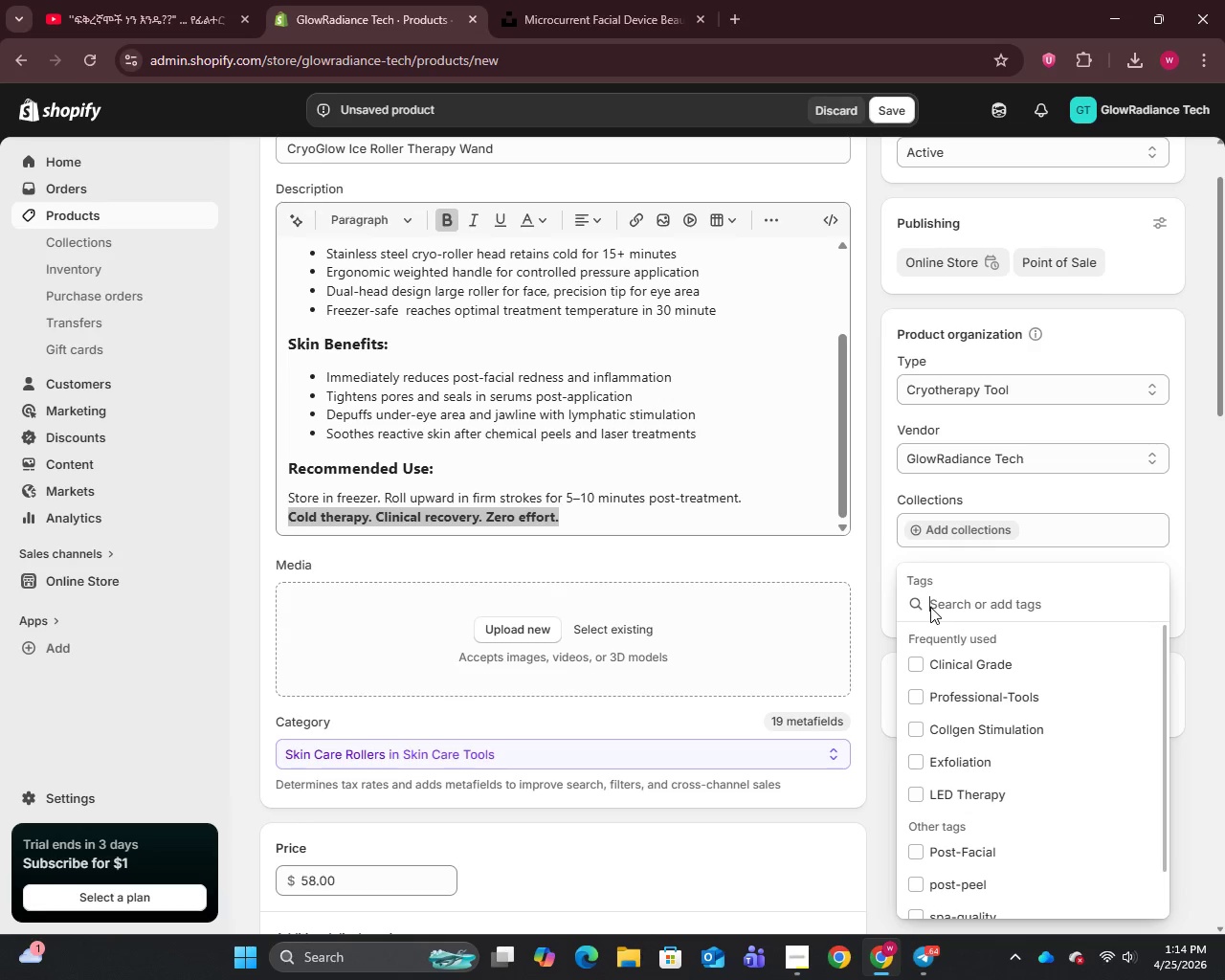 
scroll: coordinate [950, 682], scroll_direction: down, amount: 3.0
 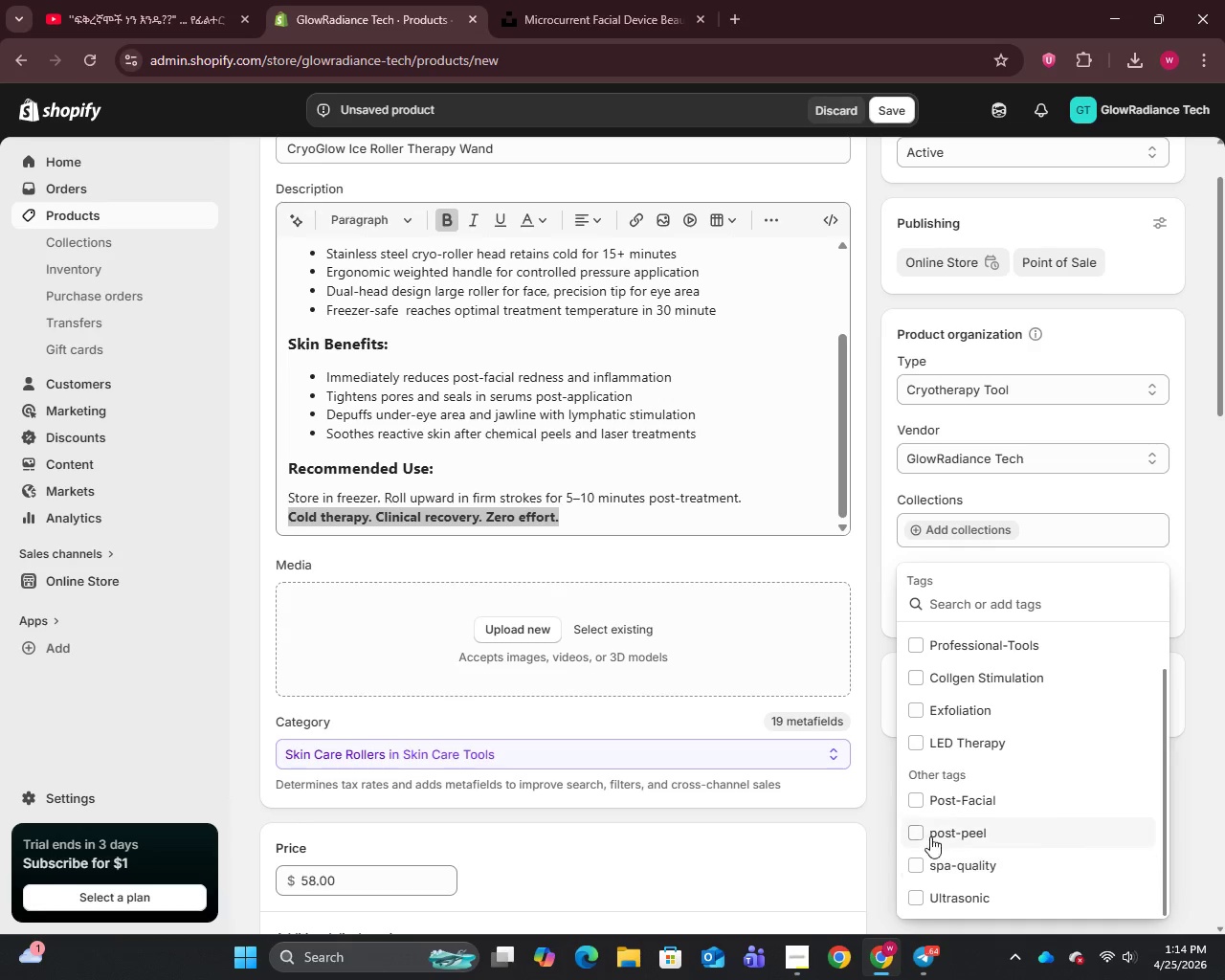 
scroll: coordinate [936, 795], scroll_direction: up, amount: 1.0
 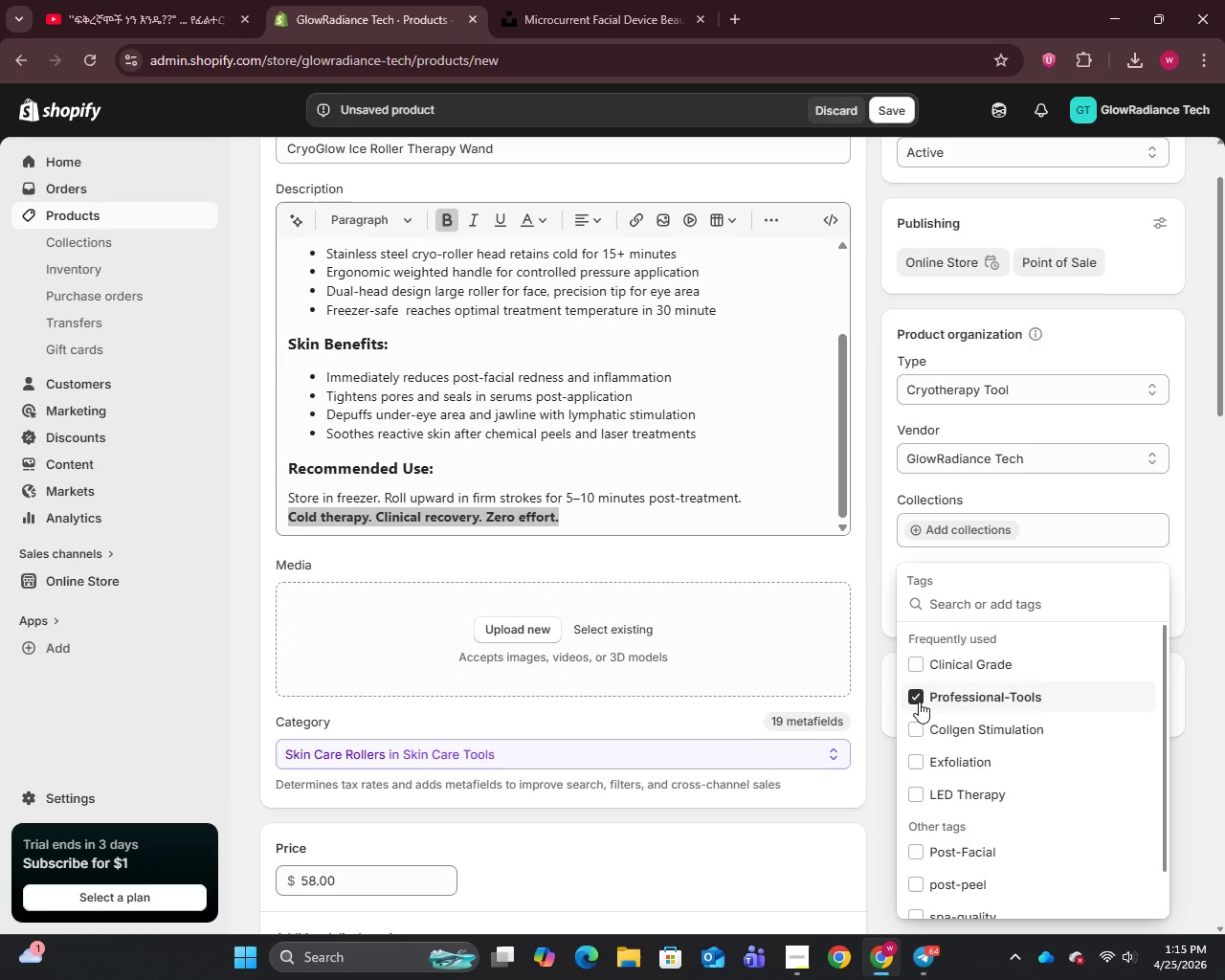 
wait(6.96)
 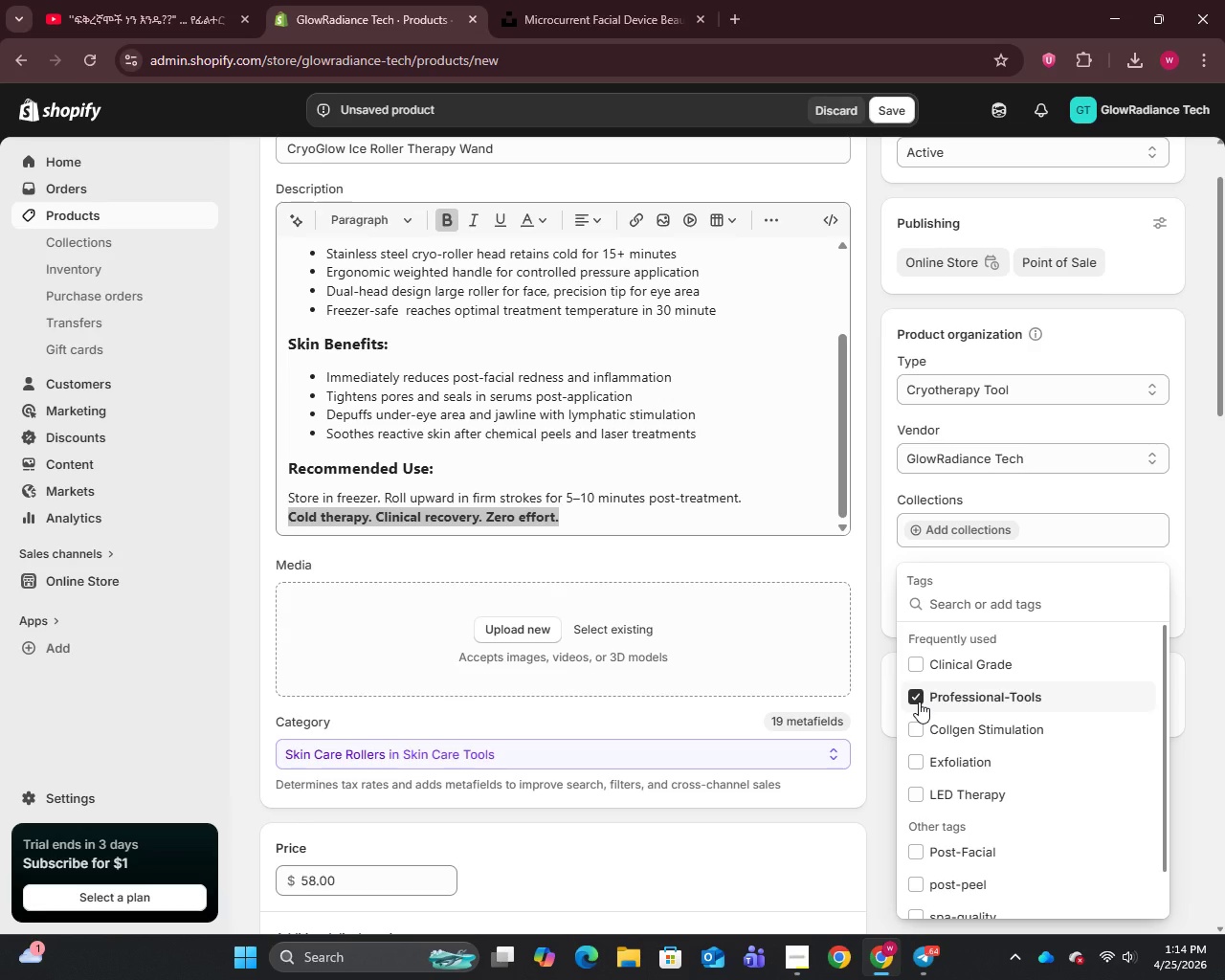 
scroll: coordinate [919, 702], scroll_direction: down, amount: 1.0
 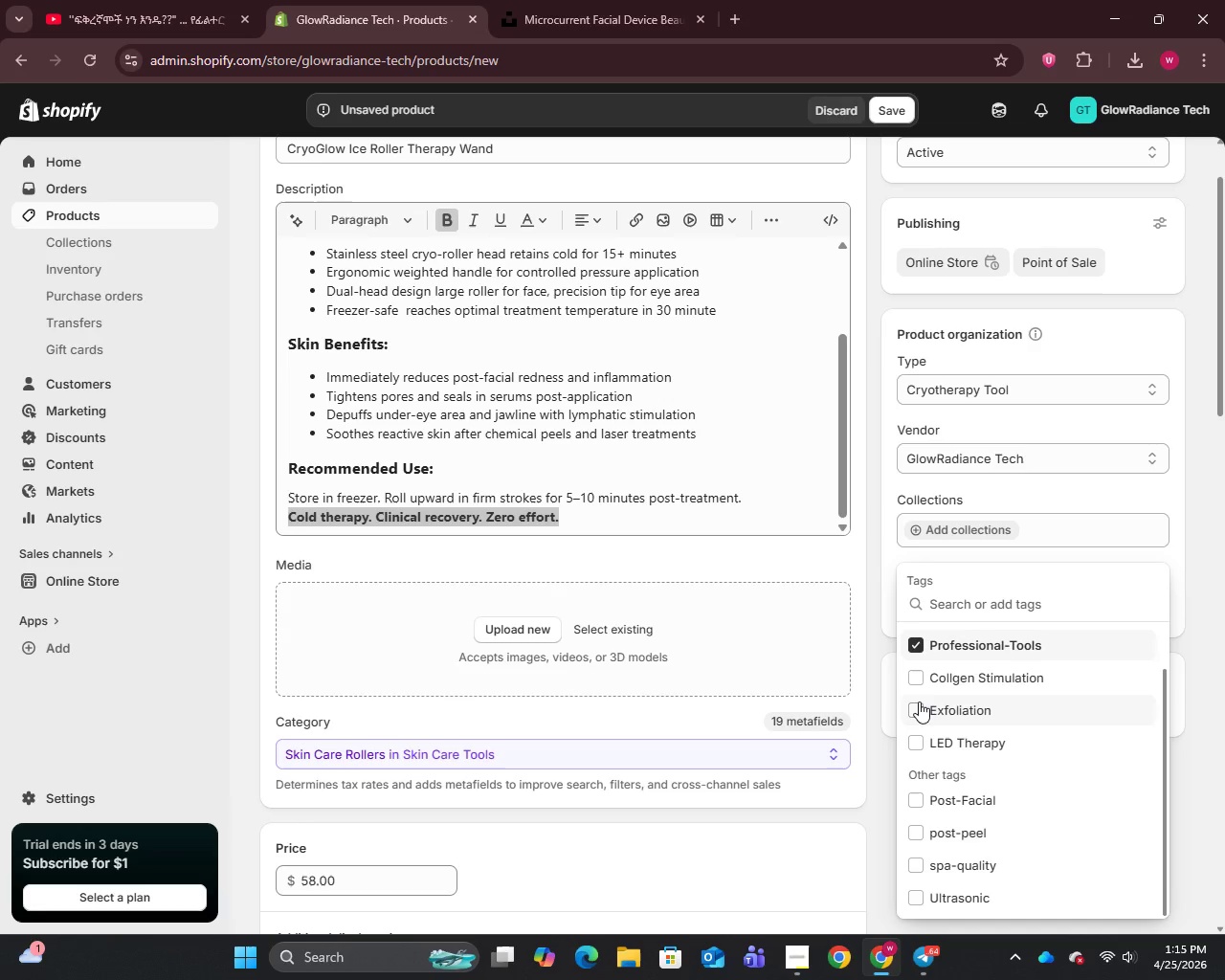 
scroll: coordinate [919, 702], scroll_direction: up, amount: 1.0
 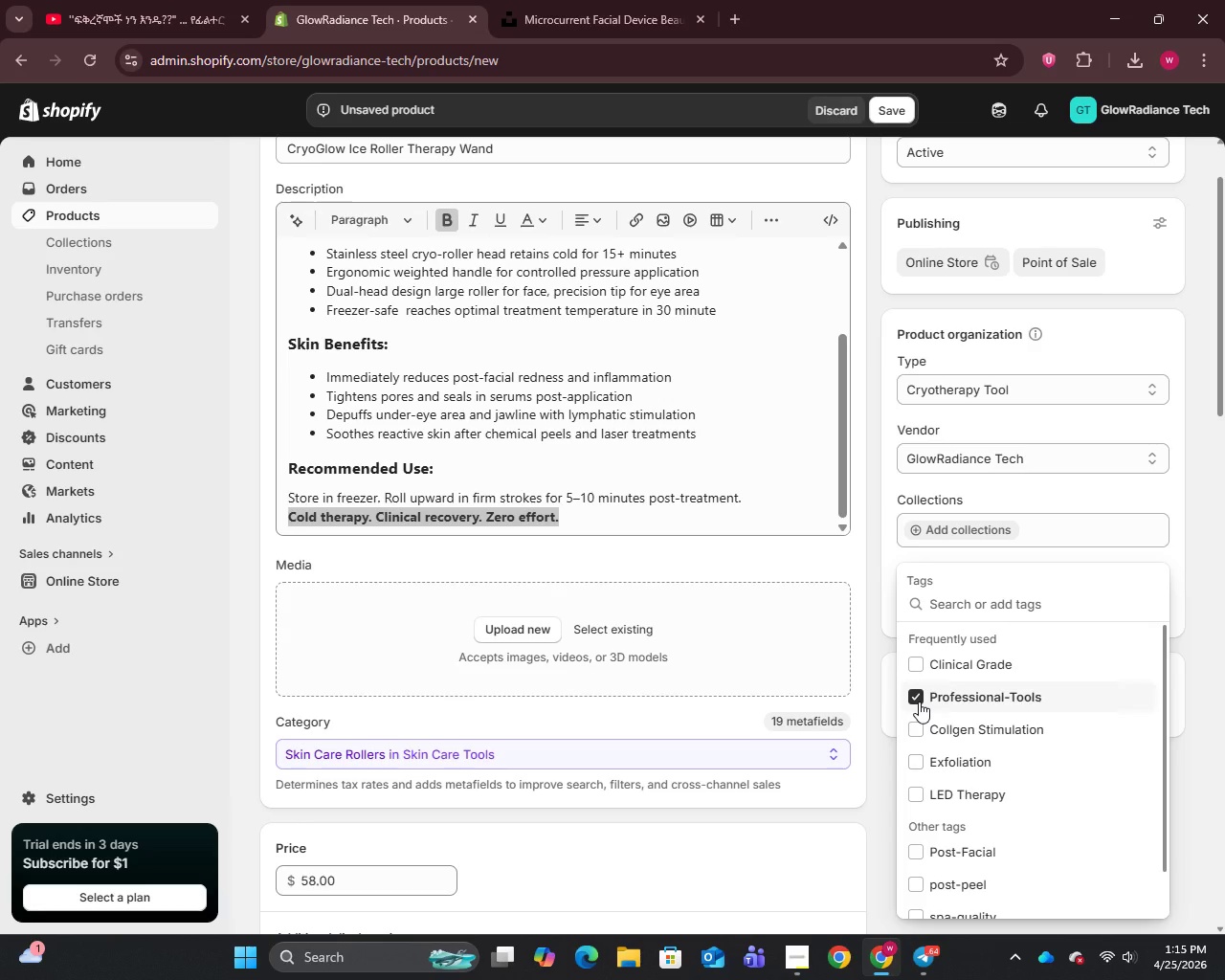 
left_click([914, 850])
 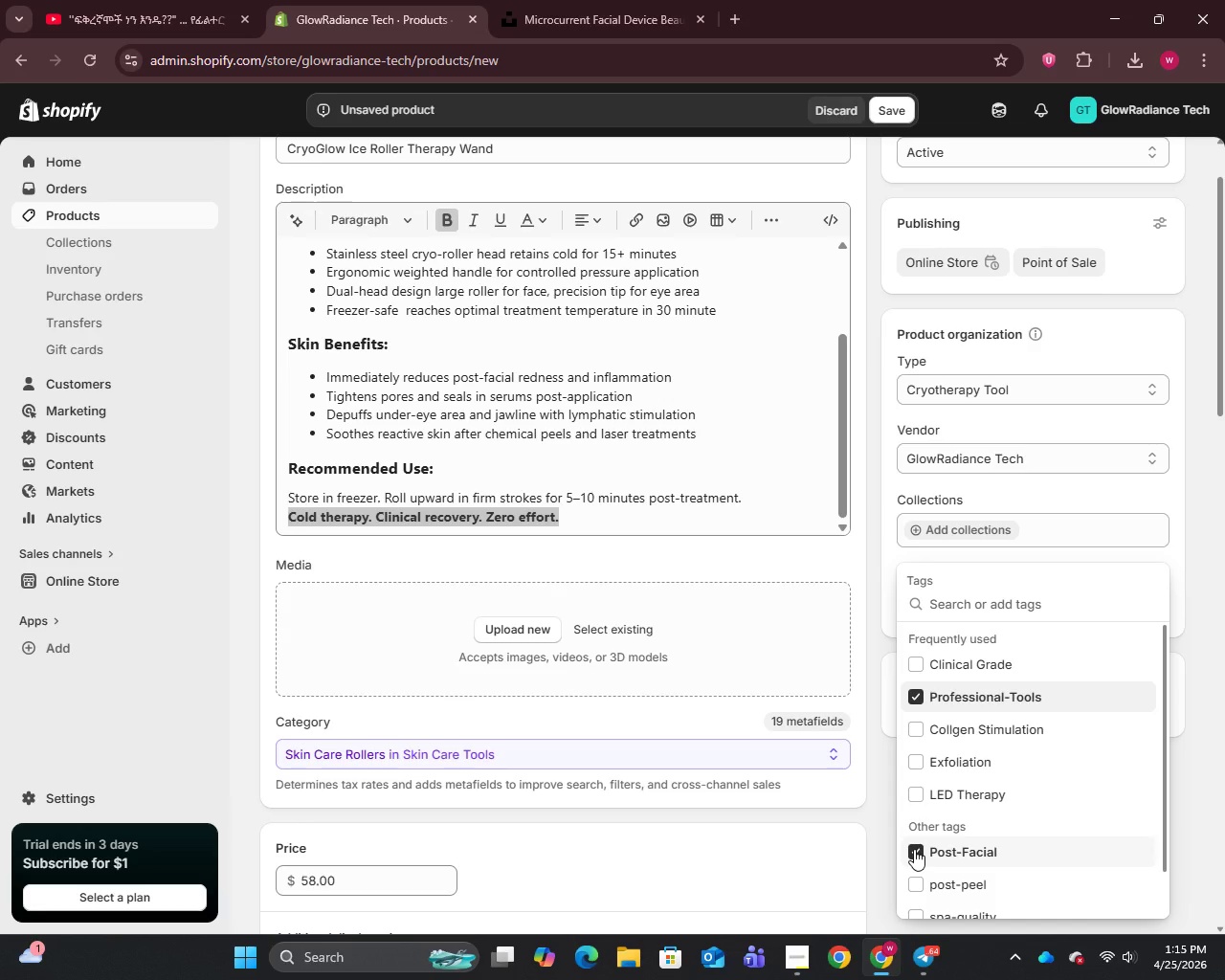 
scroll: coordinate [925, 812], scroll_direction: down, amount: 3.0
 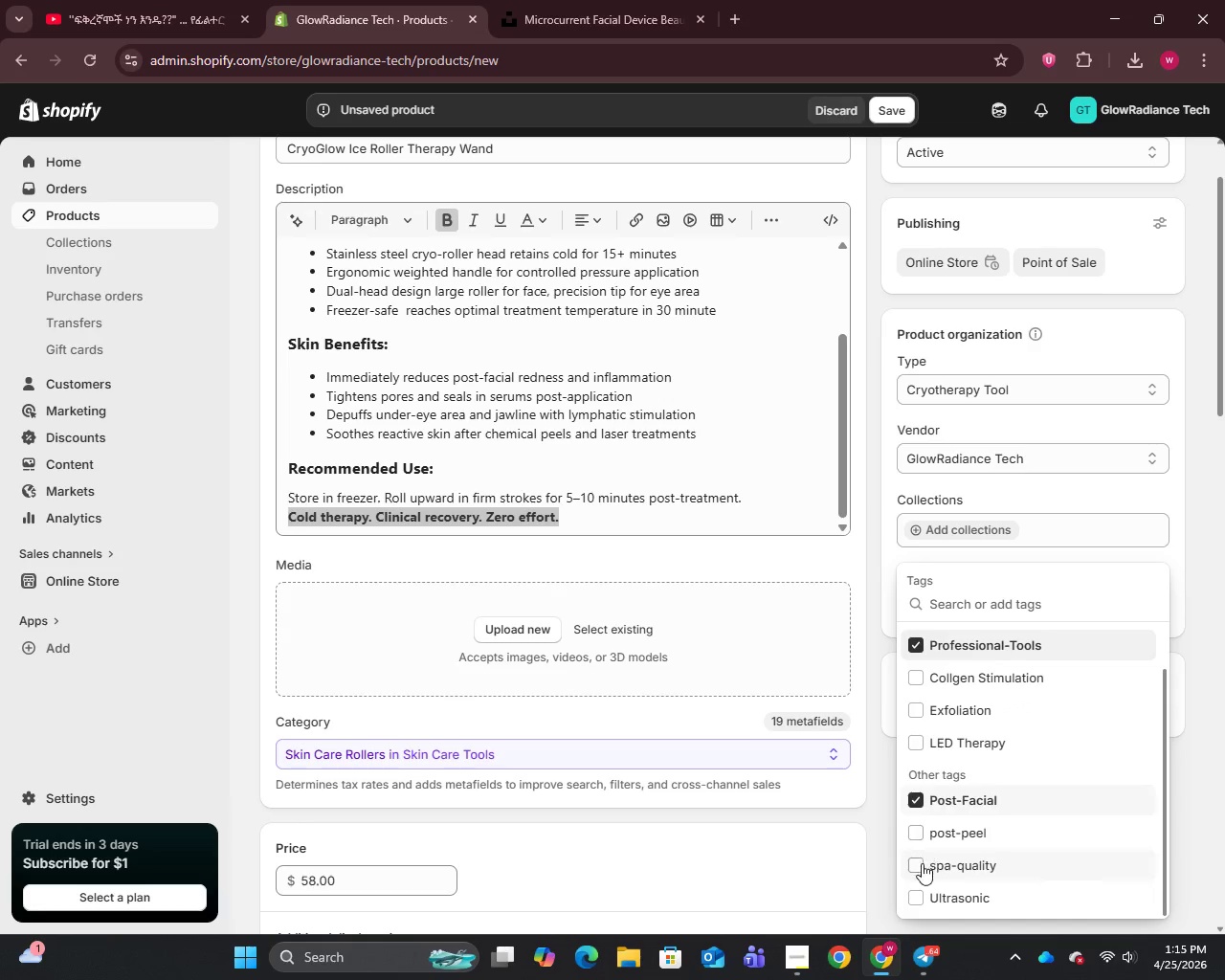 
left_click([921, 866])
 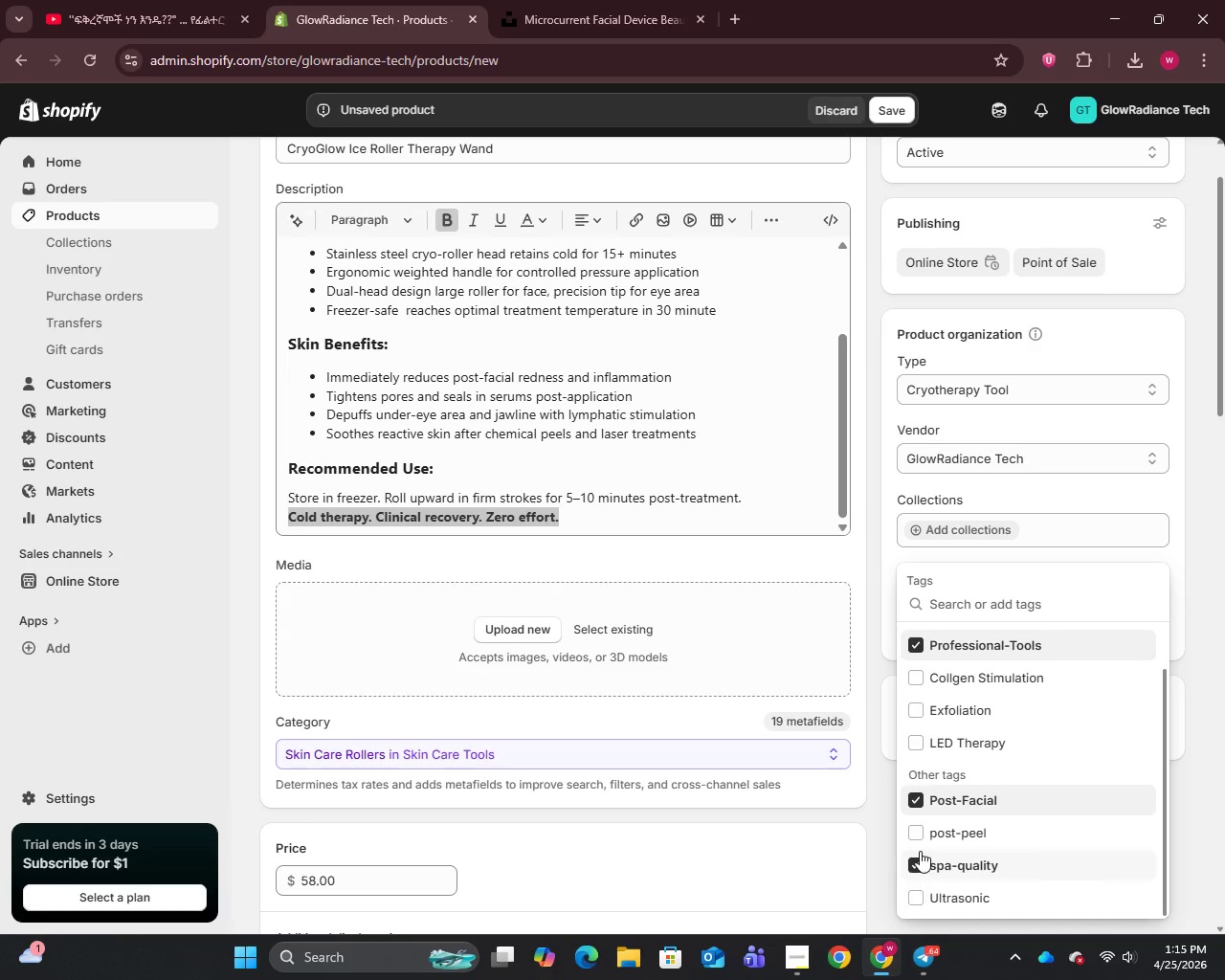 
wait(5.19)
 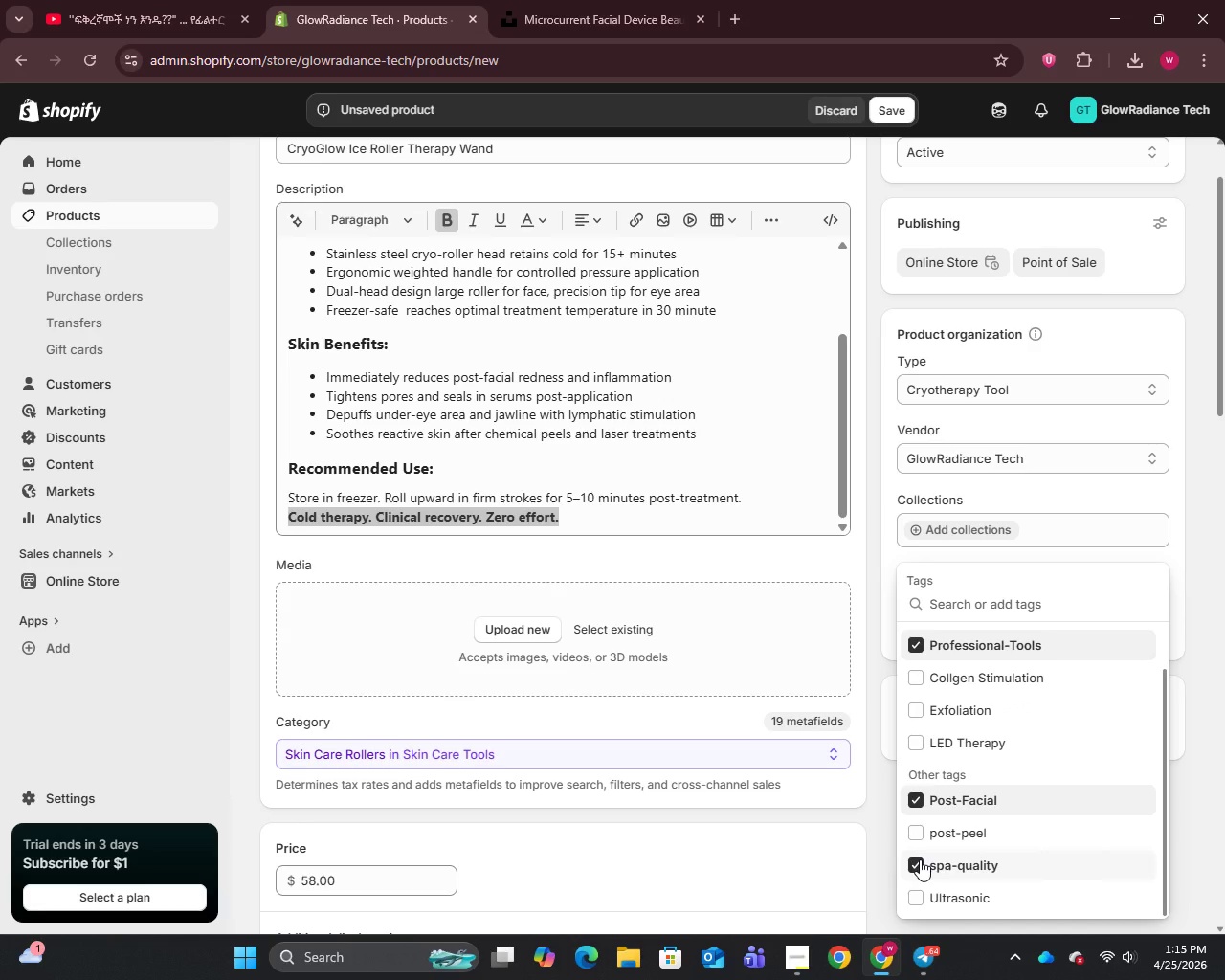 
scroll: coordinate [914, 796], scroll_direction: up, amount: 2.0
 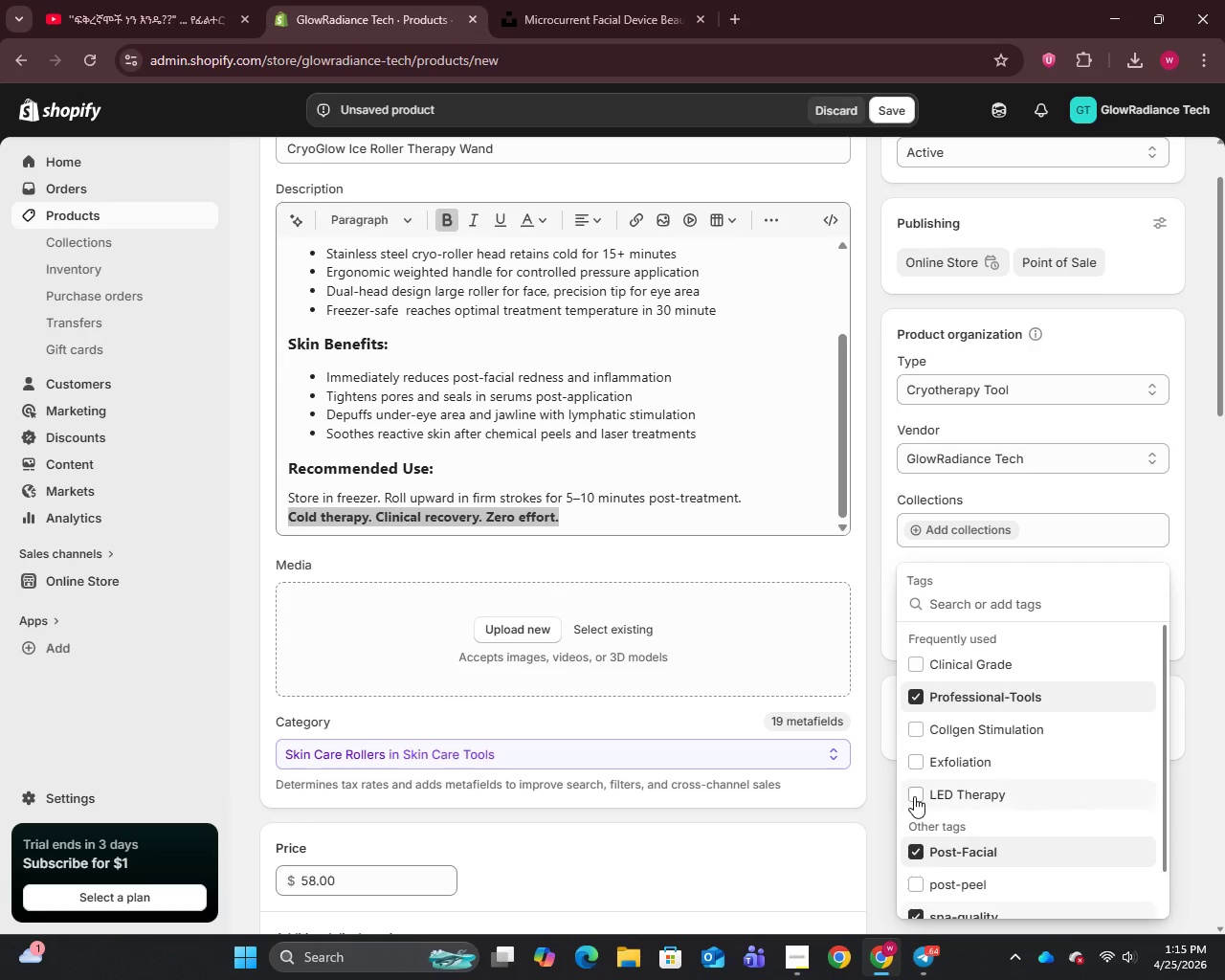 
scroll: coordinate [914, 796], scroll_direction: down, amount: 3.0
 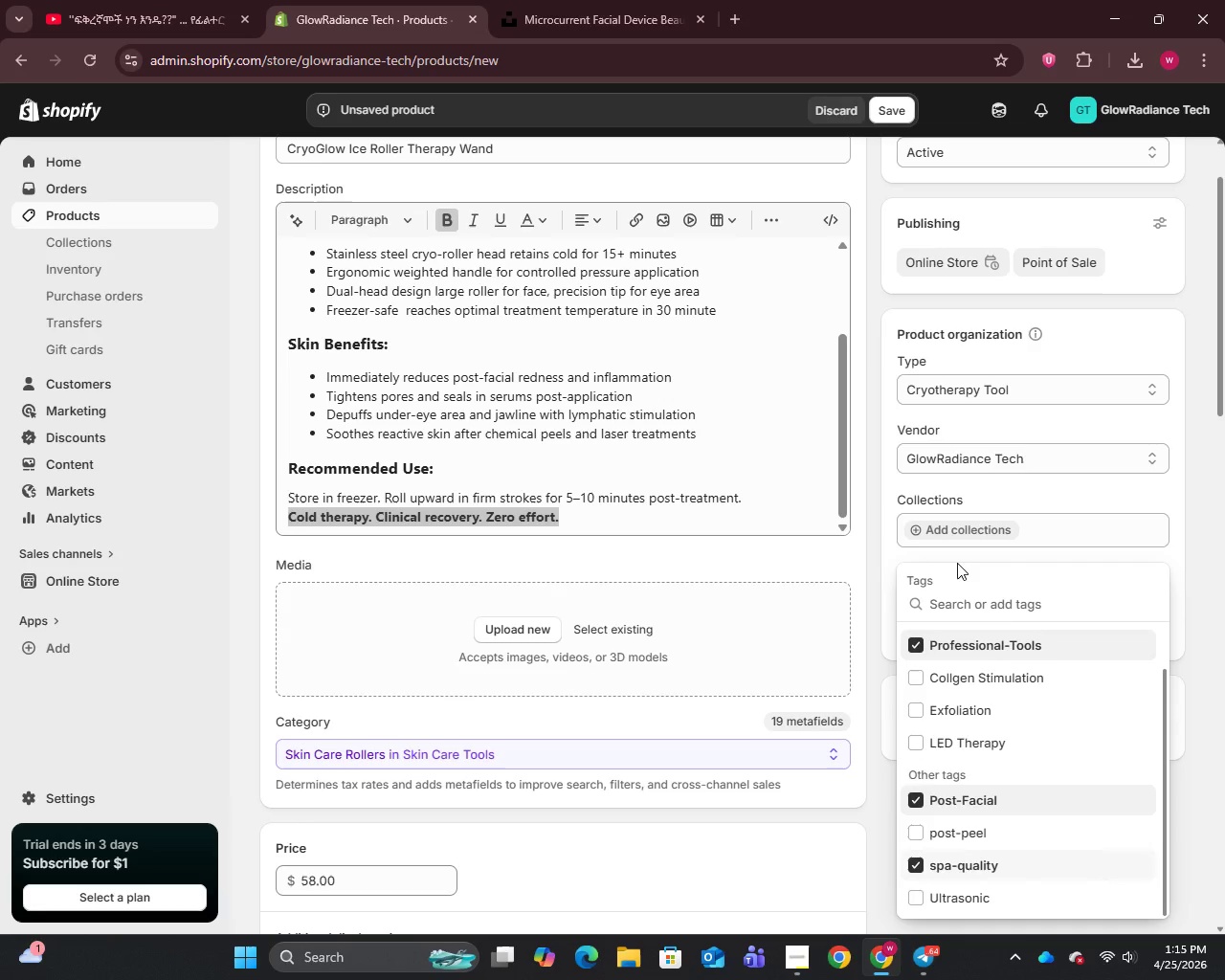 
left_click([947, 604])
 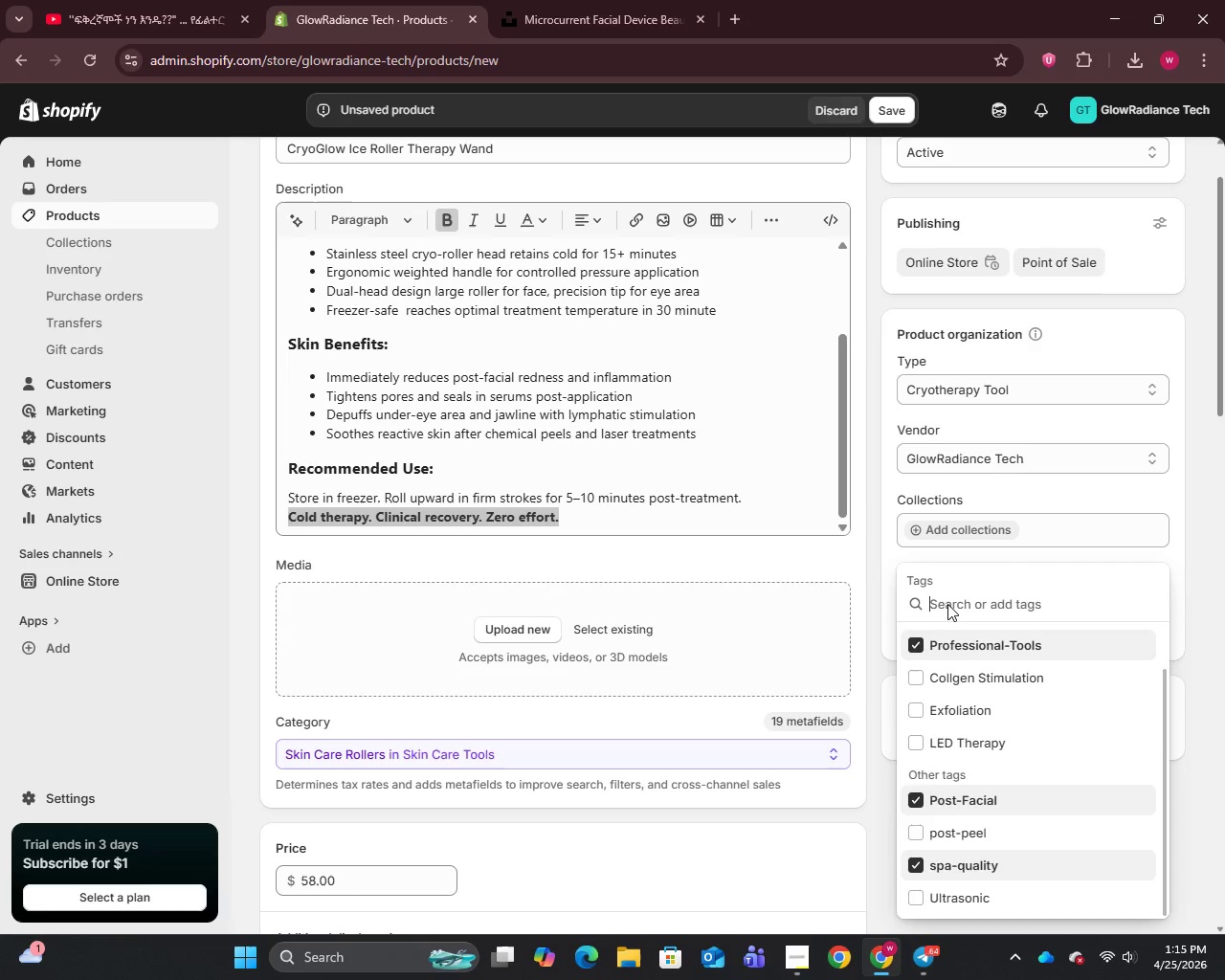 
type(Anti-Inflammatory)
 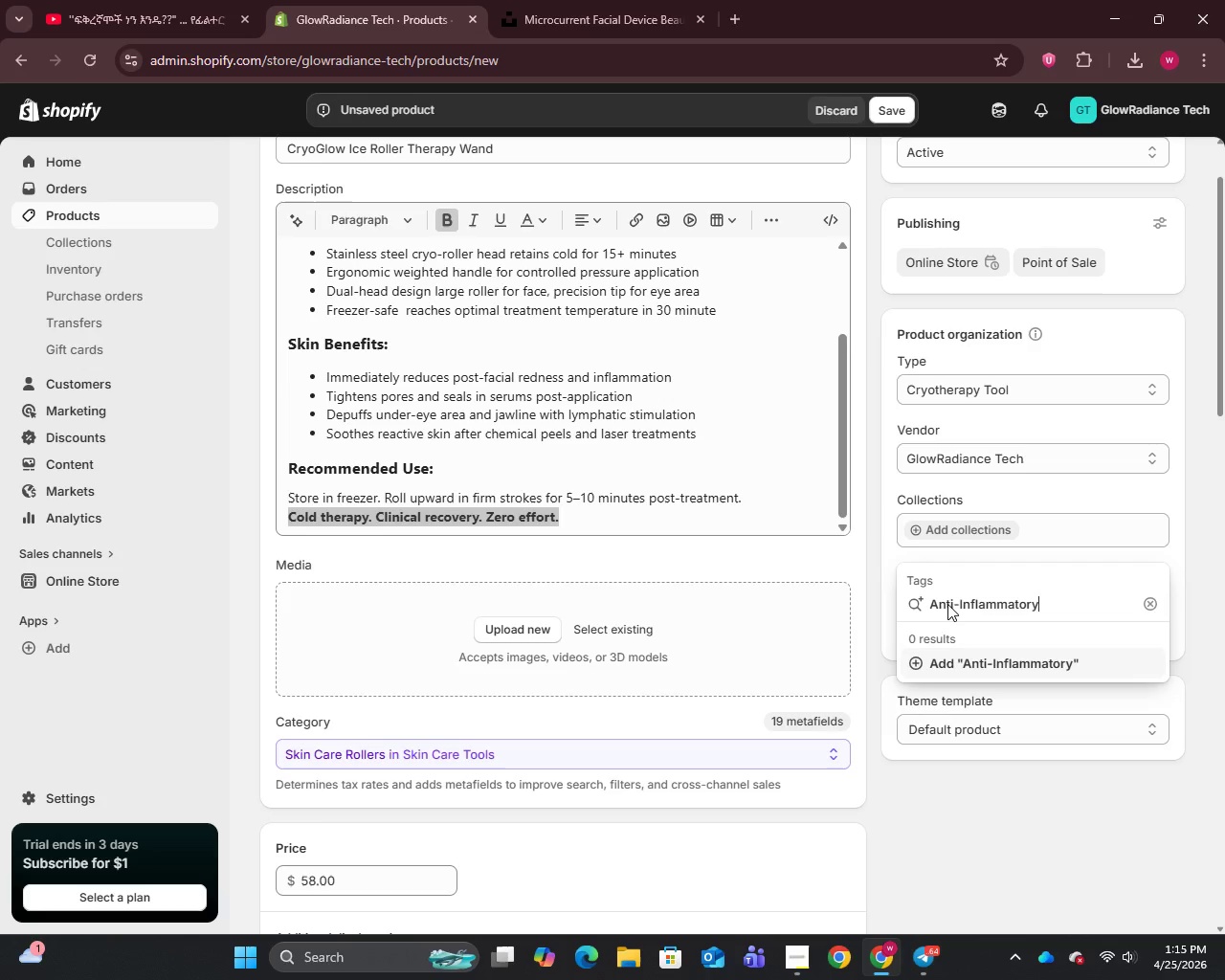 
key(Enter)
 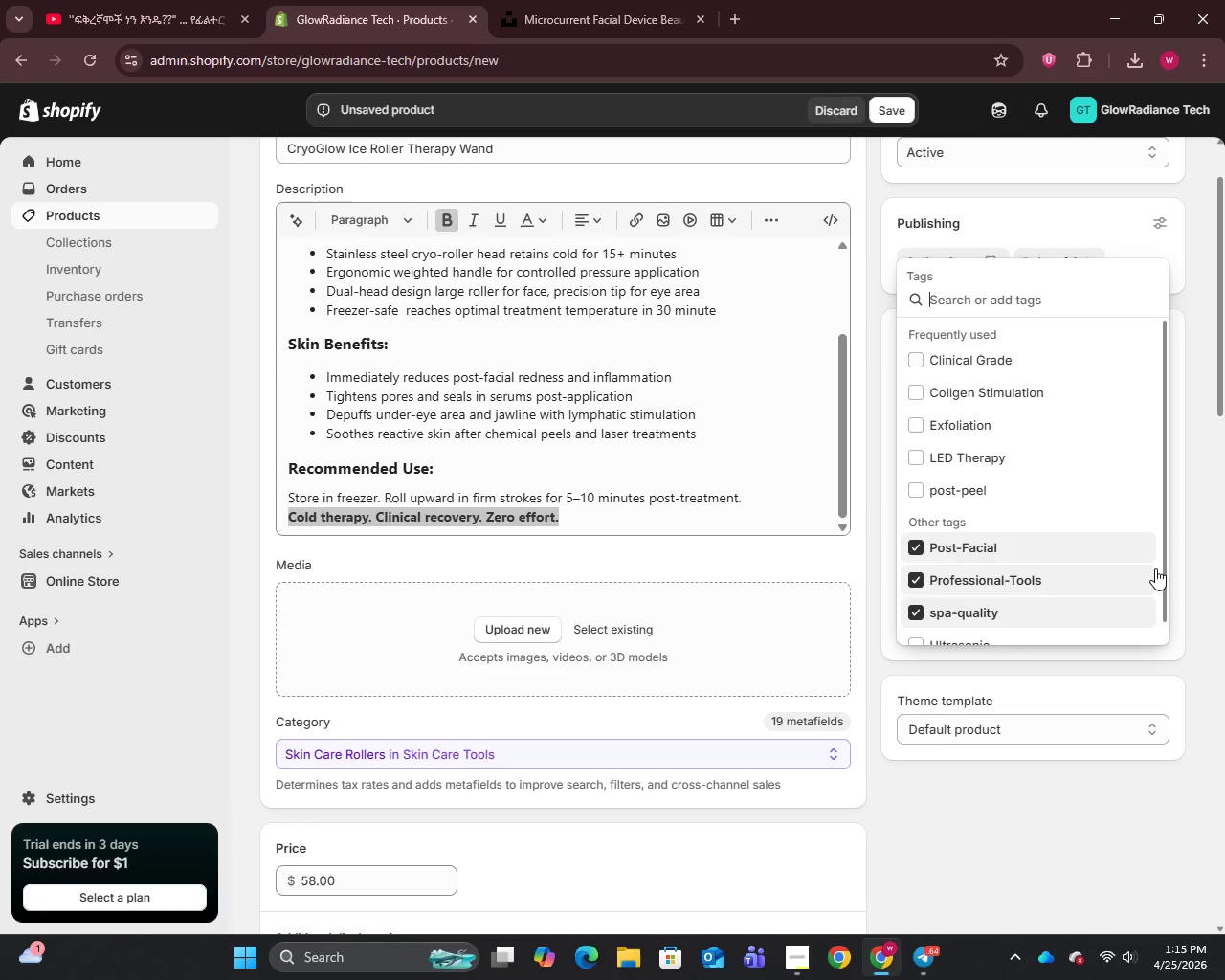 
wait(5.7)
 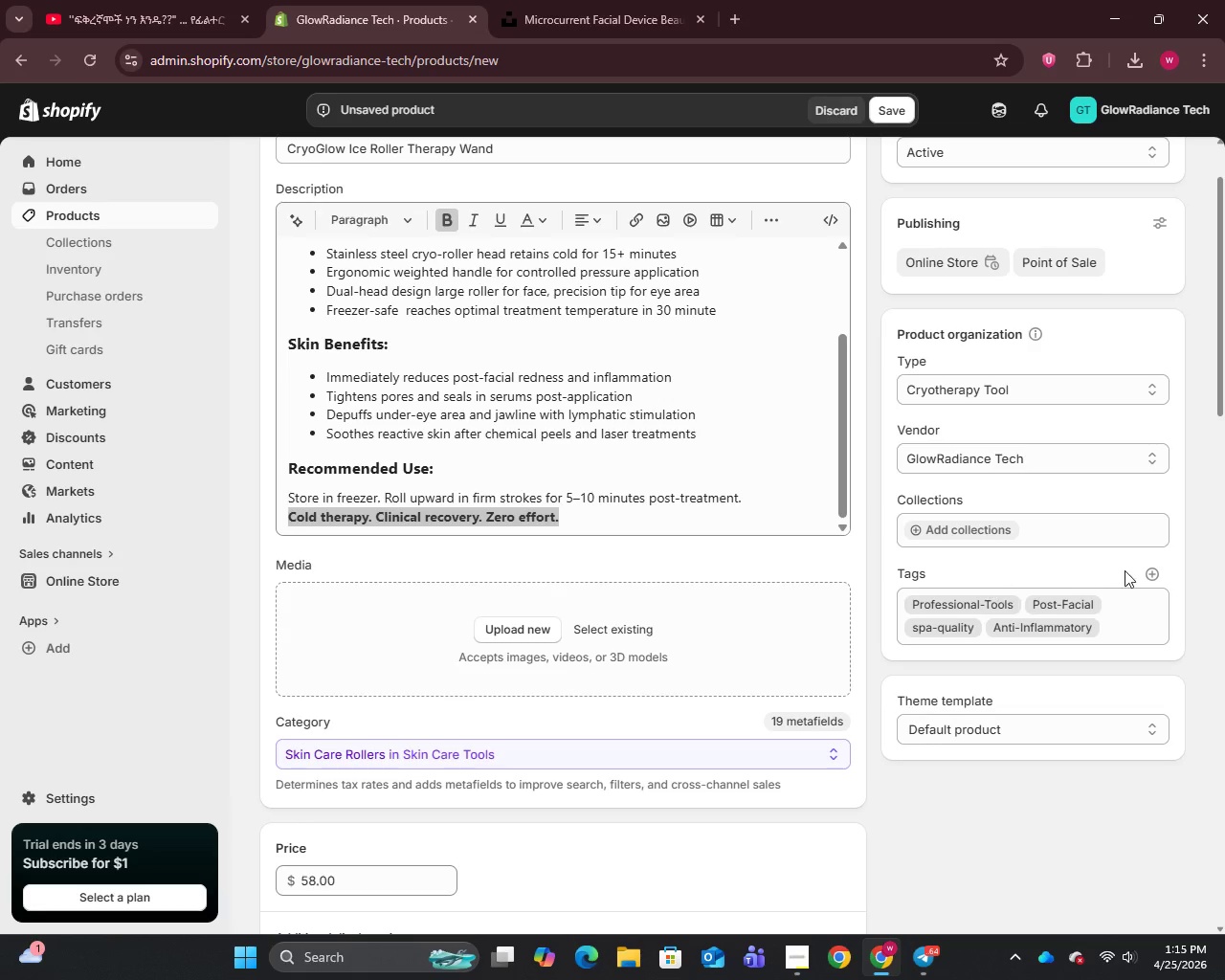 
type(Cryotherapy)
 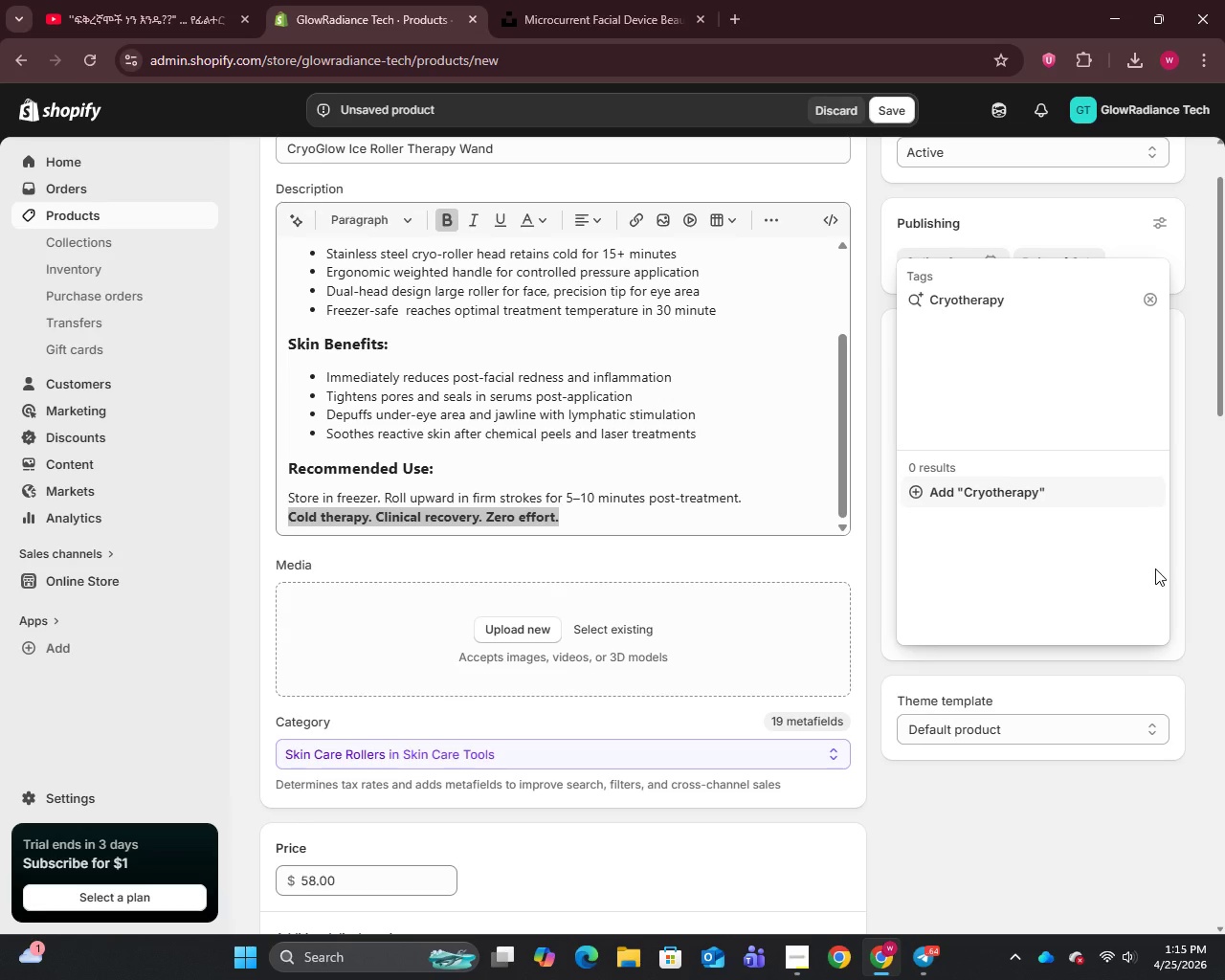 
key(Enter)
 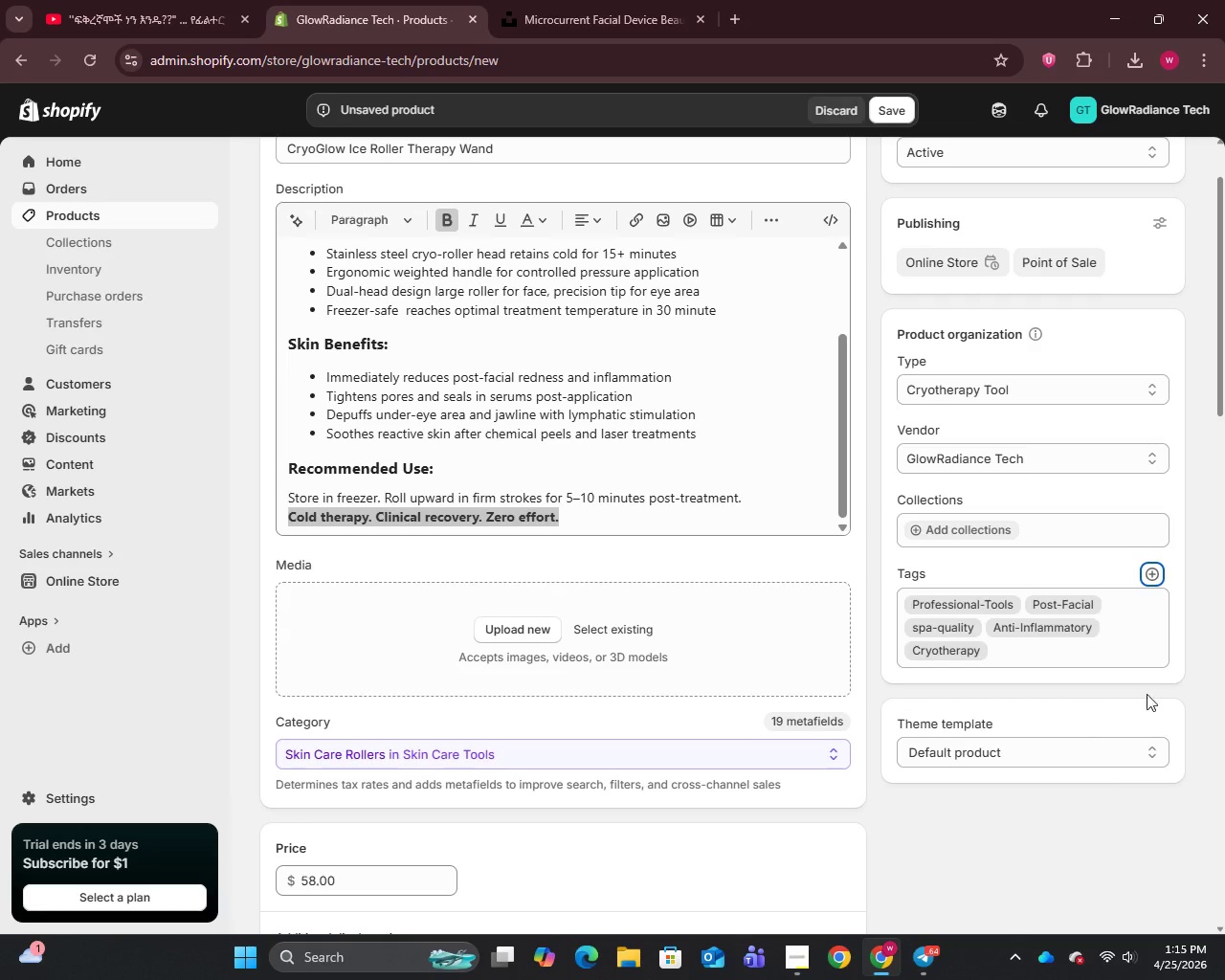 
scroll: coordinate [827, 684], scroll_direction: down, amount: 26.0
 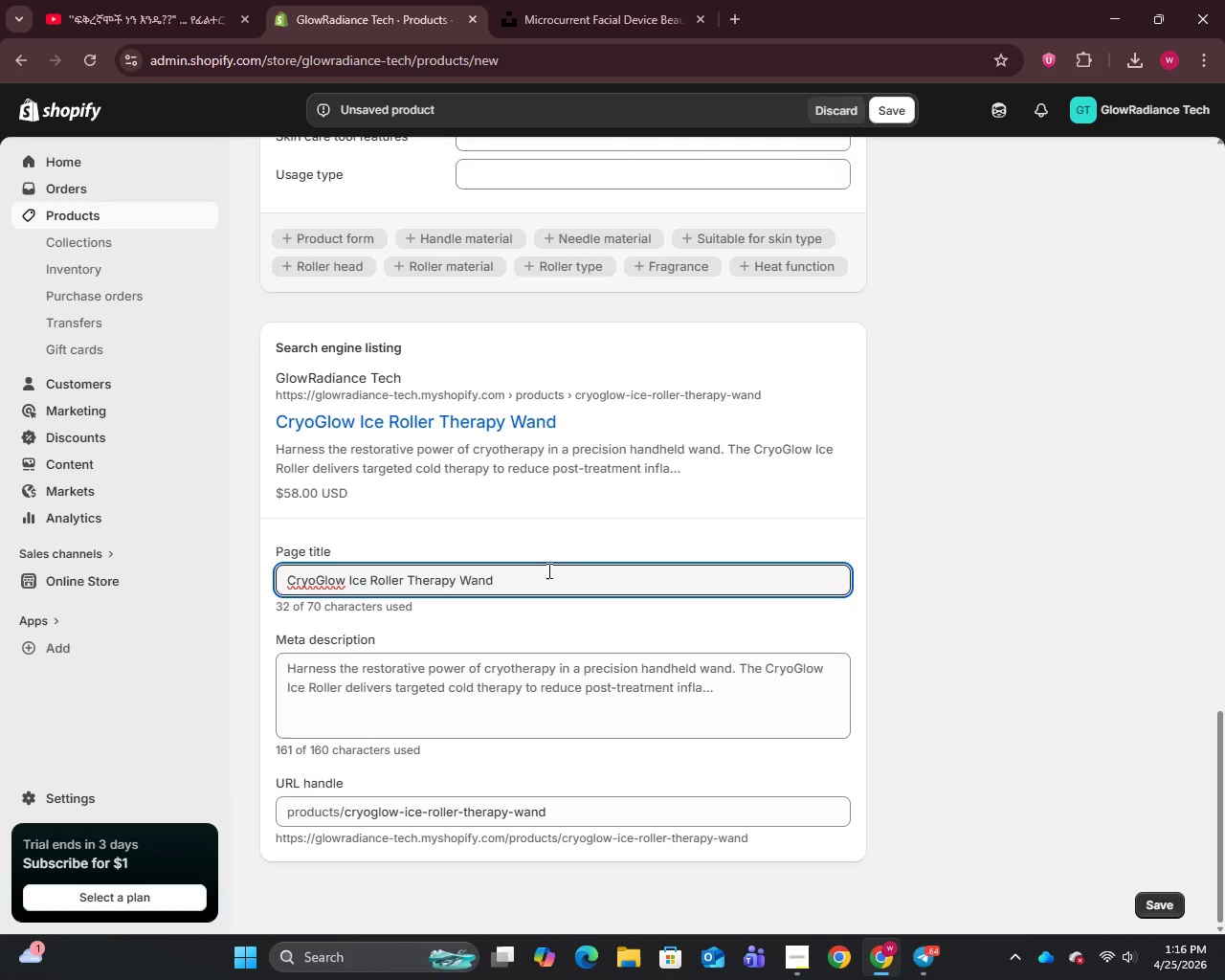 
wait(8.24)
 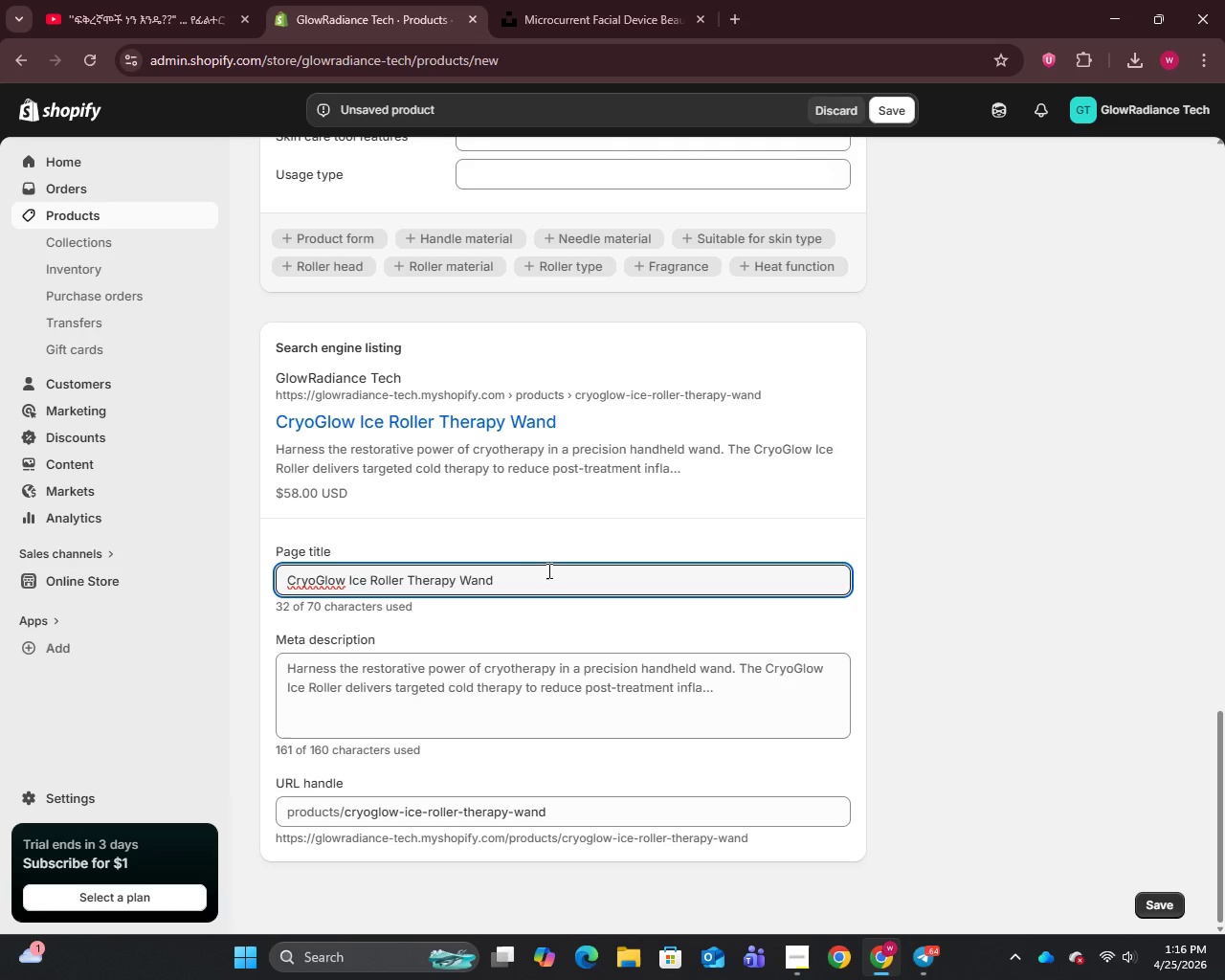 
hold_key(key=Space, duration=0.33)
 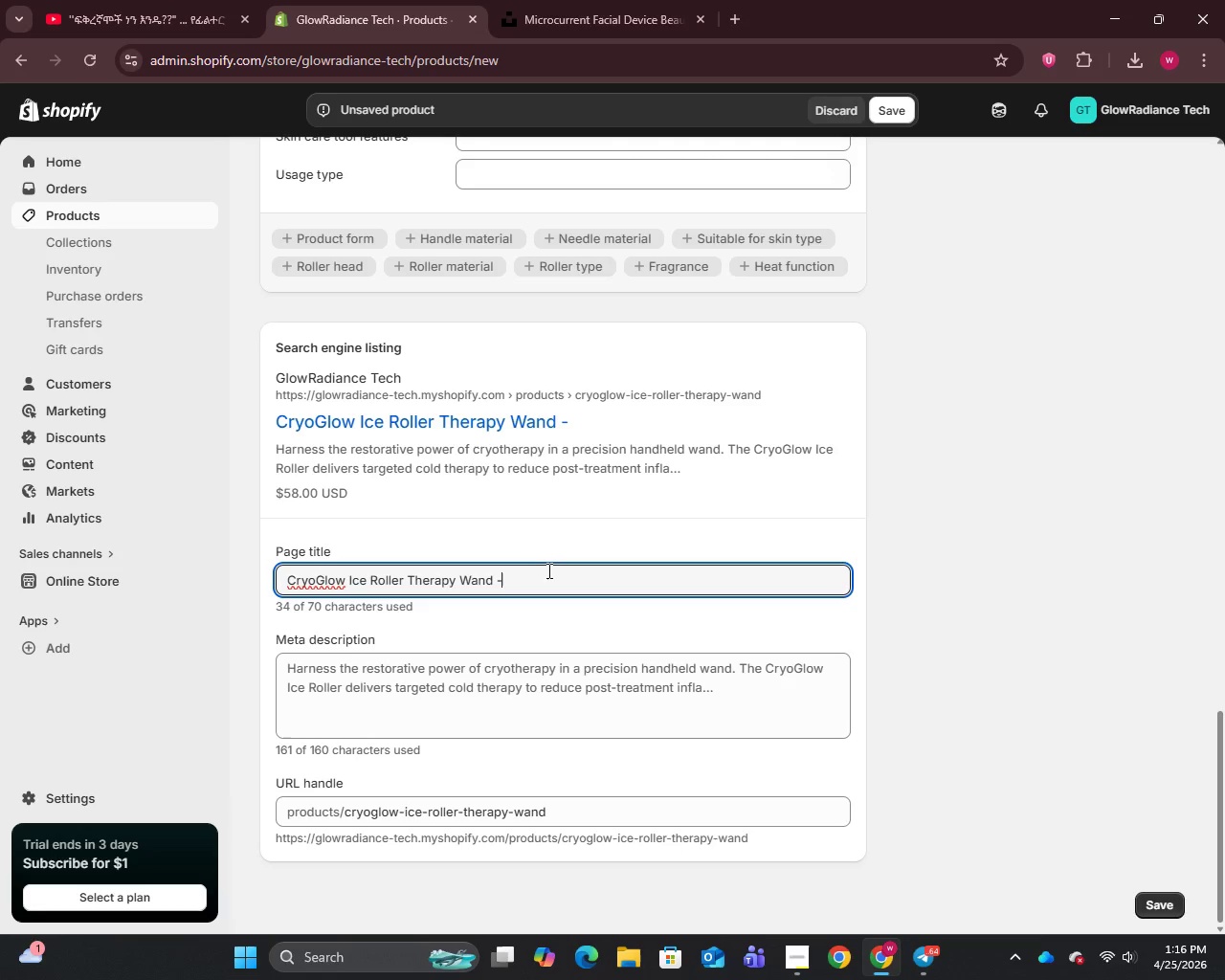 
type(- Clinical Cryotherapy)
 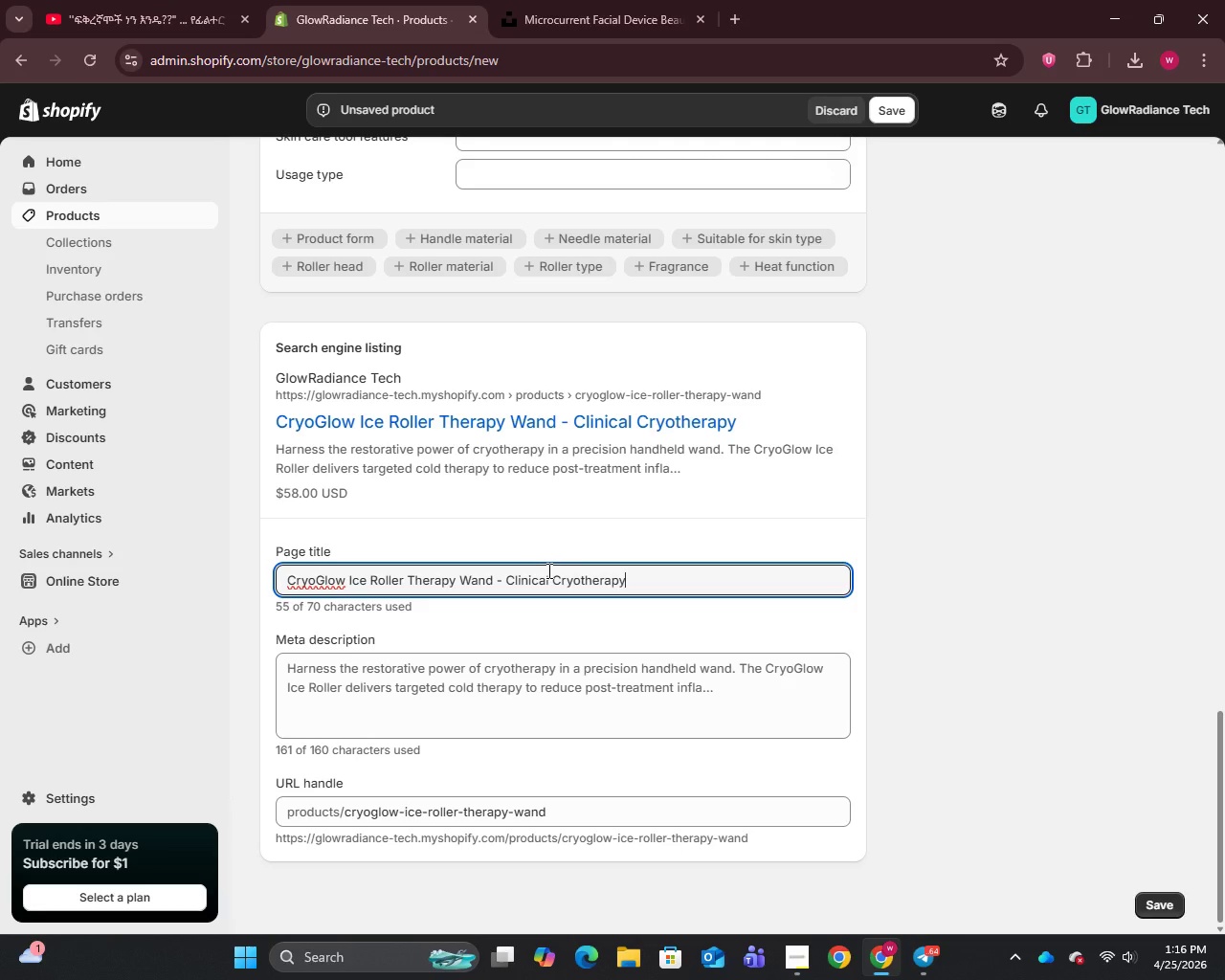 
left_click([486, 709])
 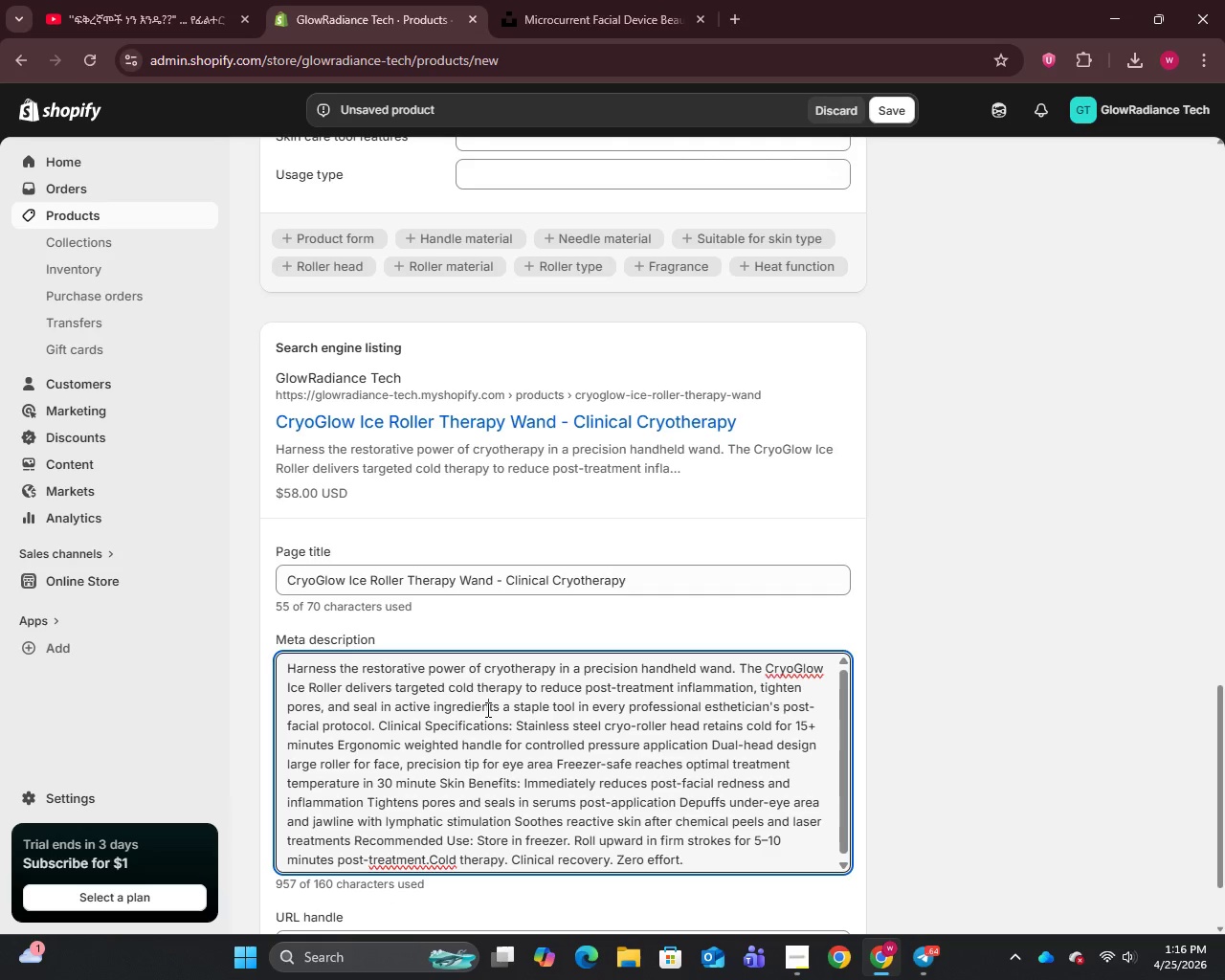 
key(Control+A)
 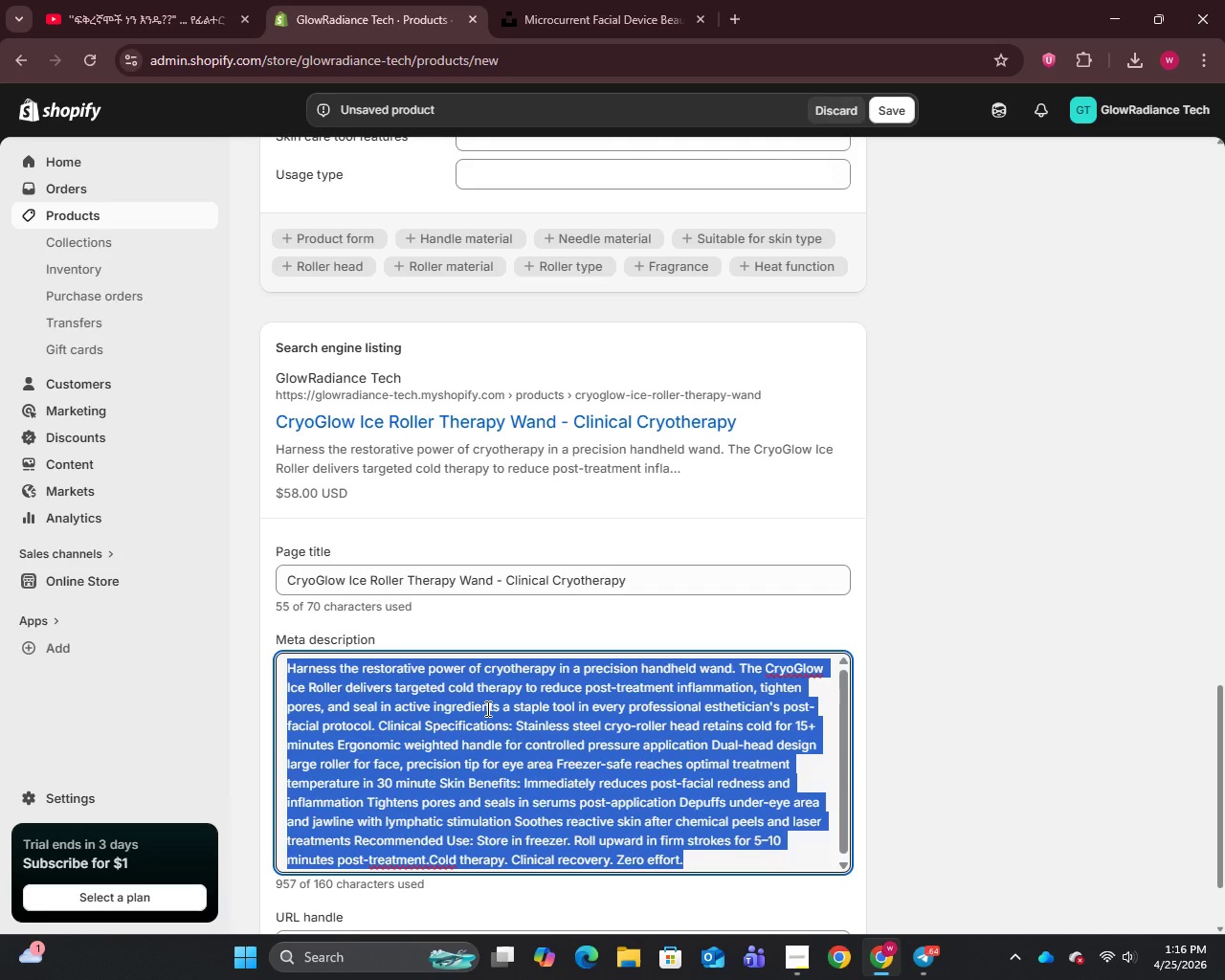 
scroll: coordinate [486, 708], scroll_direction: down, amount: 1.0
 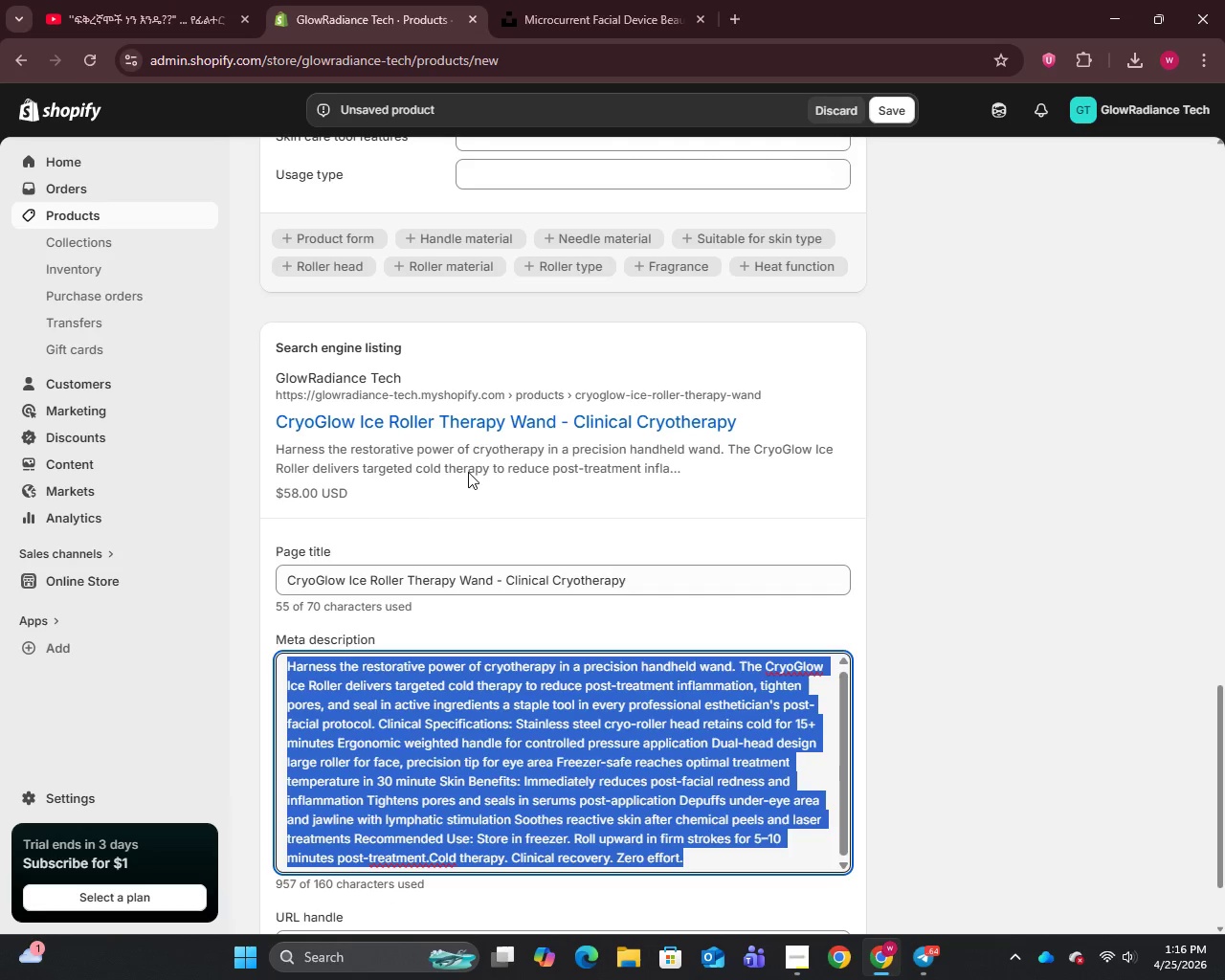 
scroll: coordinate [524, 367], scroll_direction: up, amount: 22.0
 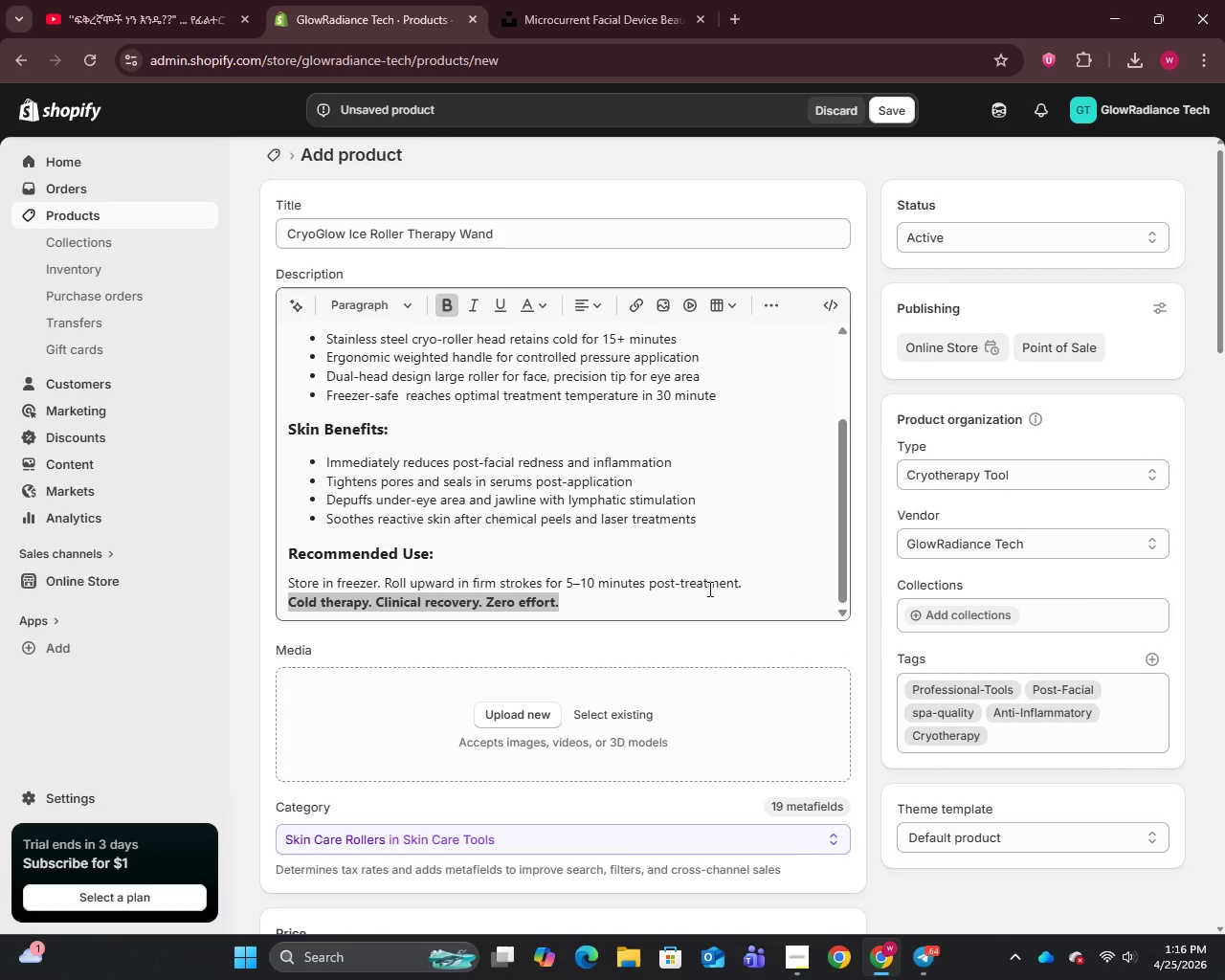 
left_click([750, 585])
 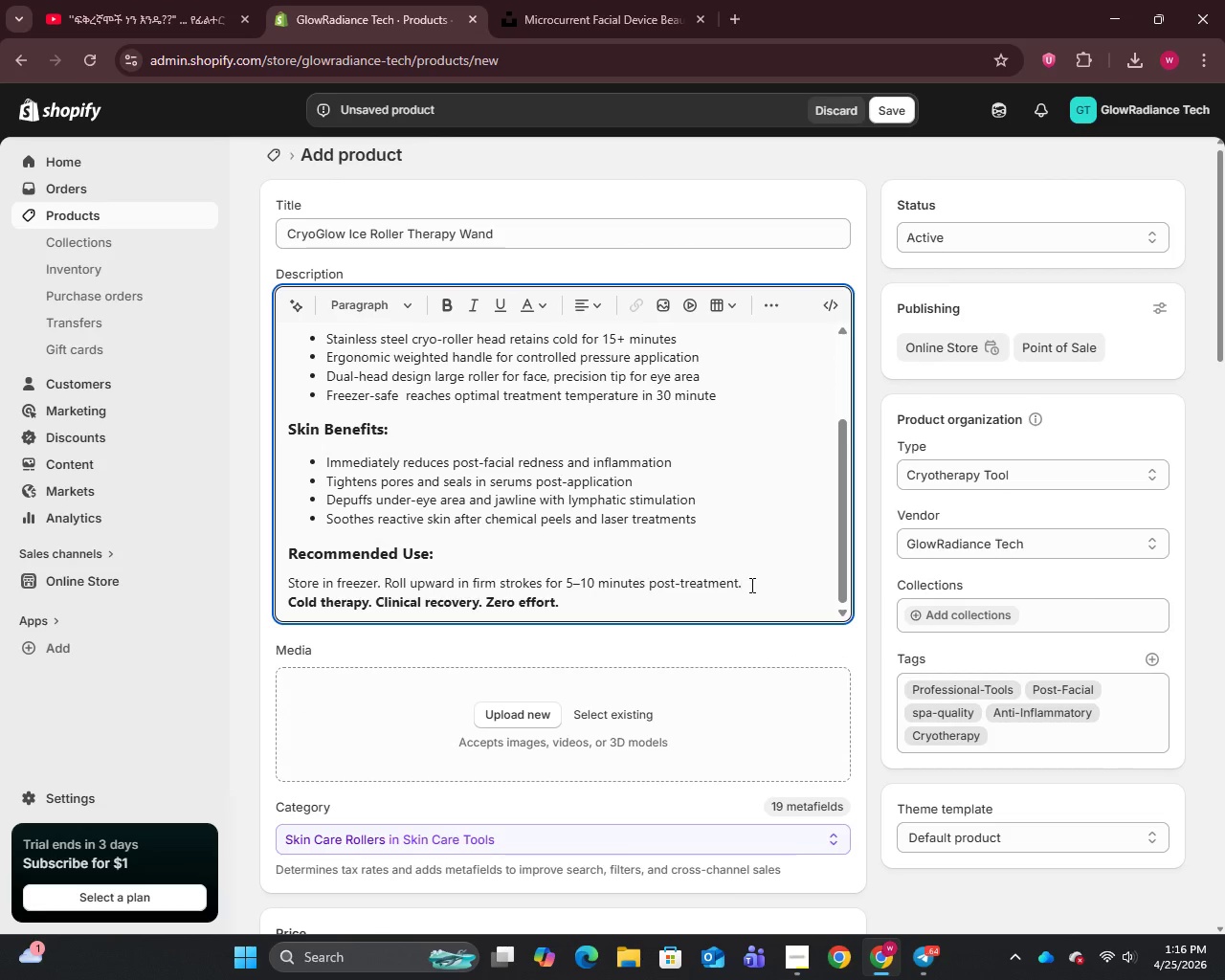 
key(Space)
 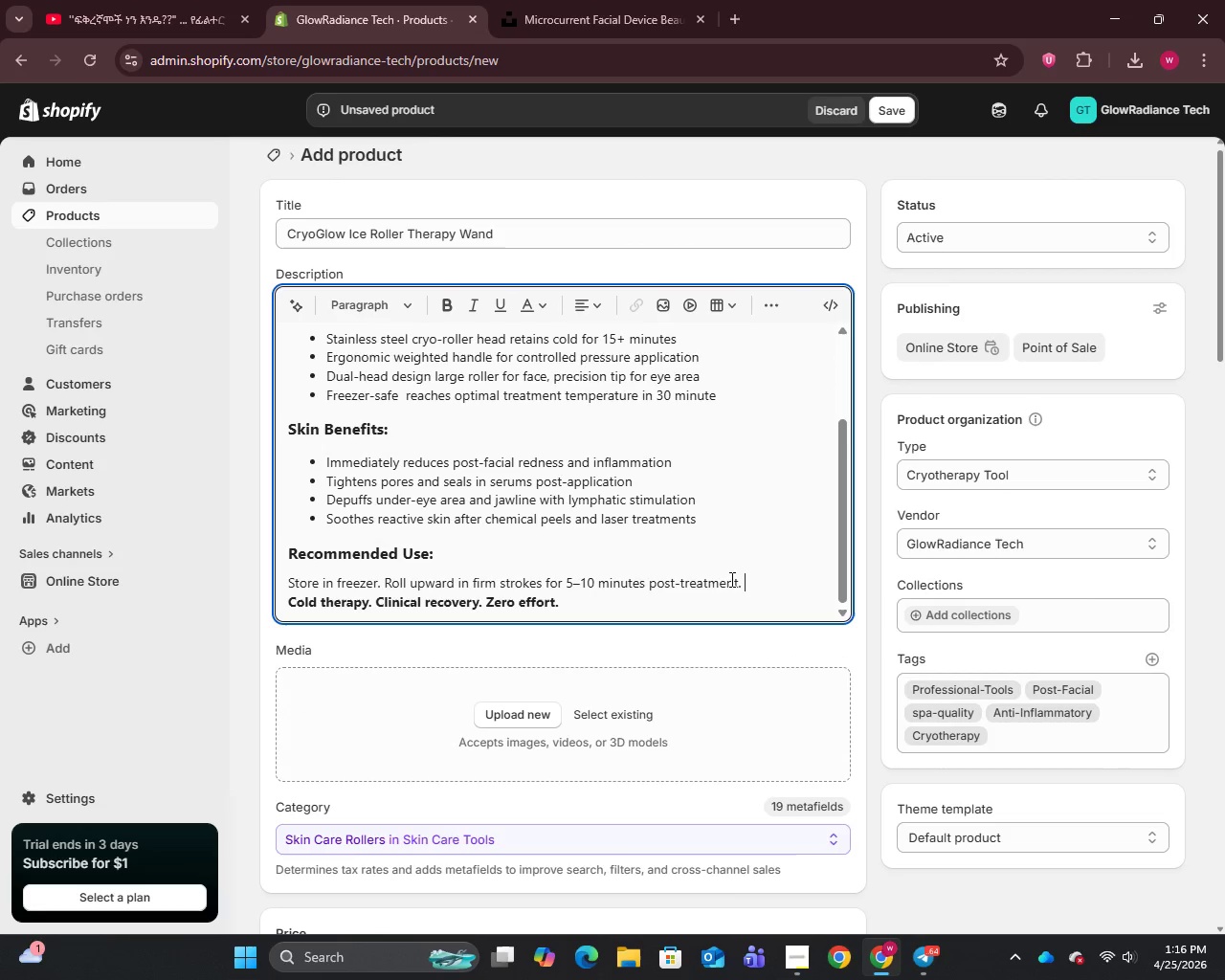 
scroll: coordinate [681, 611], scroll_direction: down, amount: 30.0
 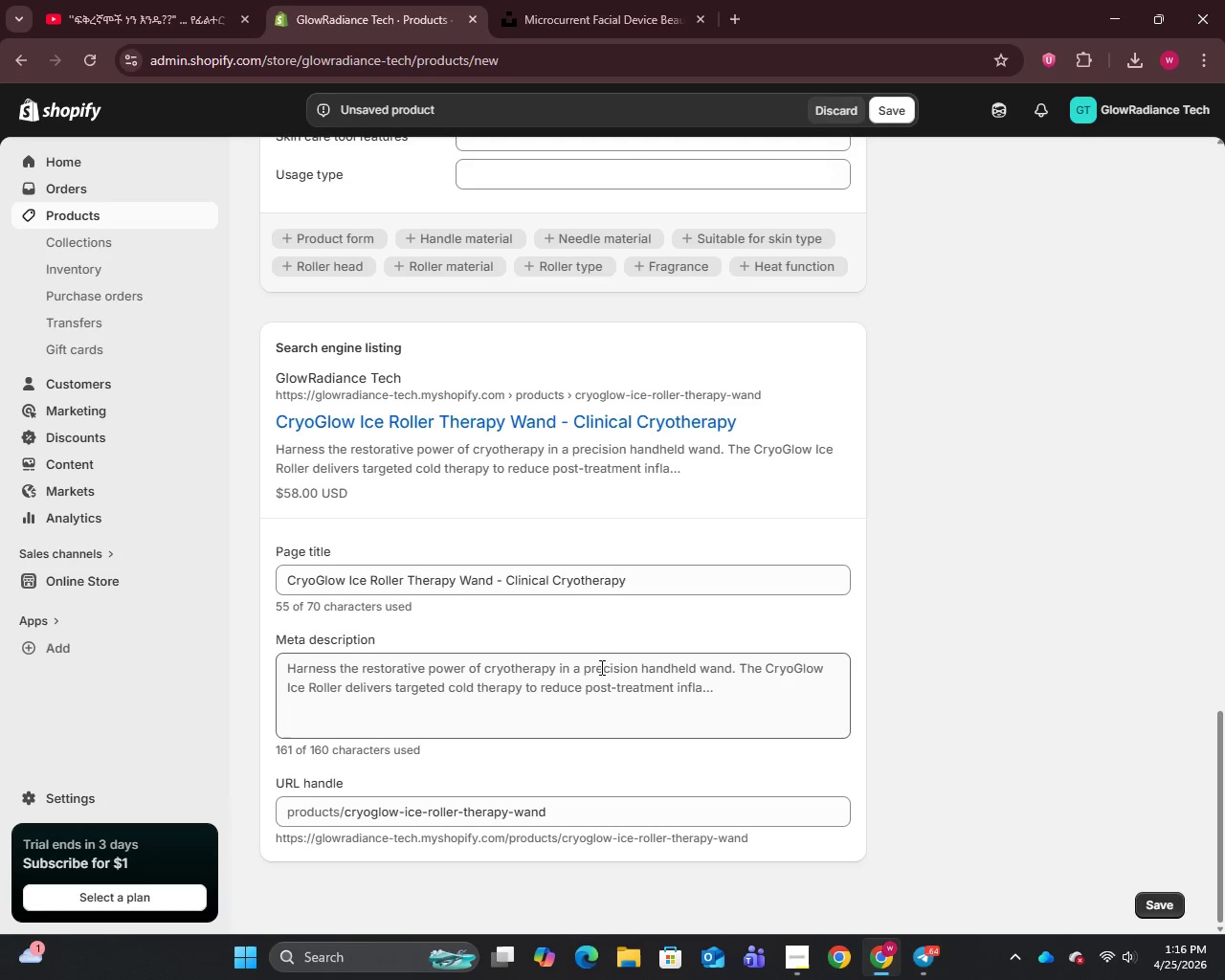 
left_click([600, 675])
 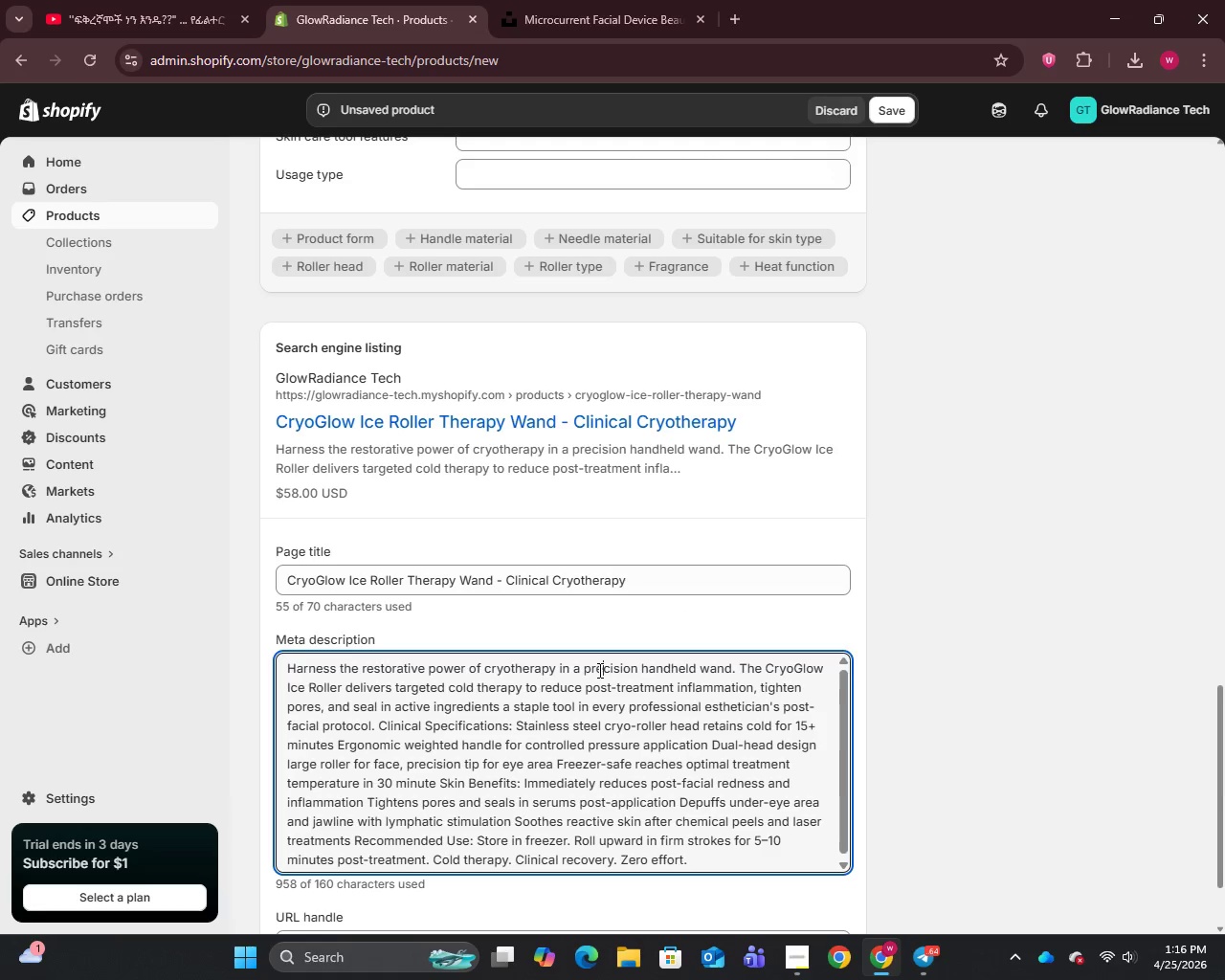 
scroll: coordinate [598, 670], scroll_direction: down, amount: 3.0
 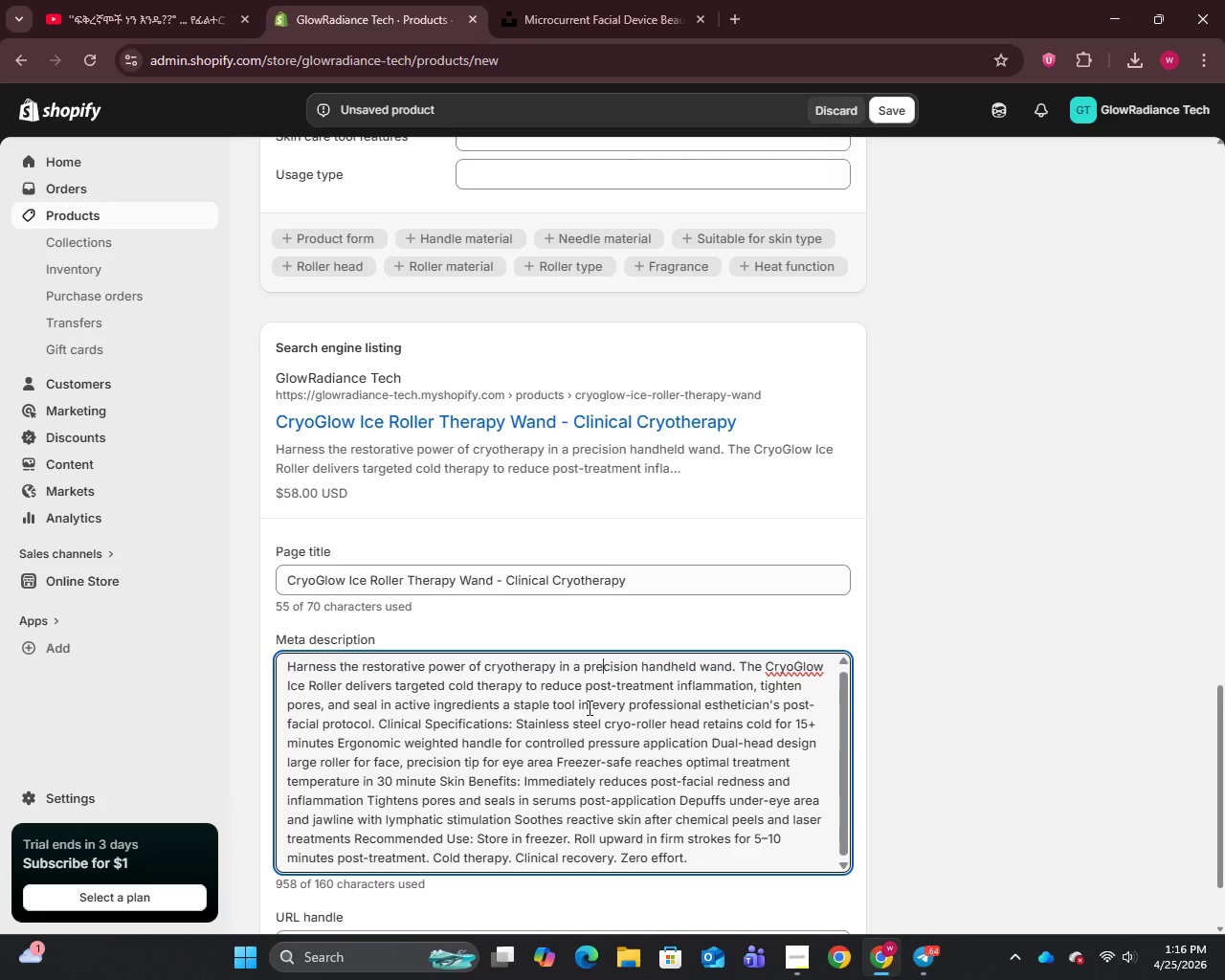 
key(Control+A)
 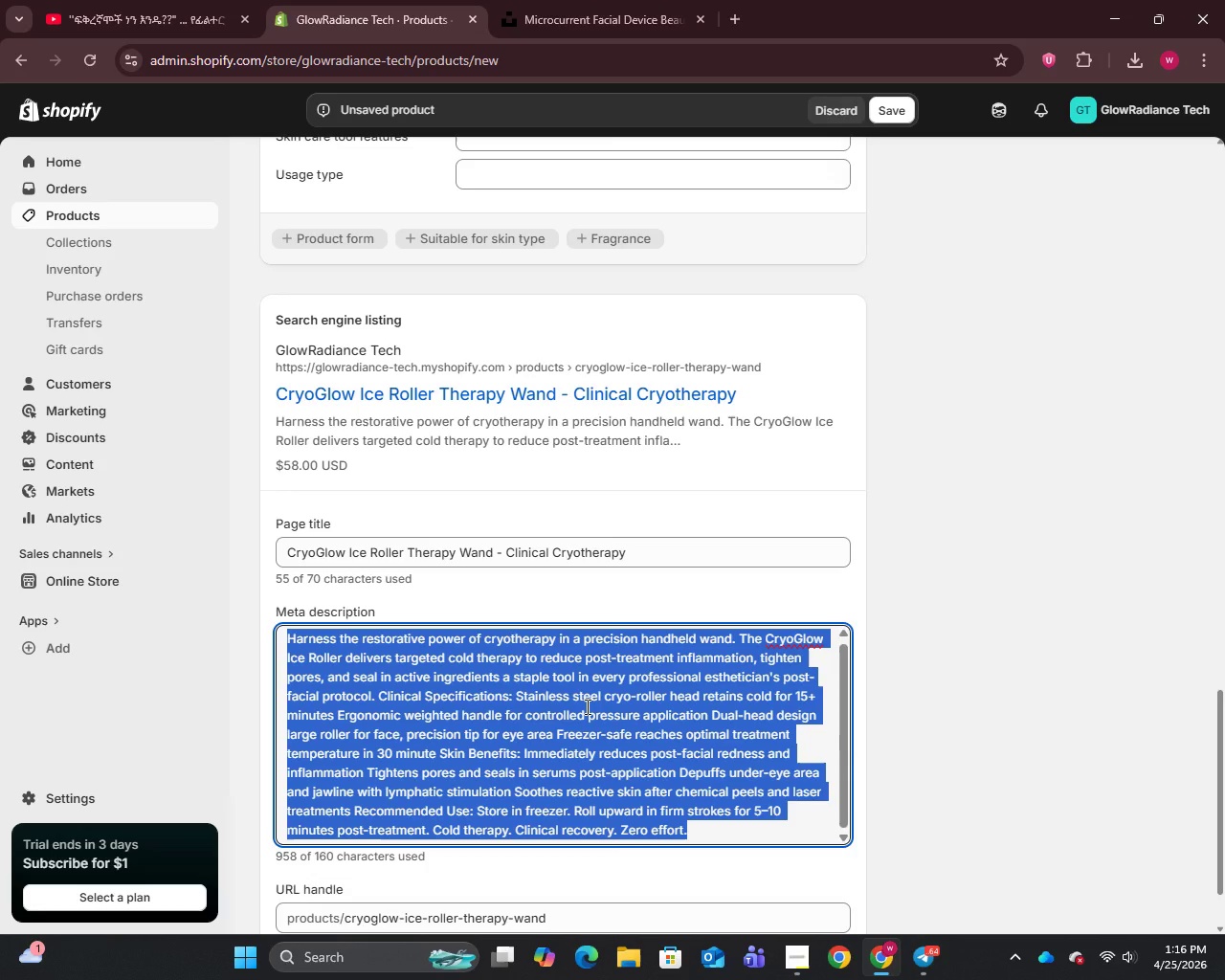 
type(Reuce inflammation and seal in serume with the CryoGlow Ice Roller. Spa-quality clinical cryotherapy skin )
key(Backspace)
type(care tool for post-facial recovery.)
 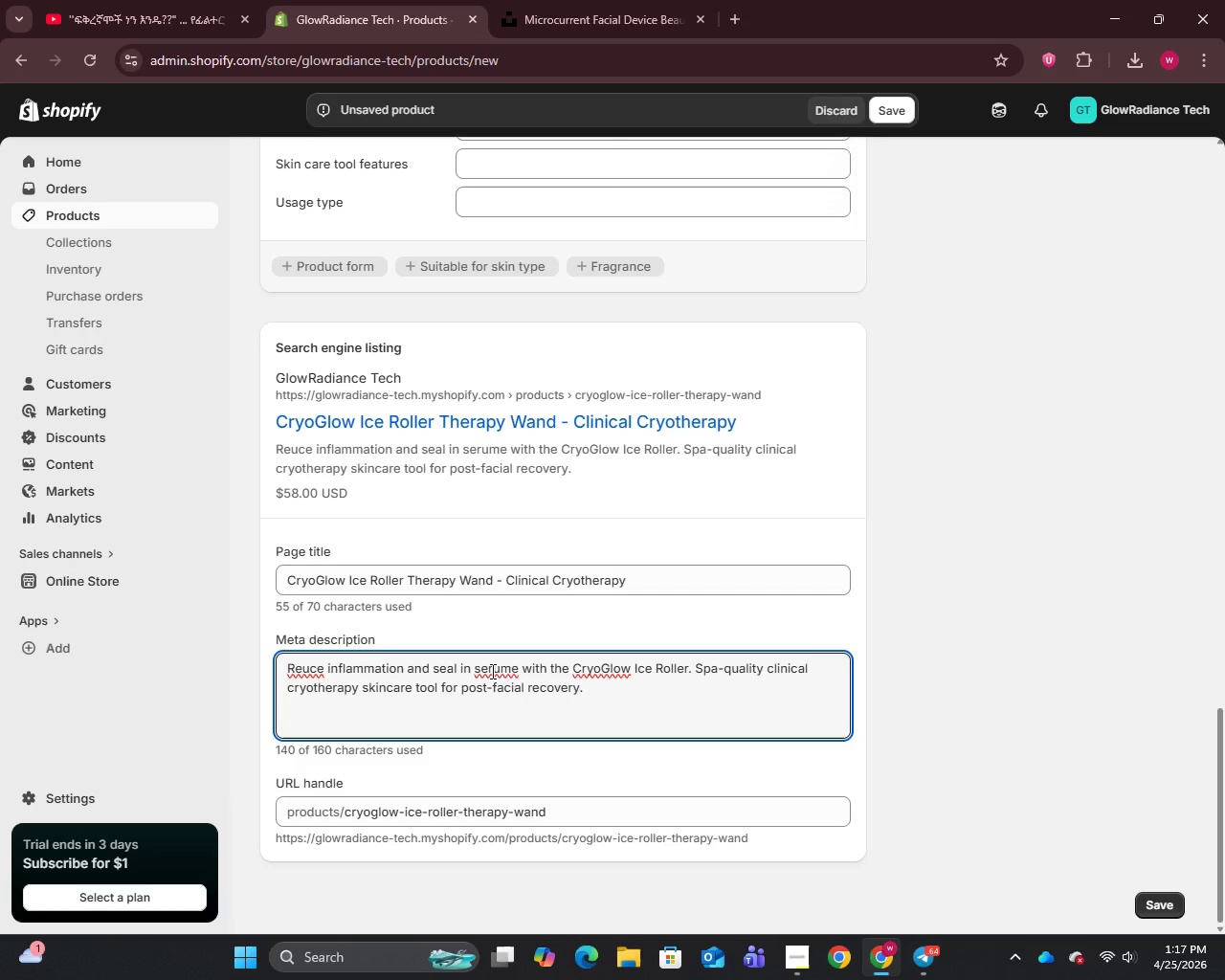 
wait(9.75)
 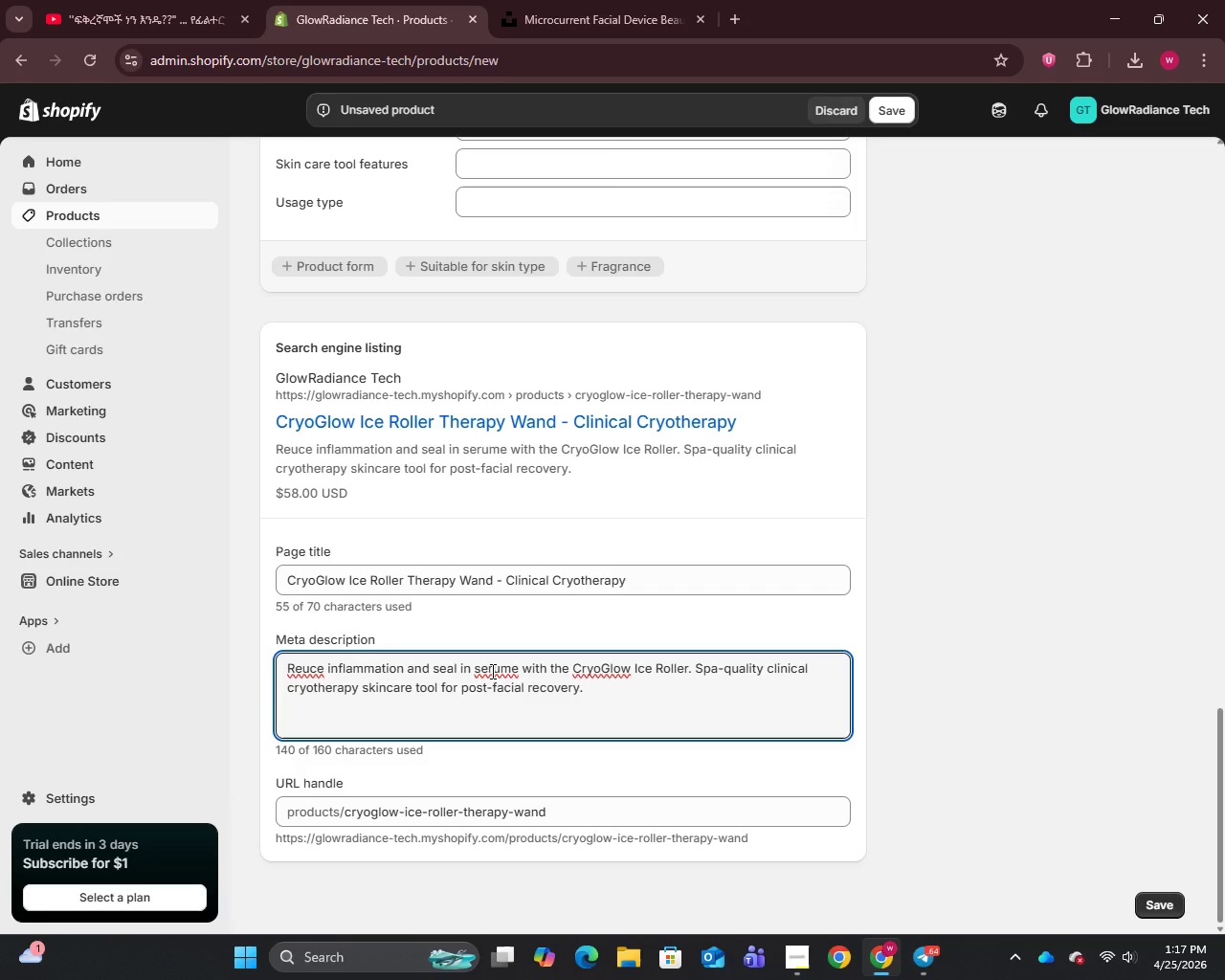 
left_click([515, 671])
 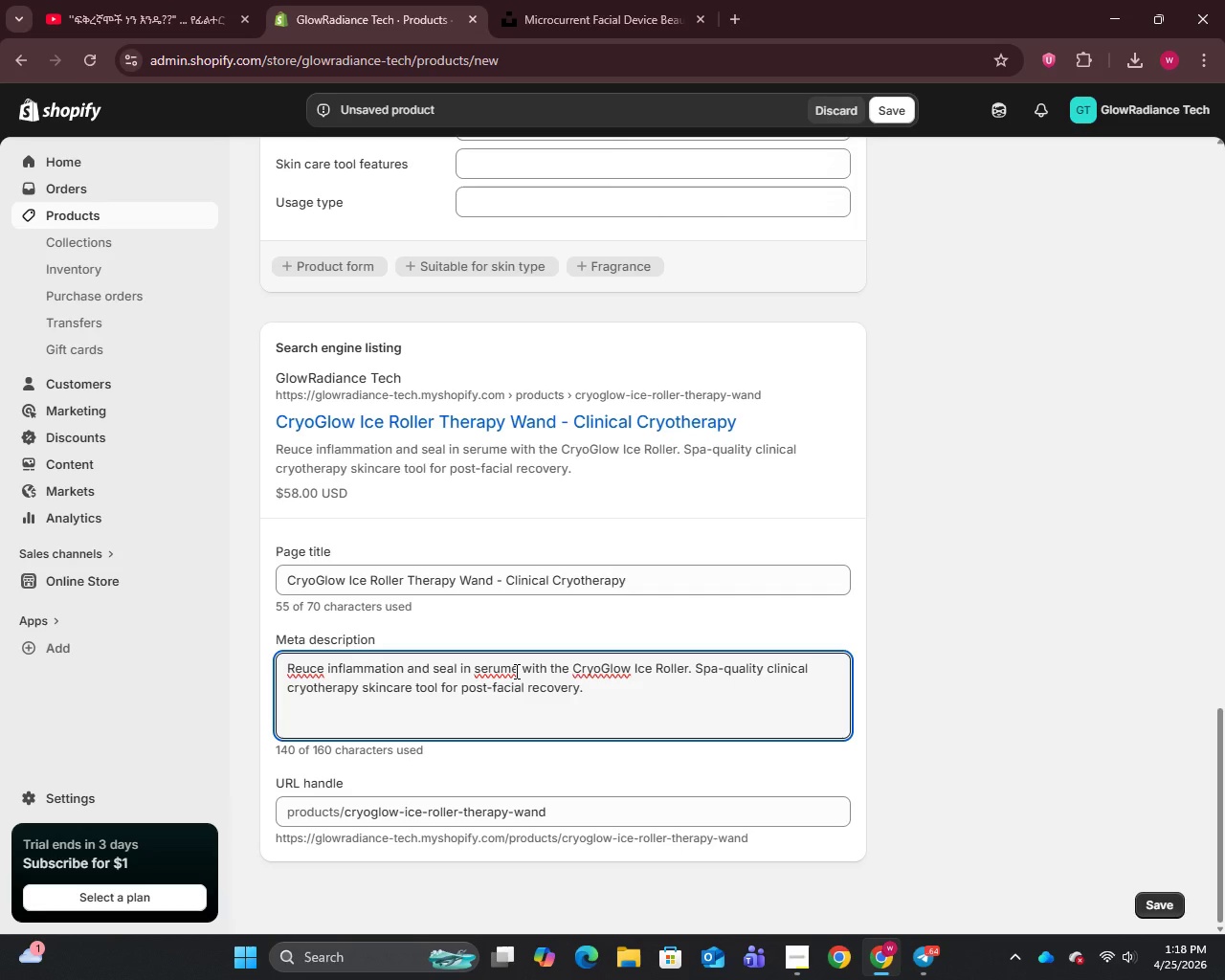 
key(Backspace)
 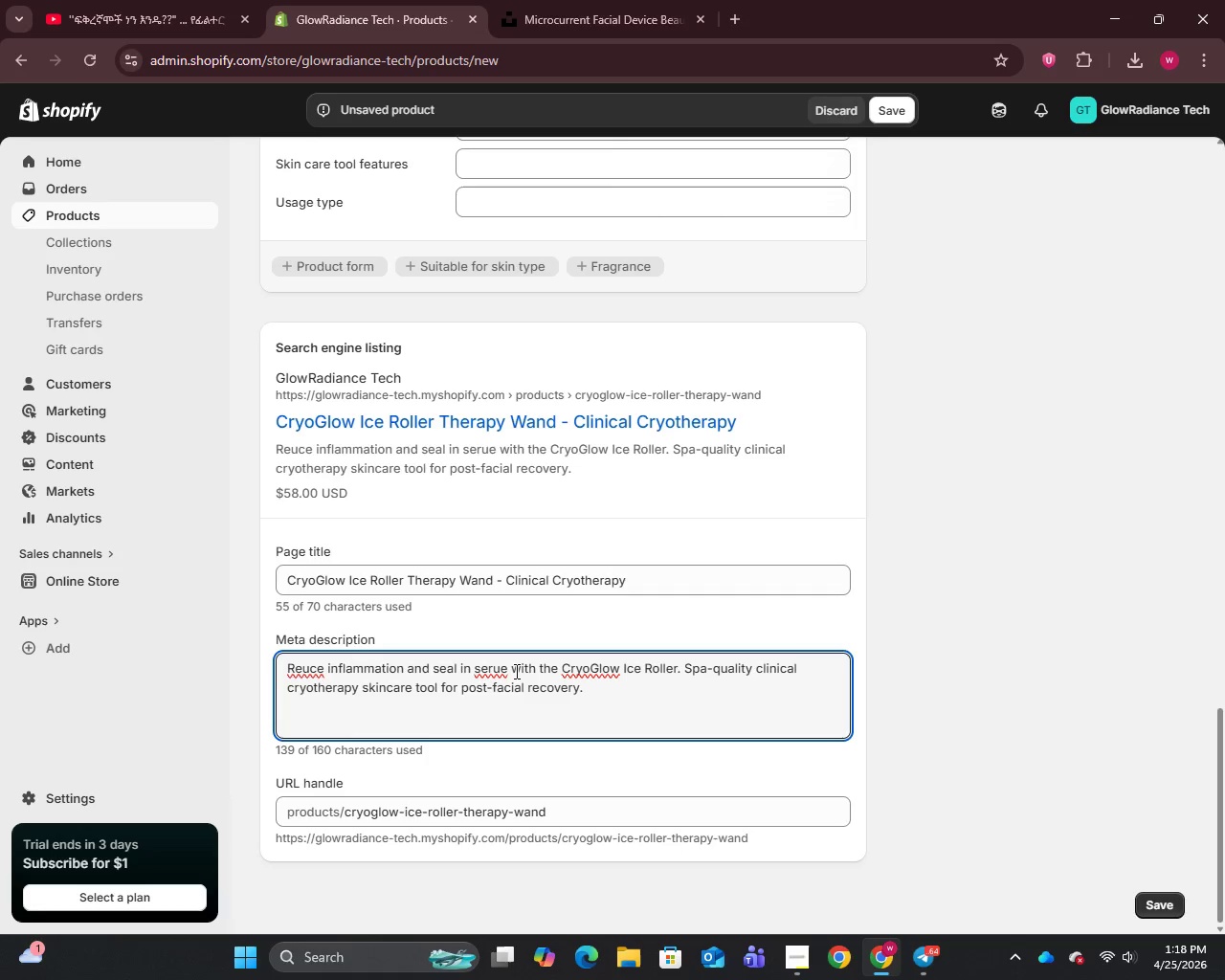 
key(M)
 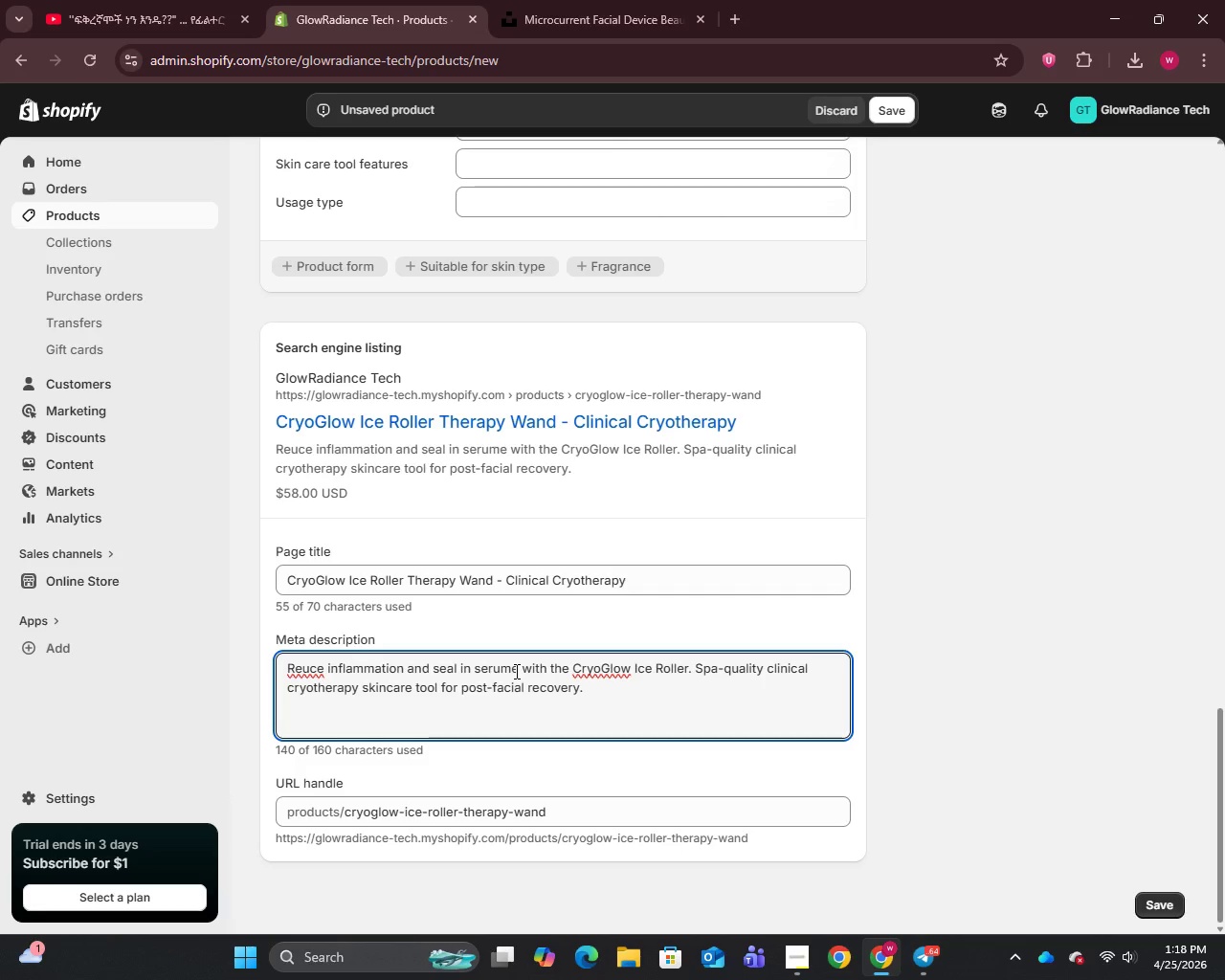 
key(ArrowRight)
 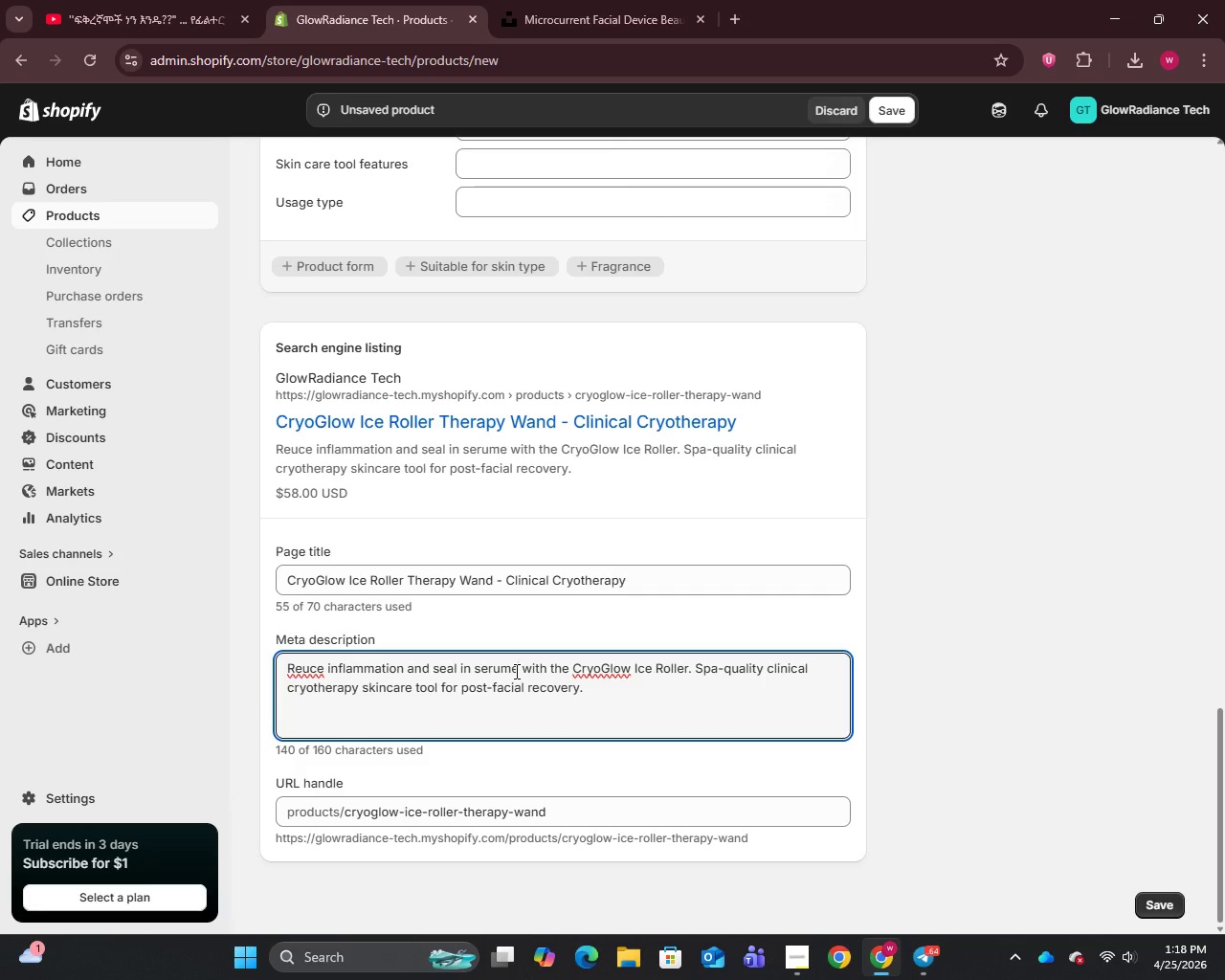 
key(Backspace)
 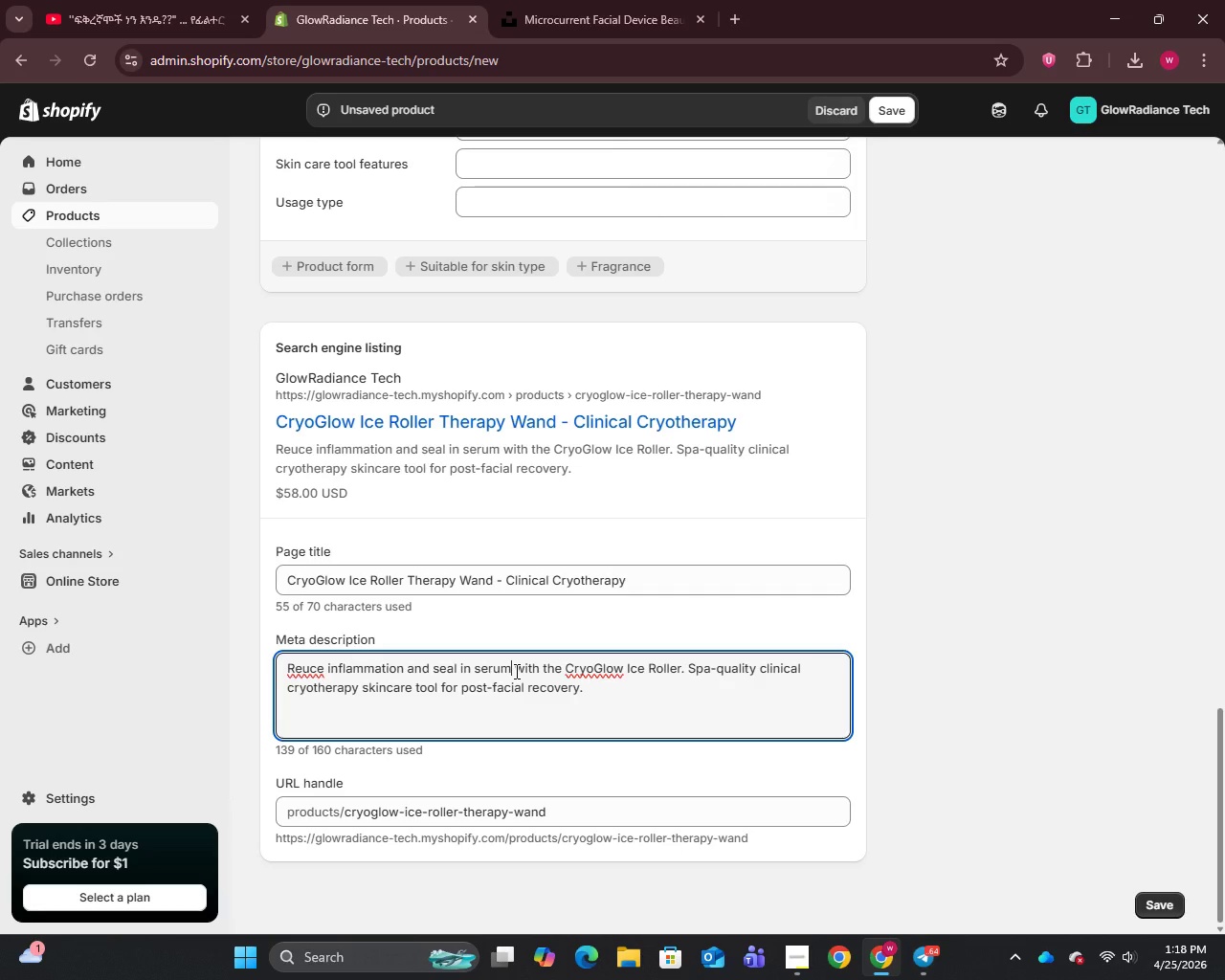 
key(S)
 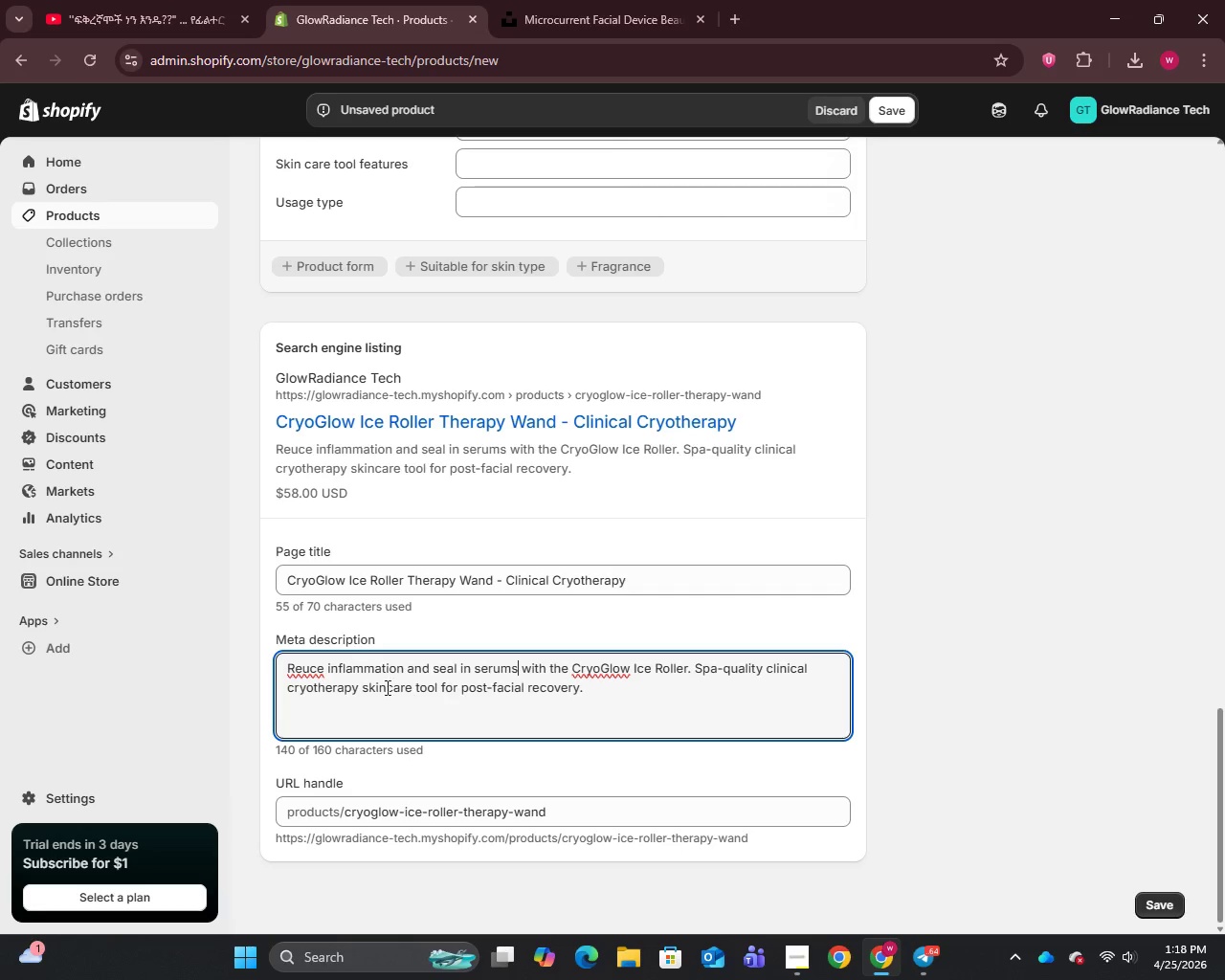 
left_click([323, 671])
 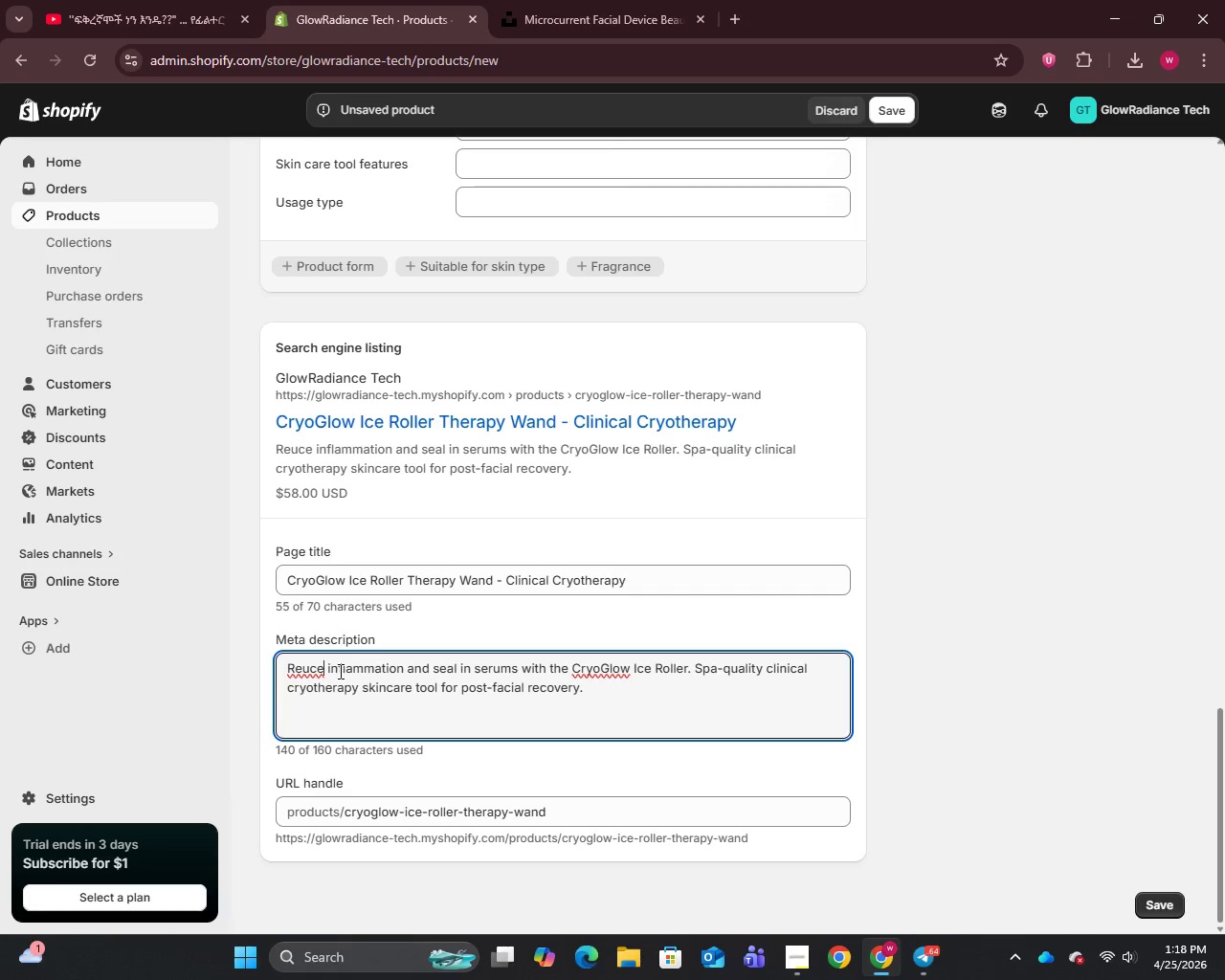 
left_click([305, 674])
 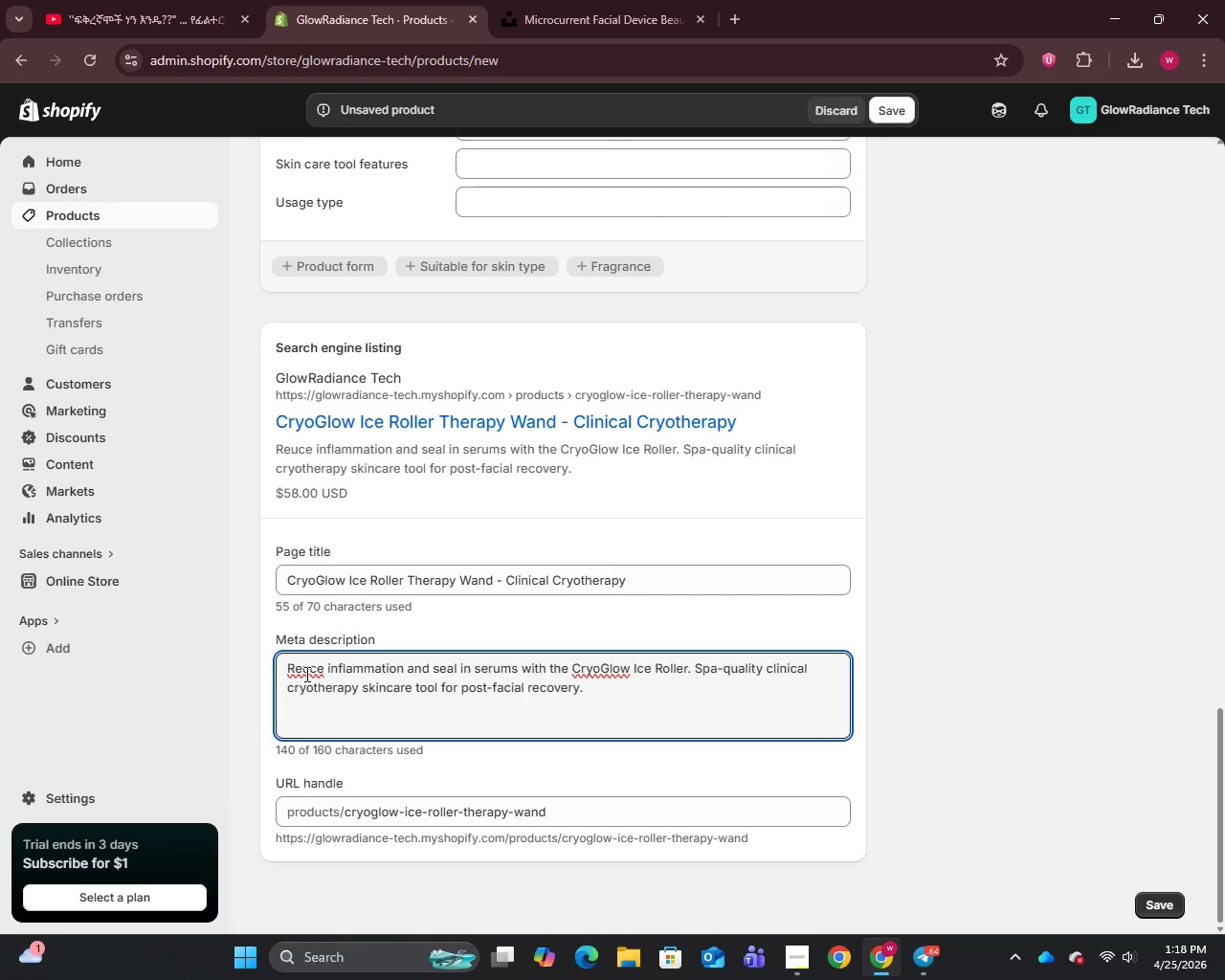 
key(D)
 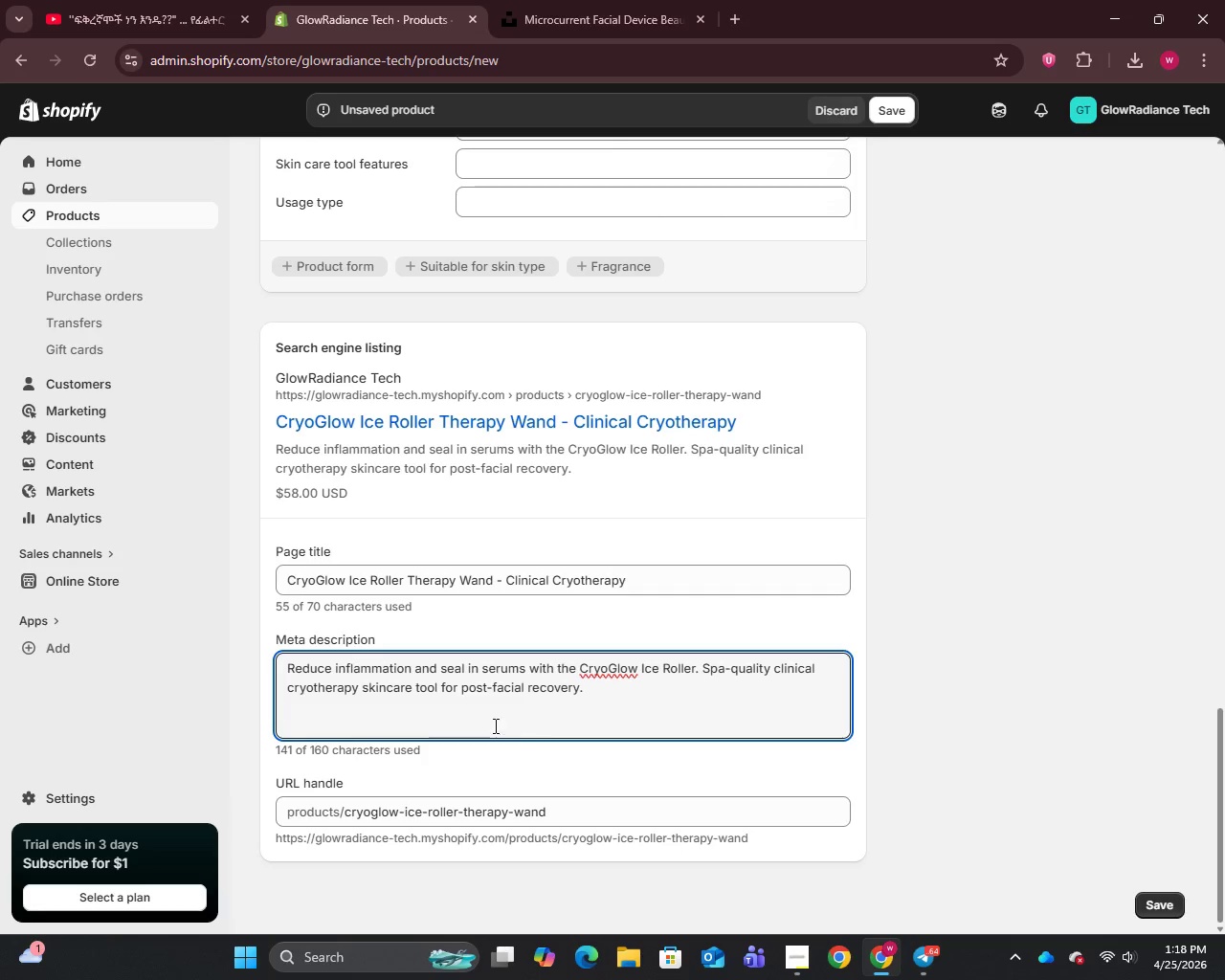 
wait(13.28)
 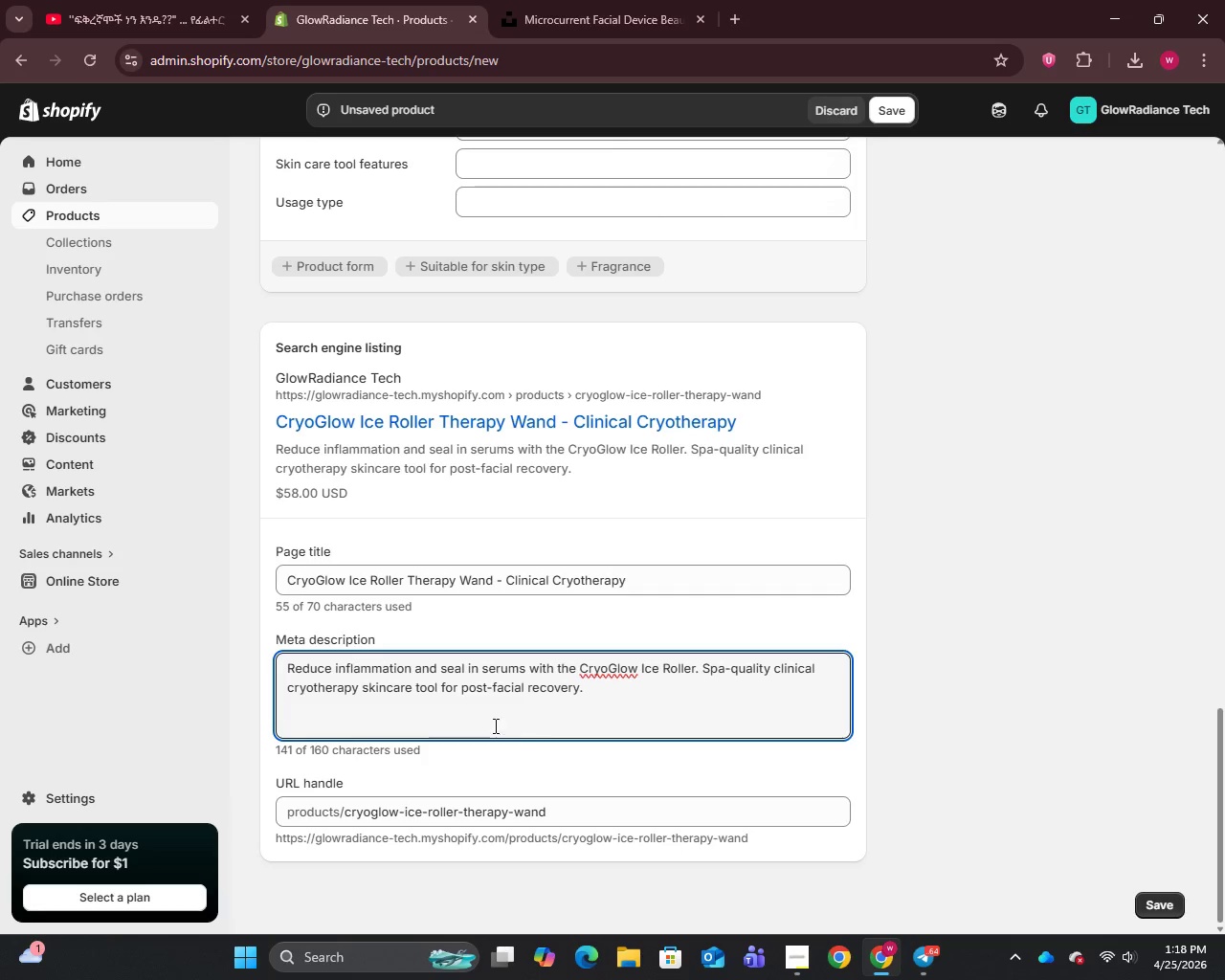 
left_click_drag(start_coordinate=[342, 813], to_coordinate=[570, 815])
 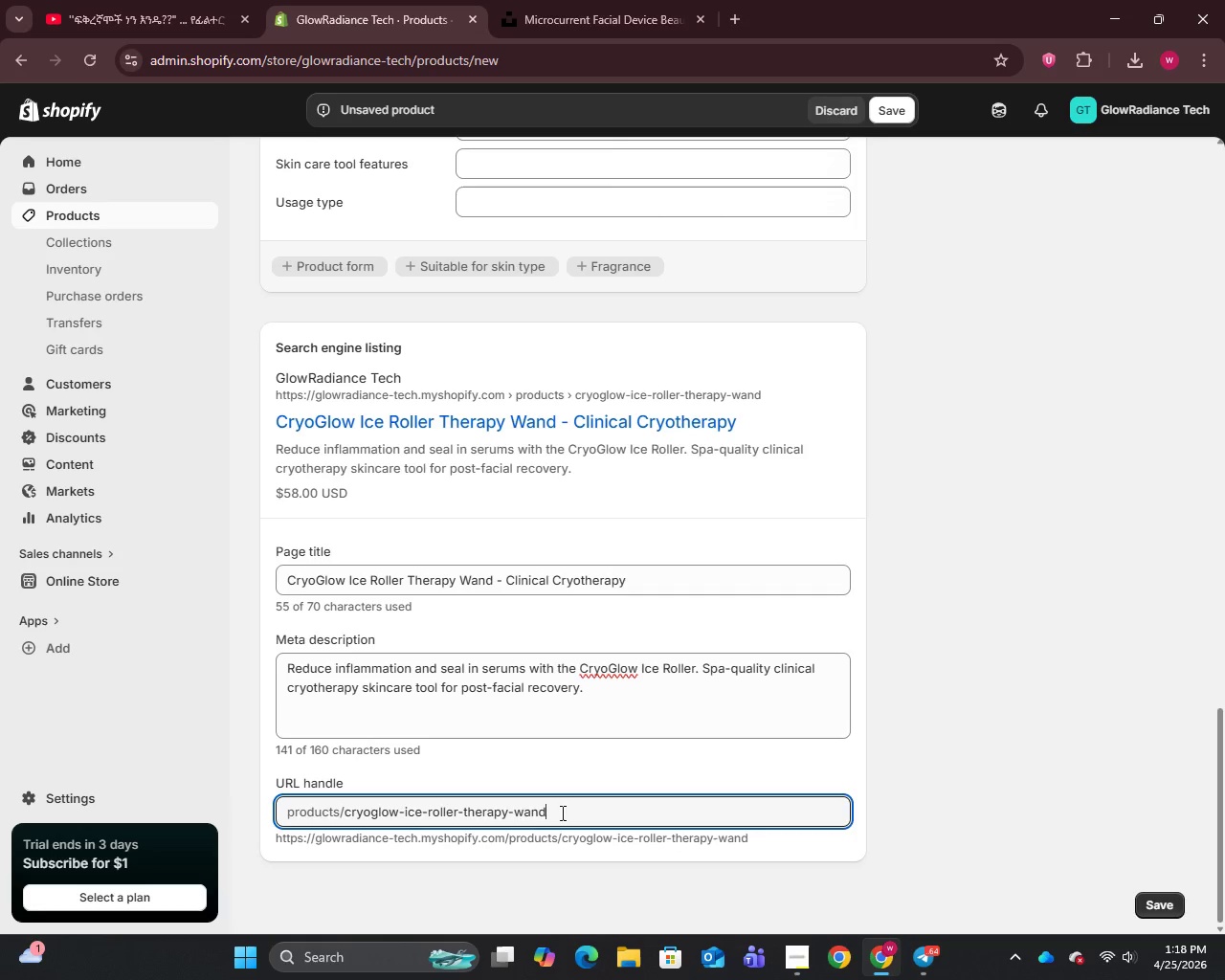 
left_click_drag(start_coordinate=[562, 813], to_coordinate=[329, 812])
 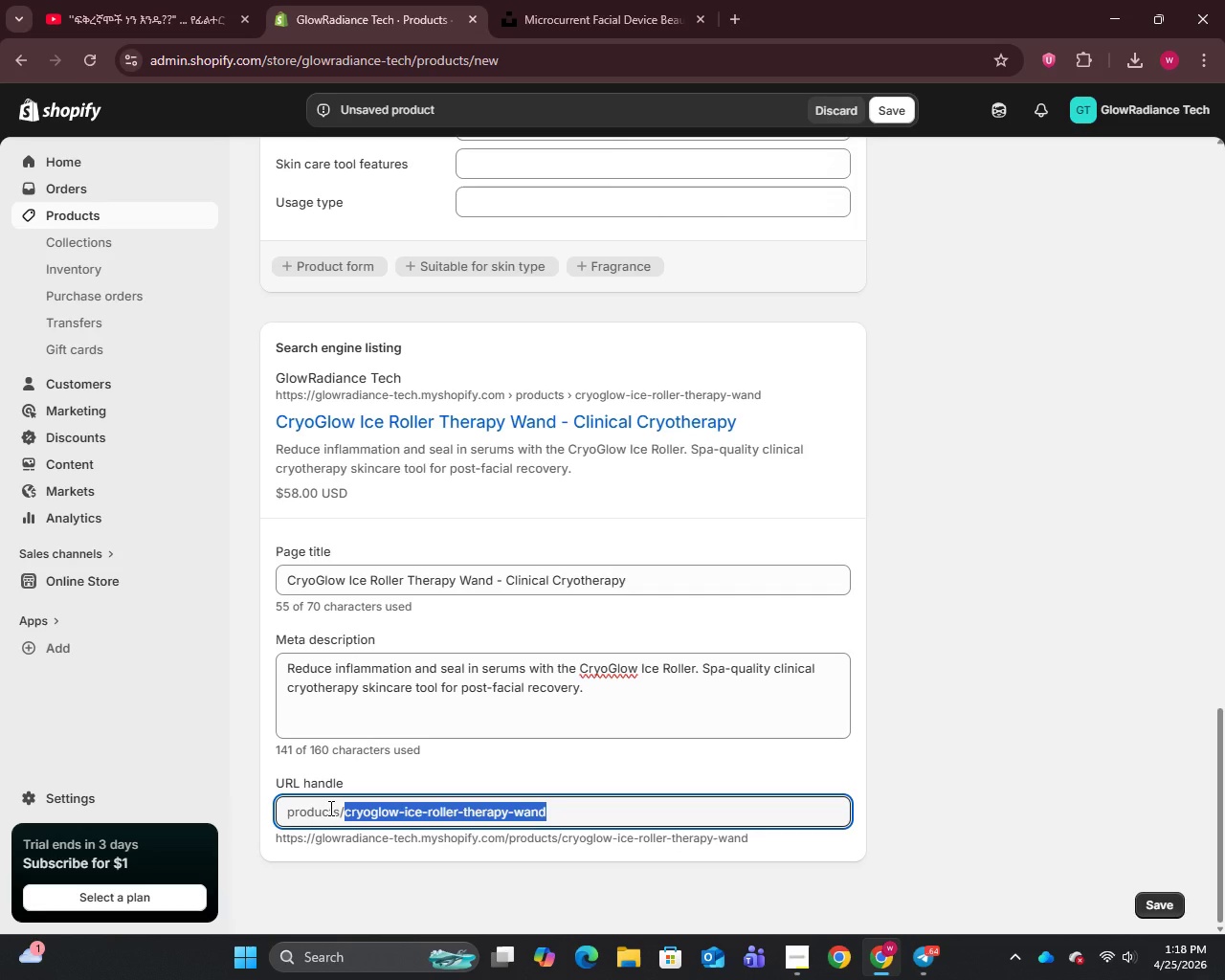 
key(Control+C)
 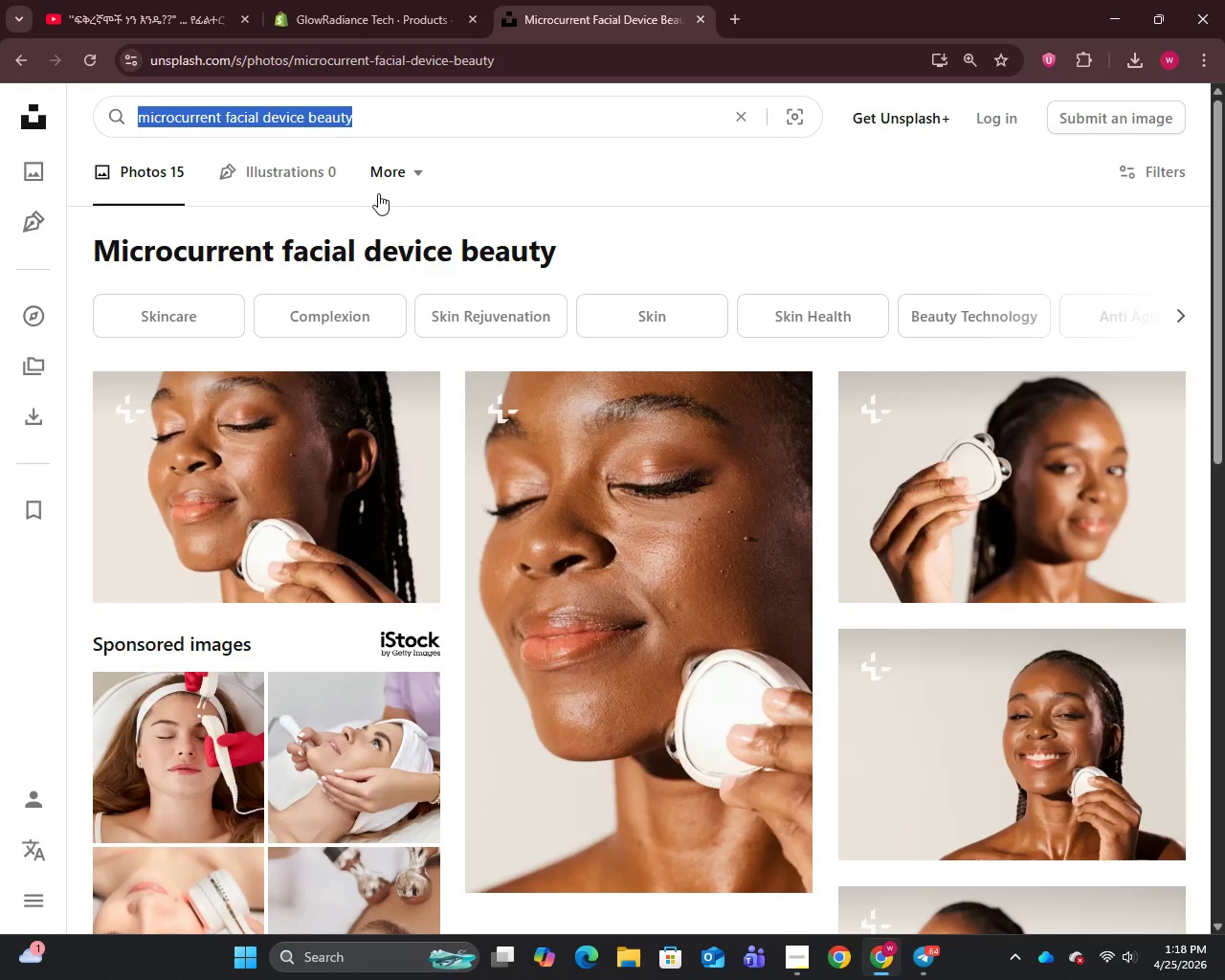 
left_click([374, 105])
 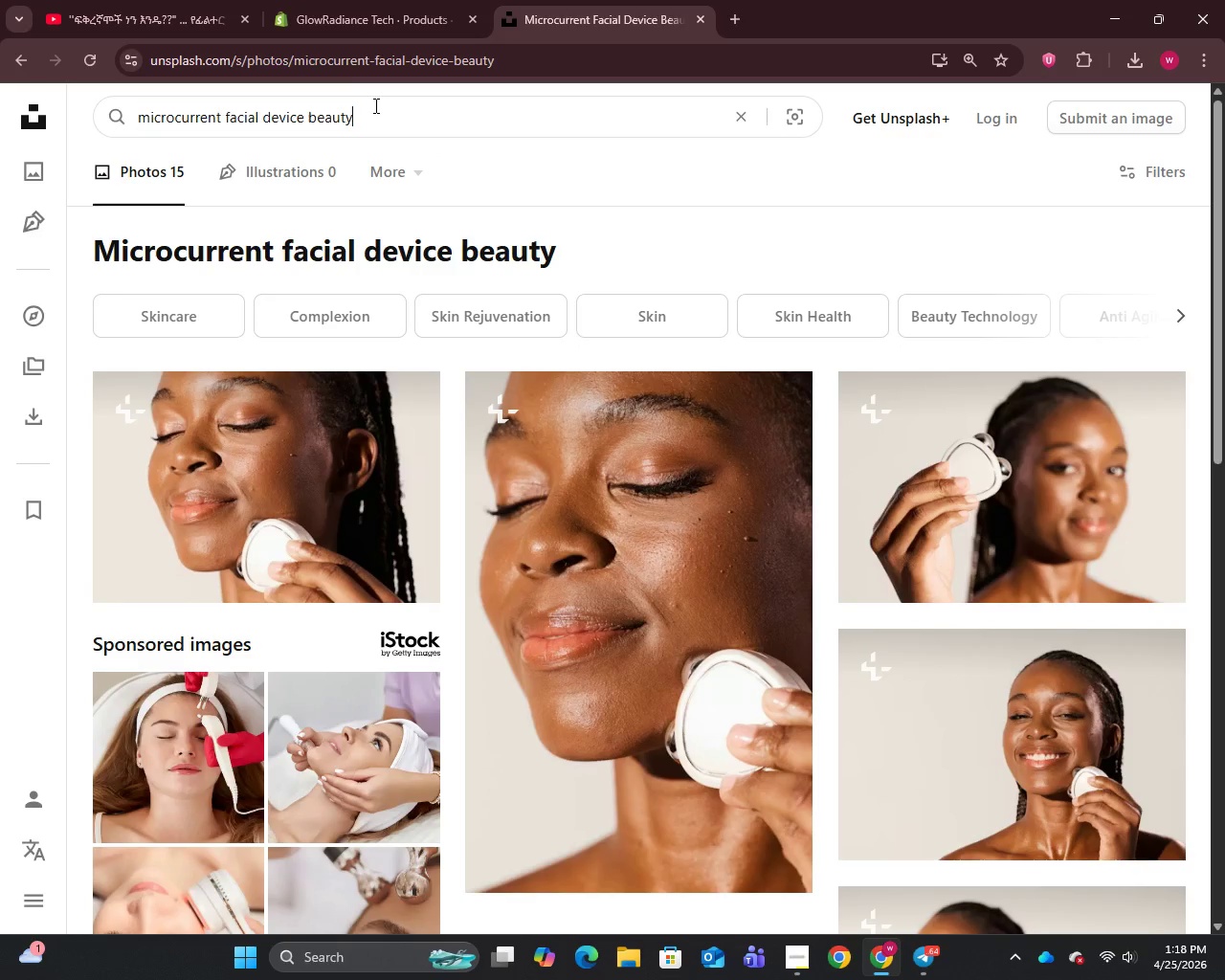 
key(Control+A)
 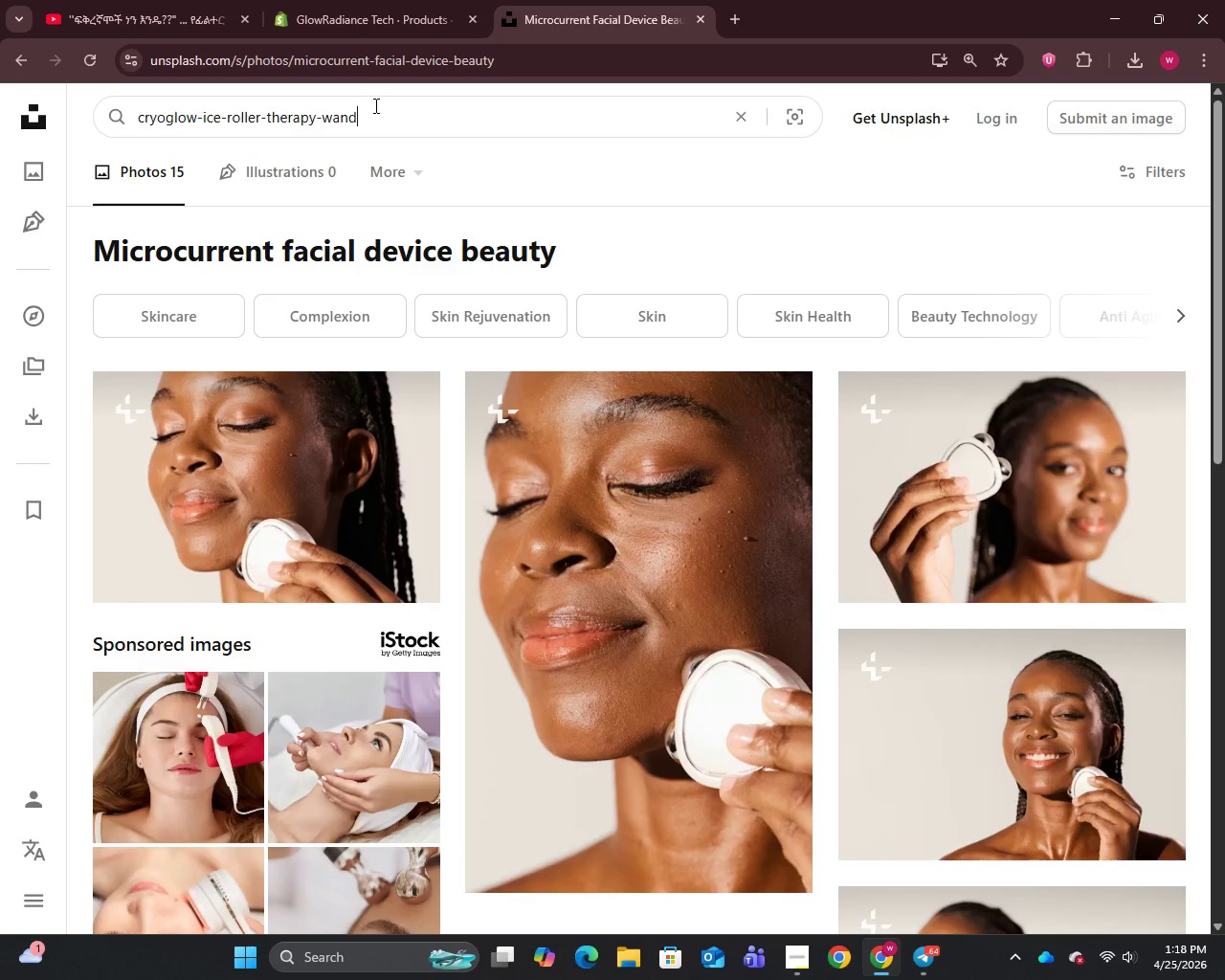 
key(Control+V)
 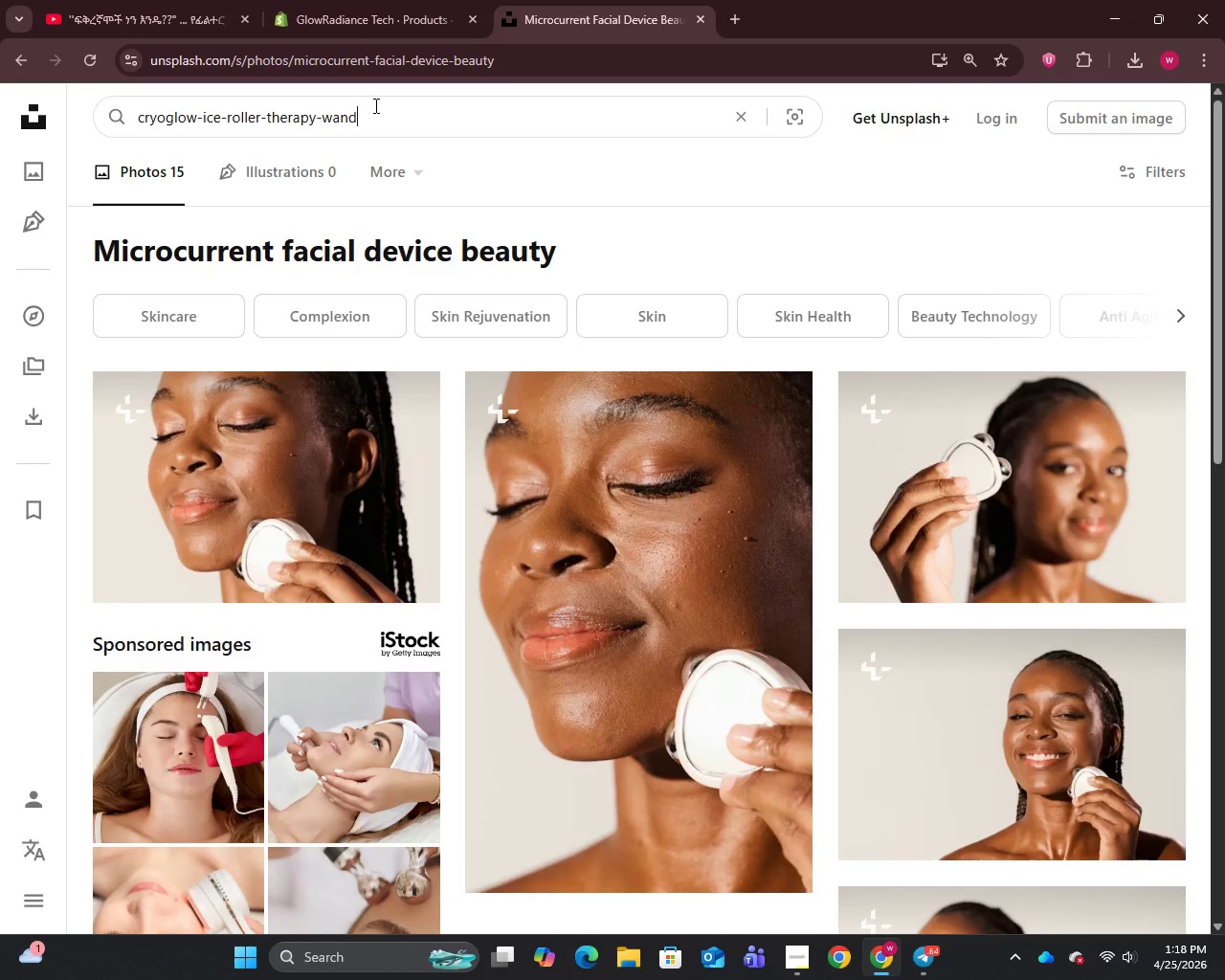 
key(Enter)
 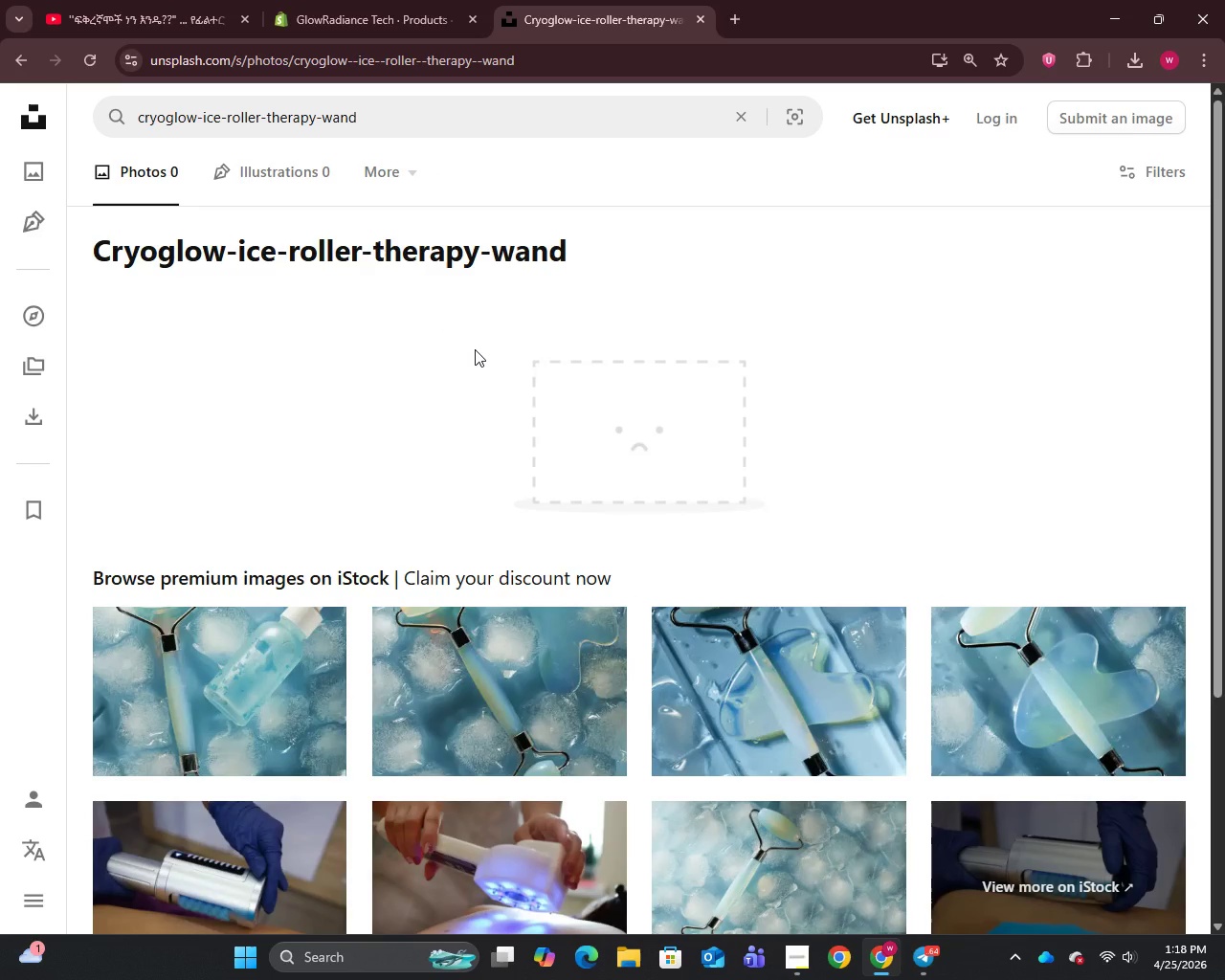 
scroll: coordinate [475, 349], scroll_direction: down, amount: 2.0
 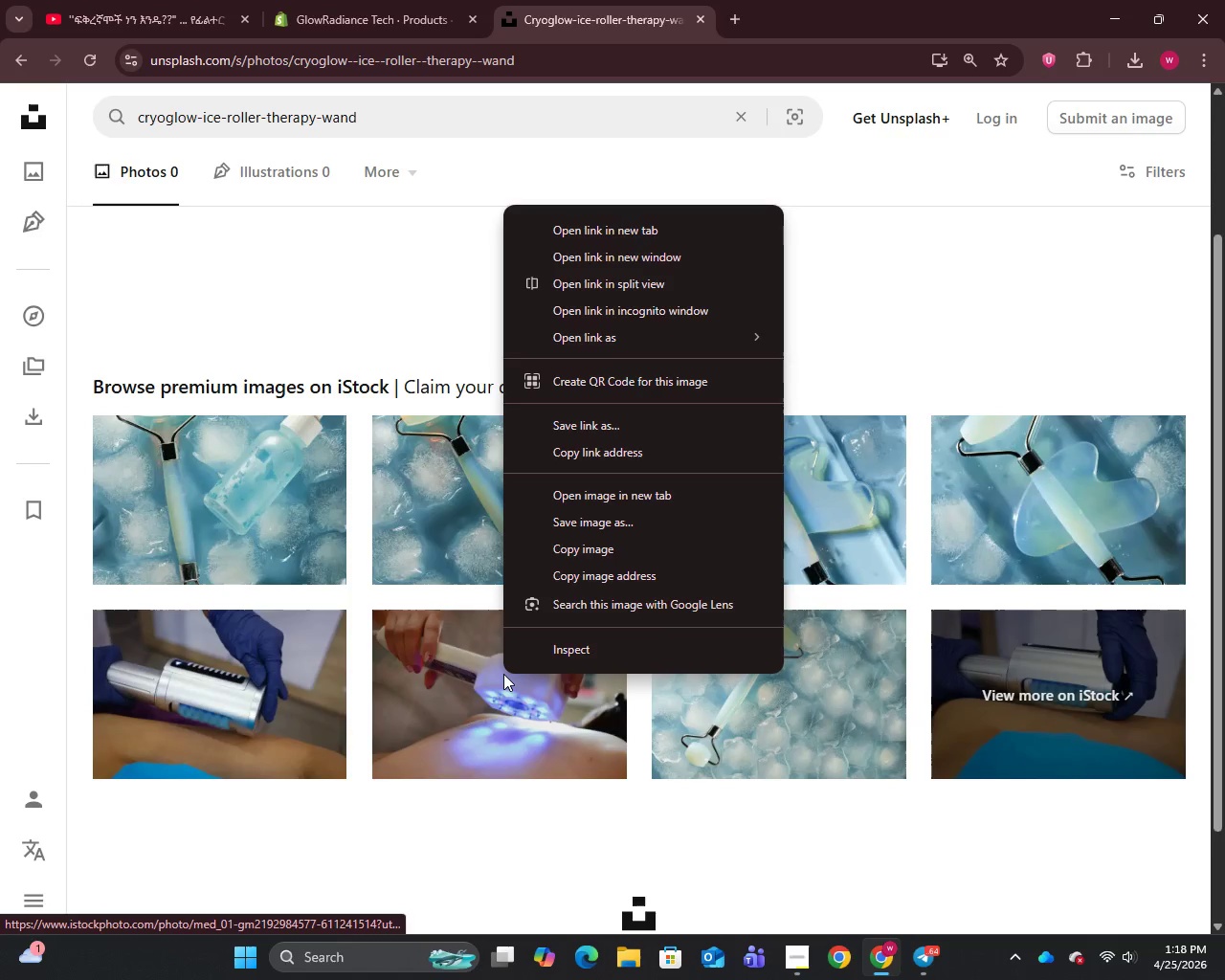 
left_click([557, 520])
 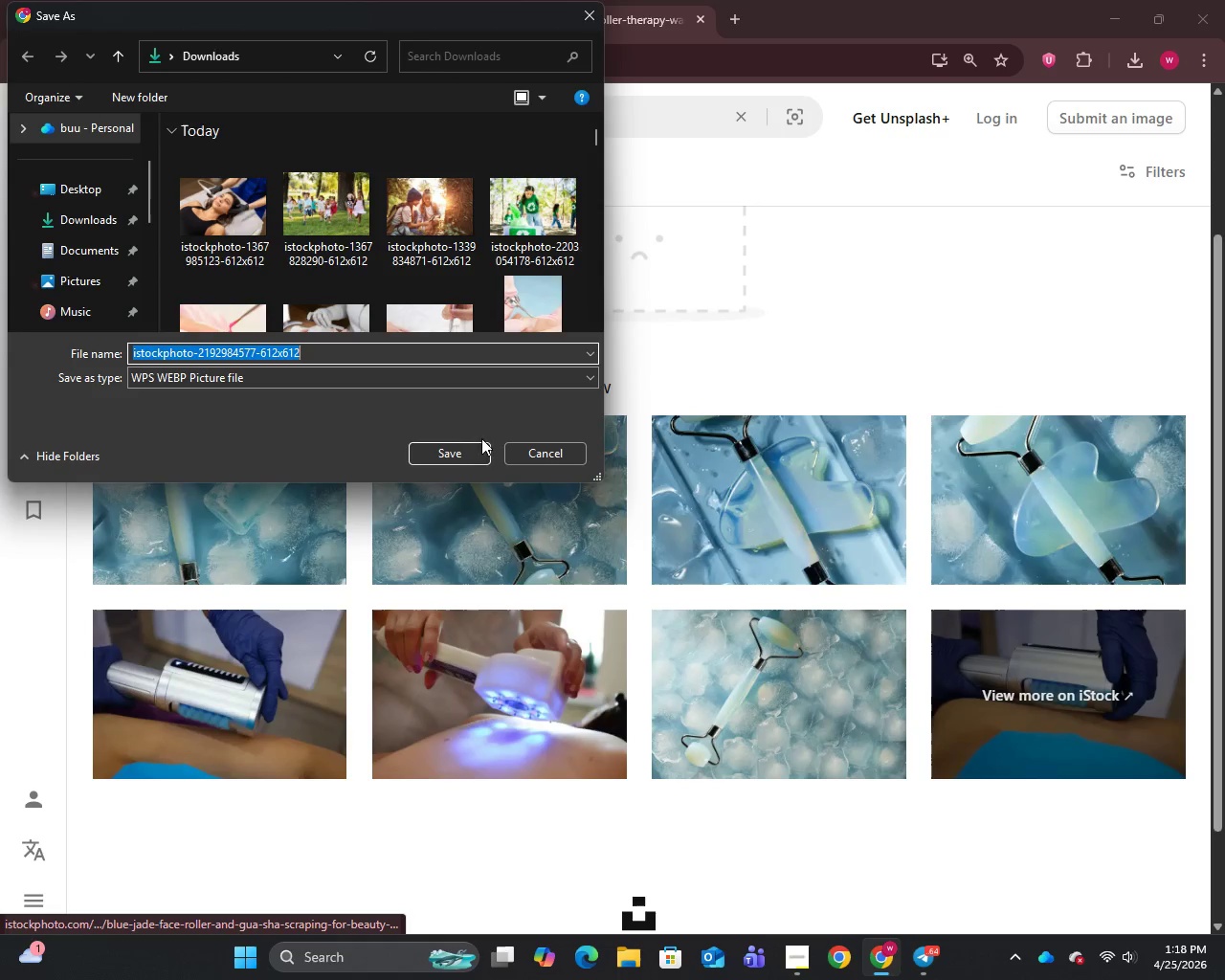 
left_click([446, 451])
 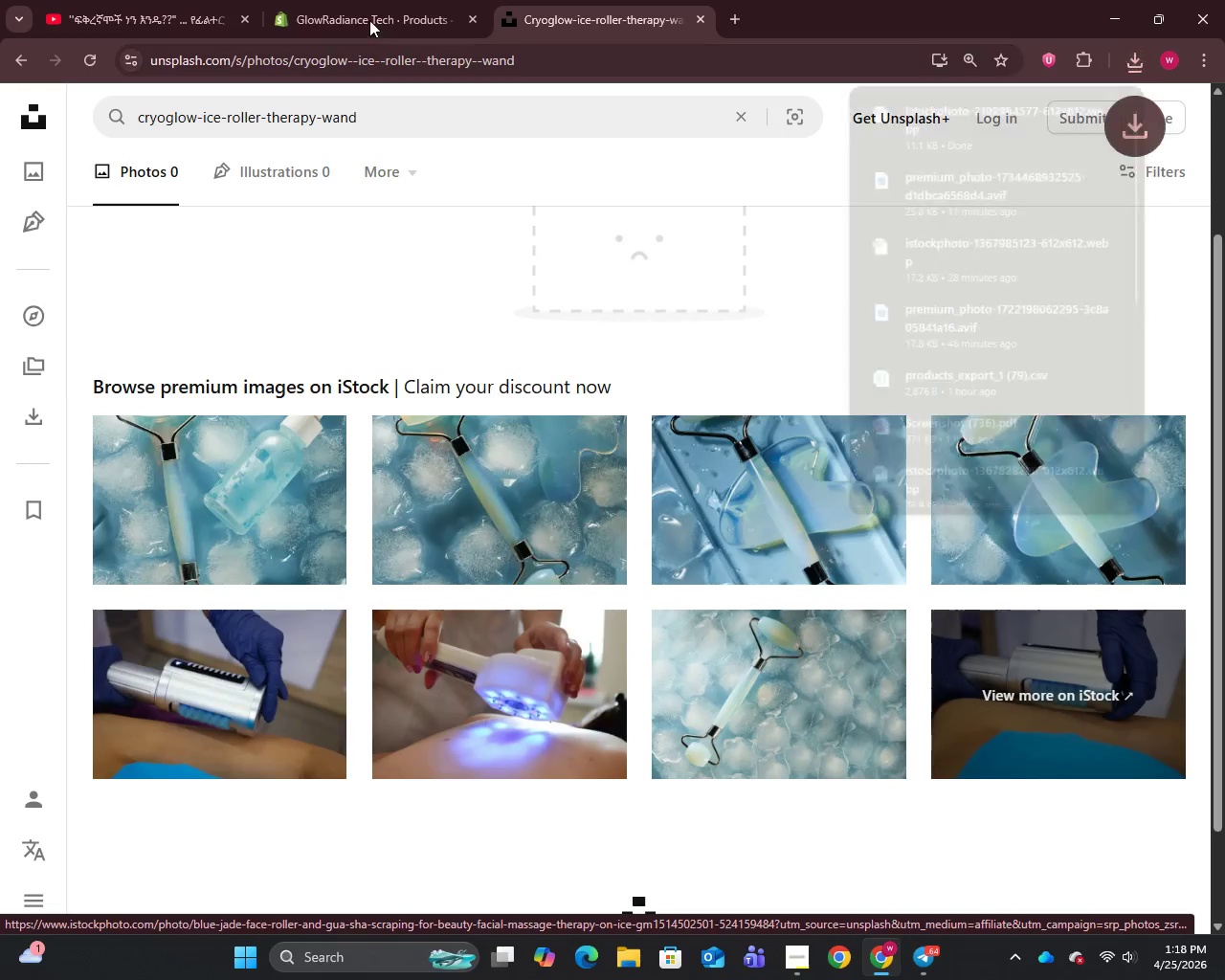 
left_click([358, 0])
 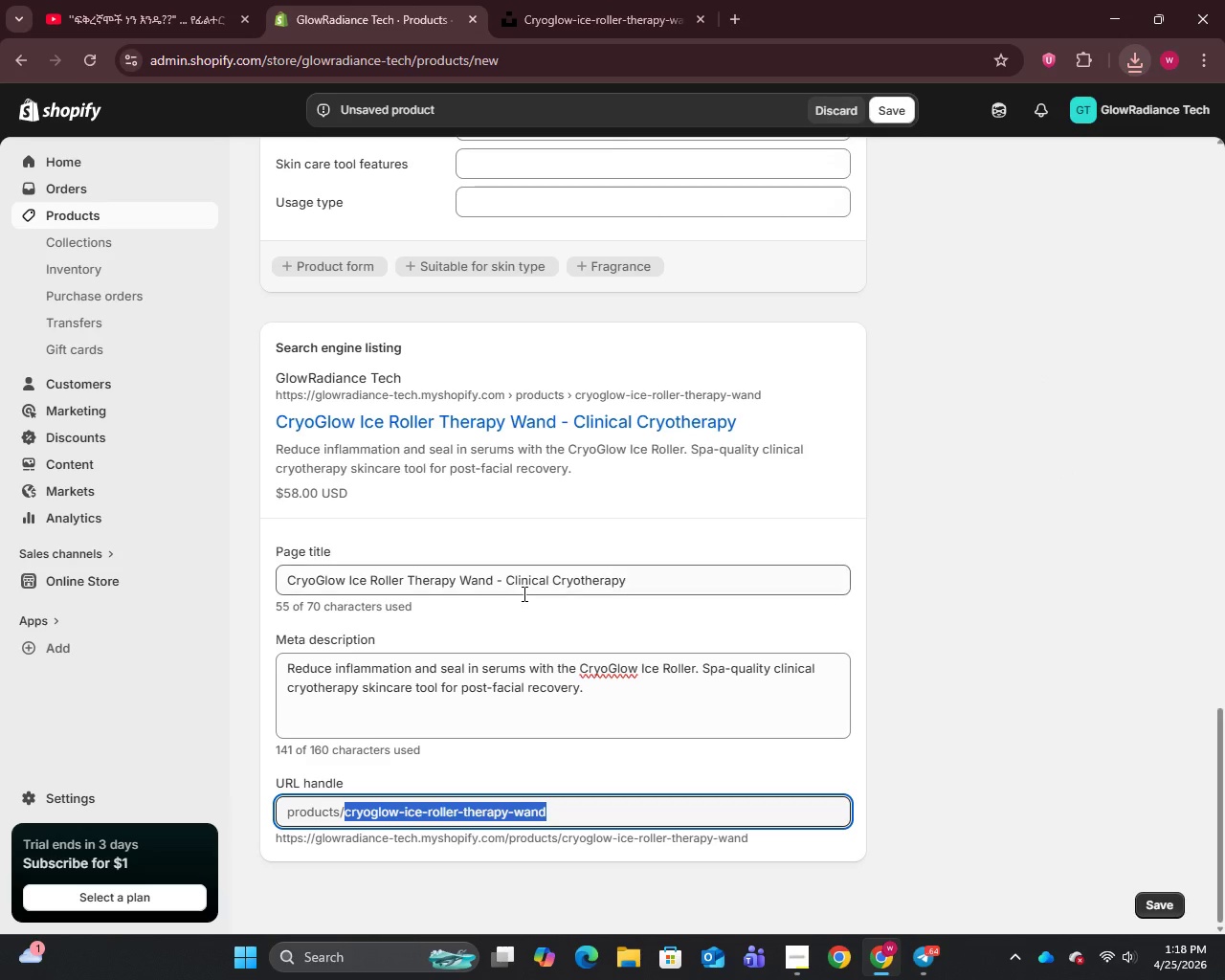 
scroll: coordinate [520, 578], scroll_direction: up, amount: 19.0
 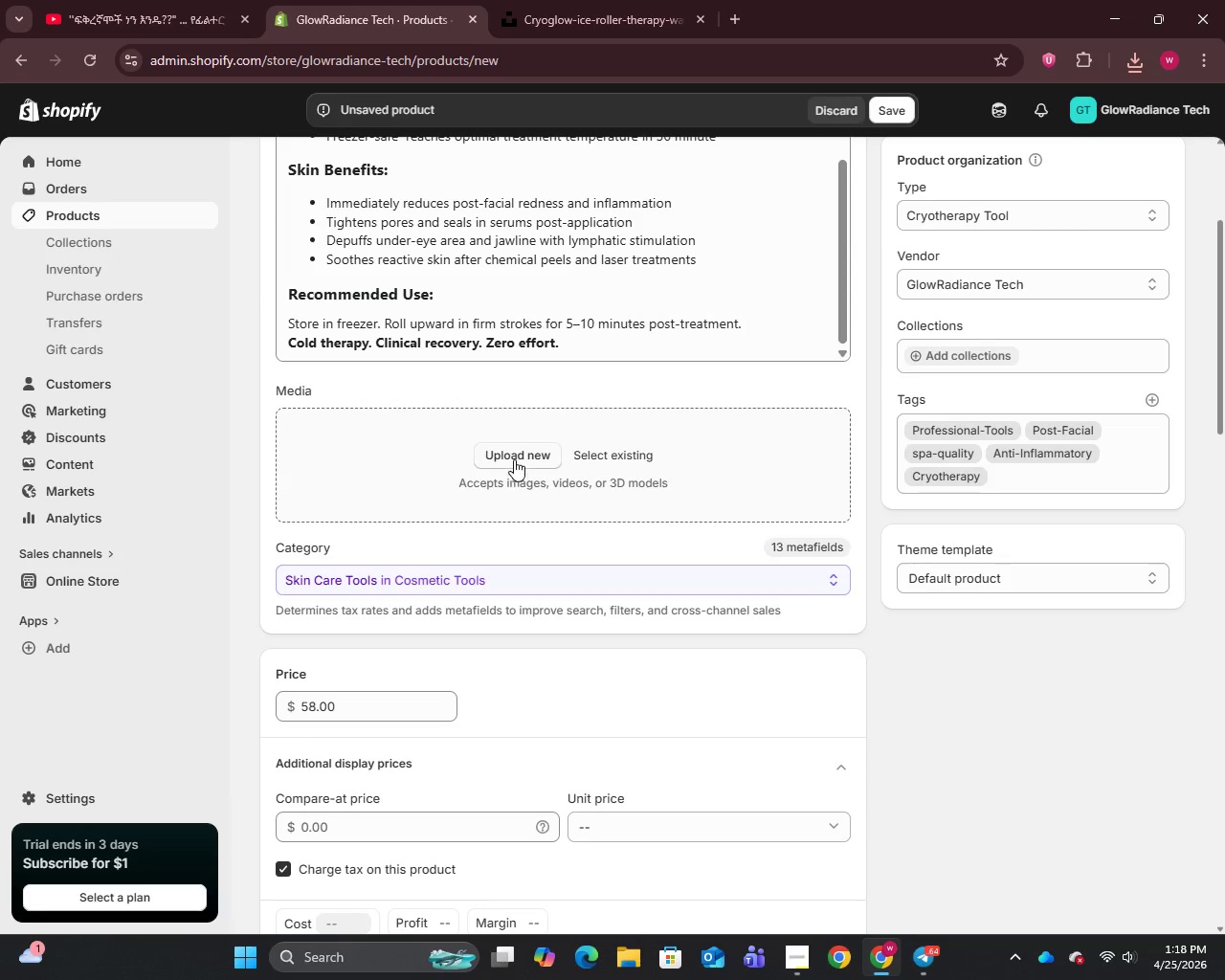 
left_click([514, 458])
 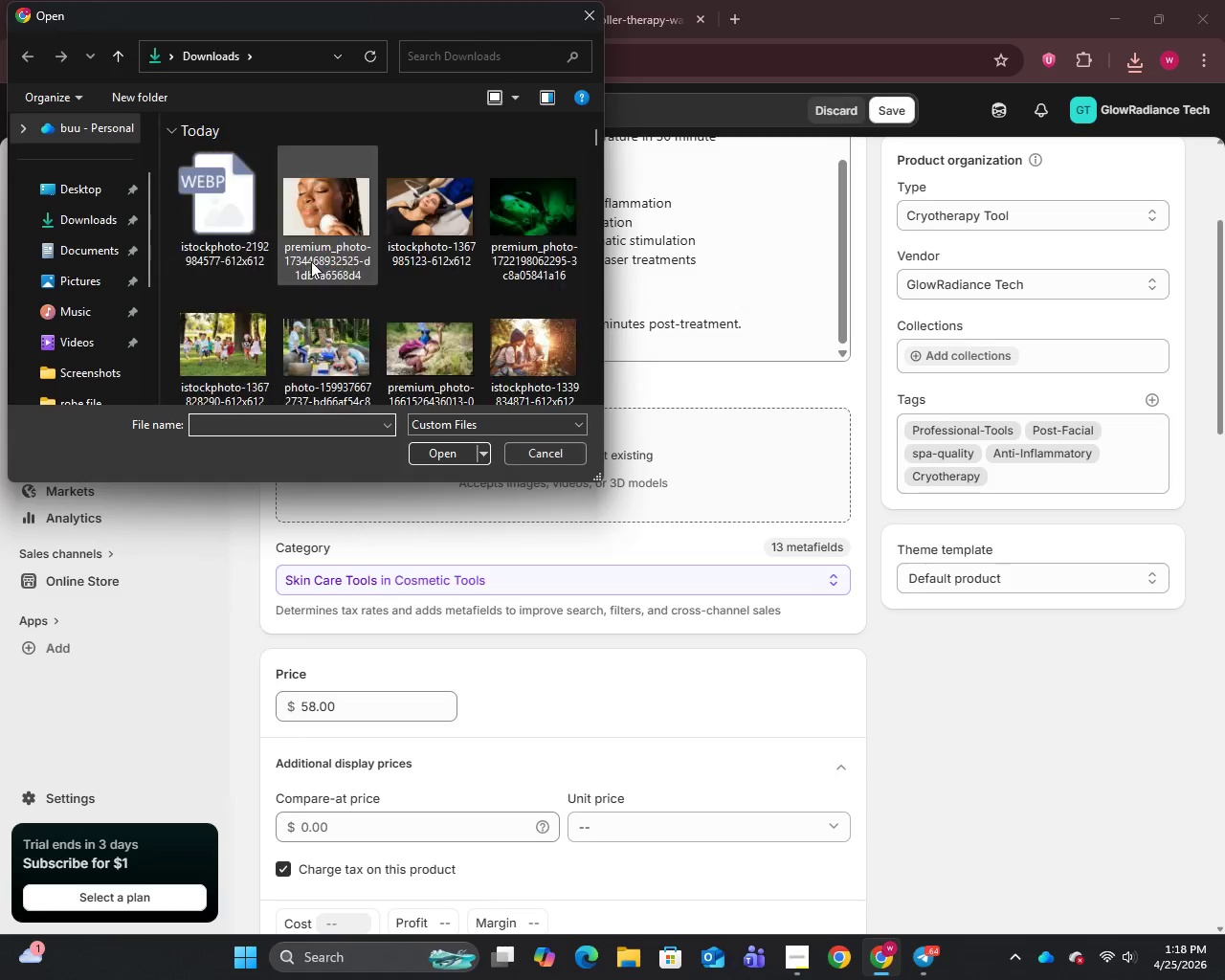 
left_click([244, 217])
 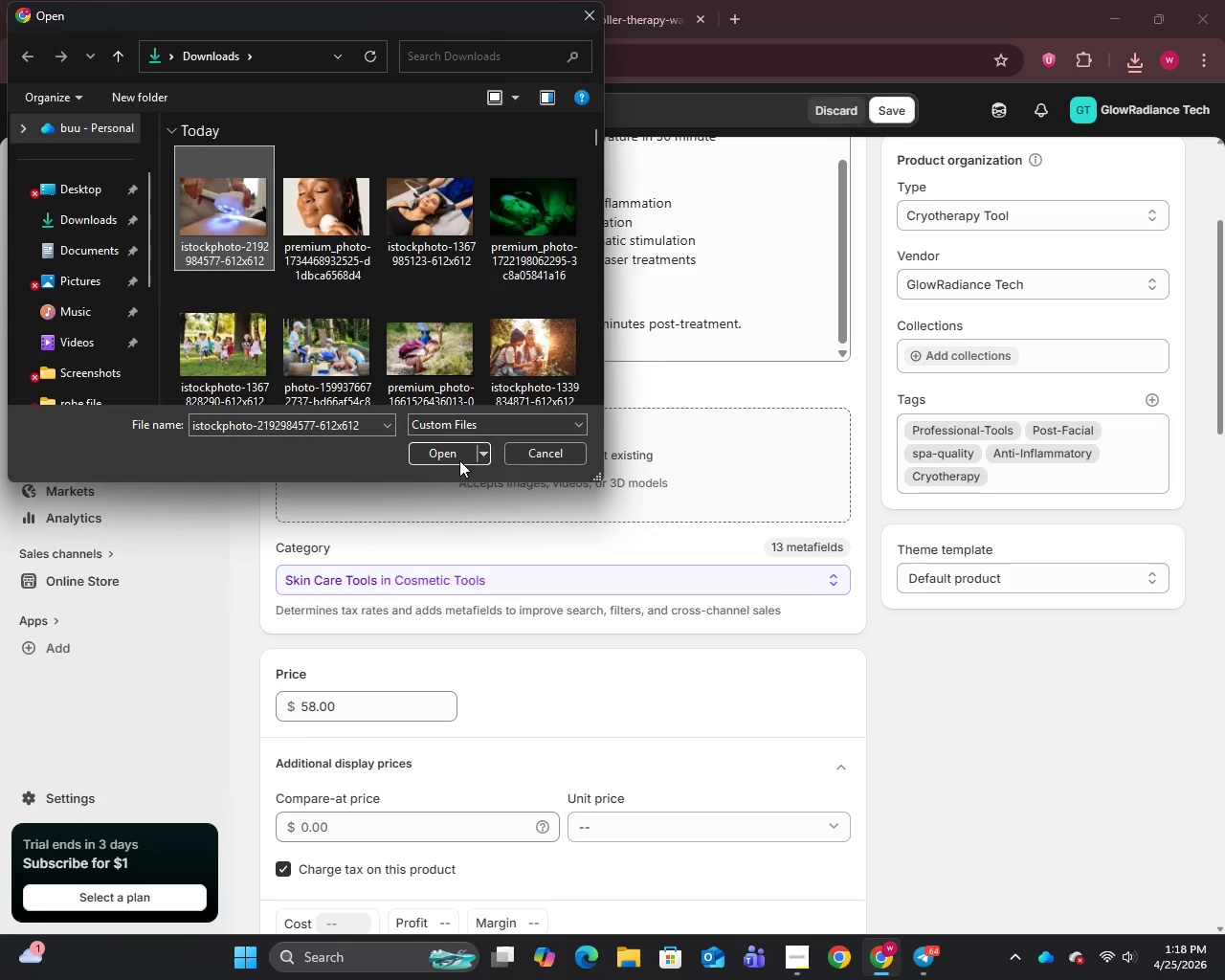 
left_click([437, 451])
 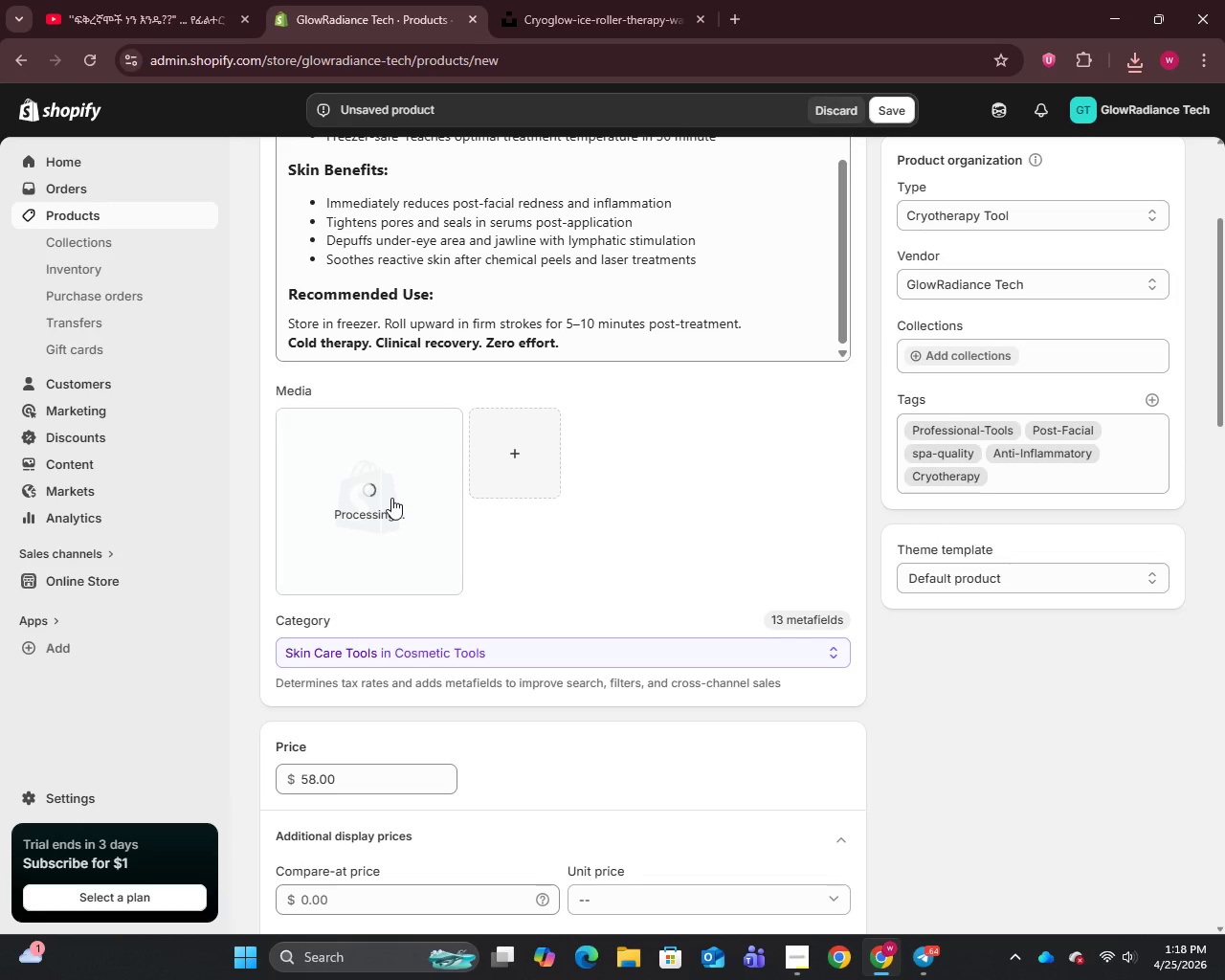 
left_click([391, 498])
 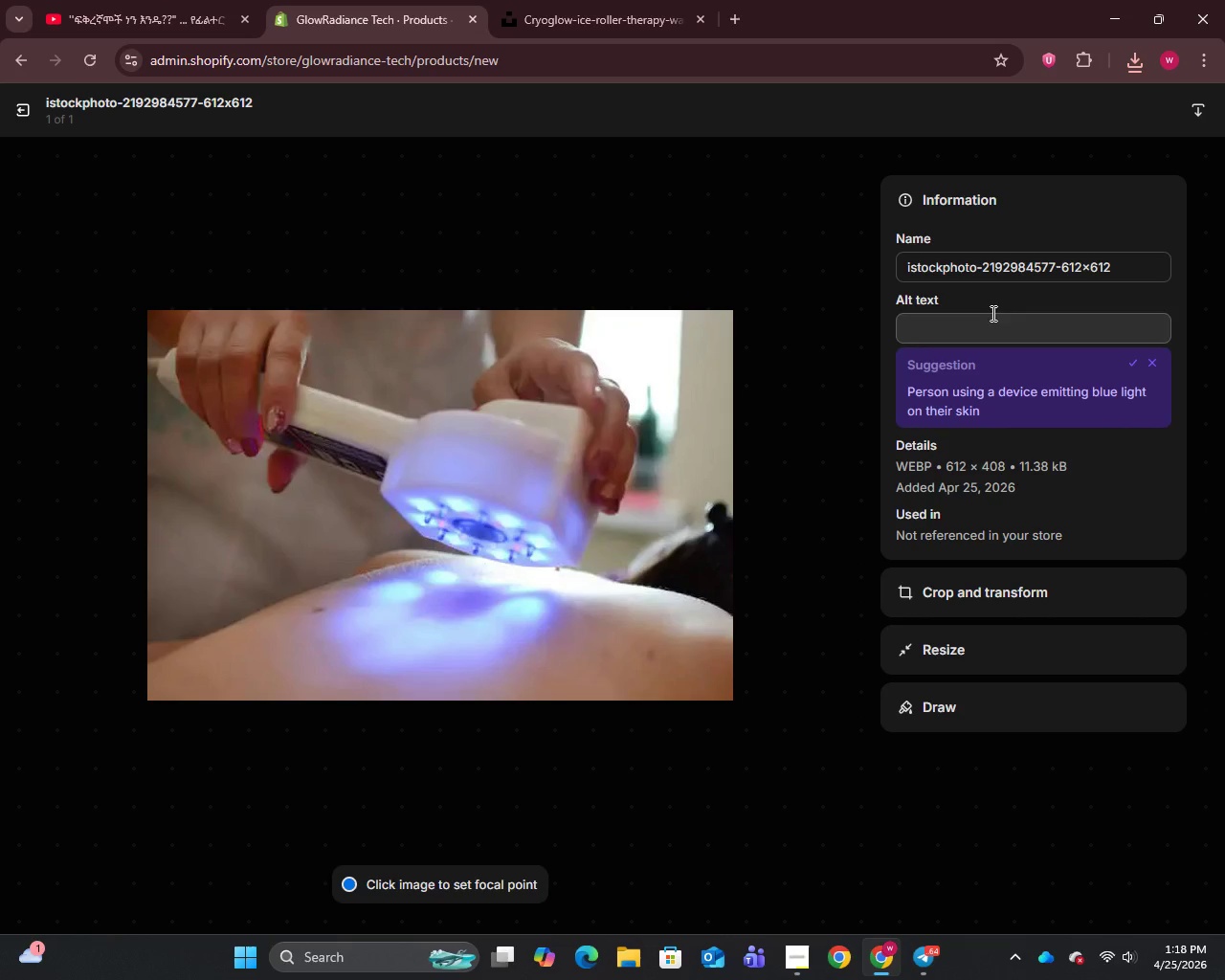 
left_click([1007, 276])
 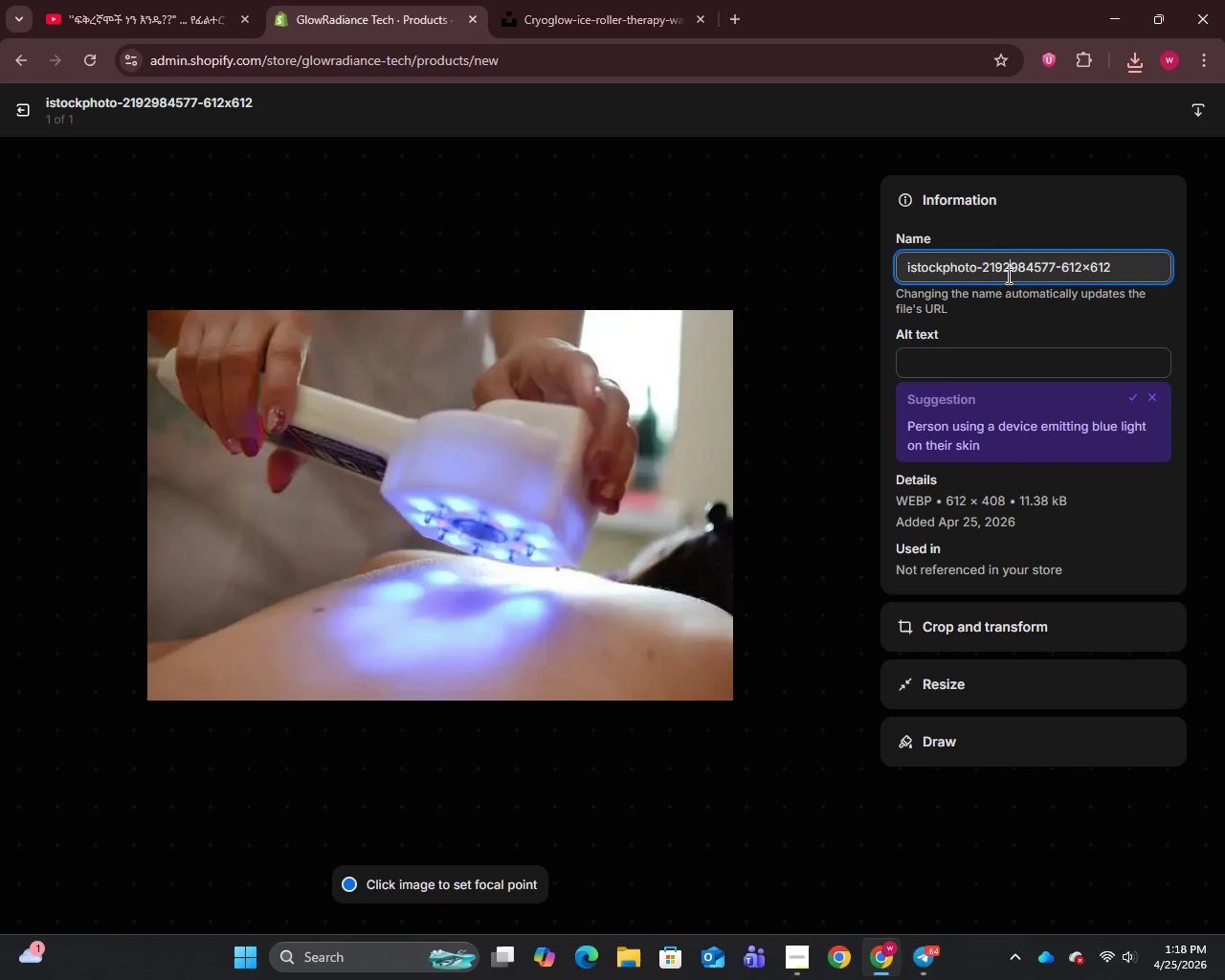 
key(Control+A)
 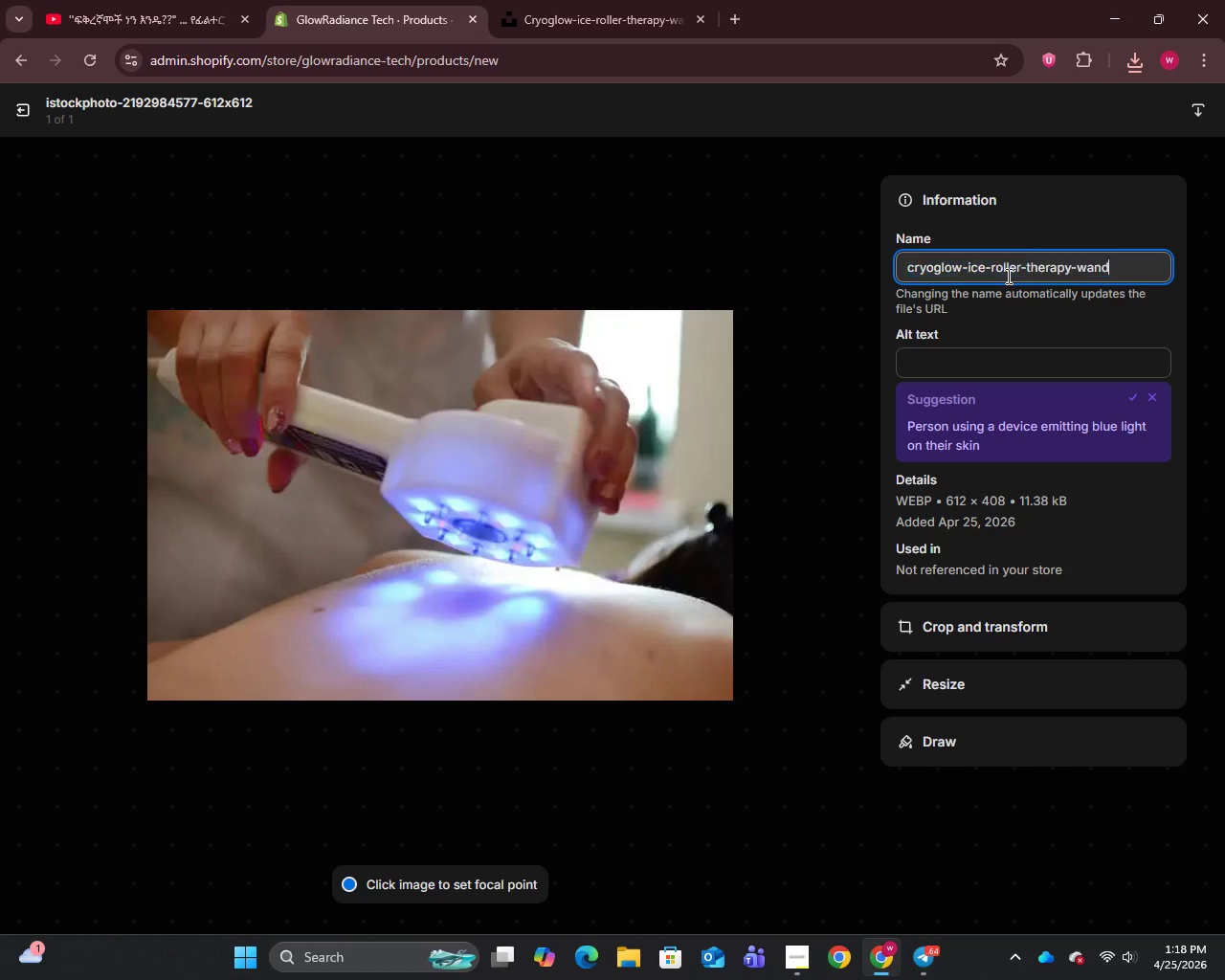 
key(Control+V)
 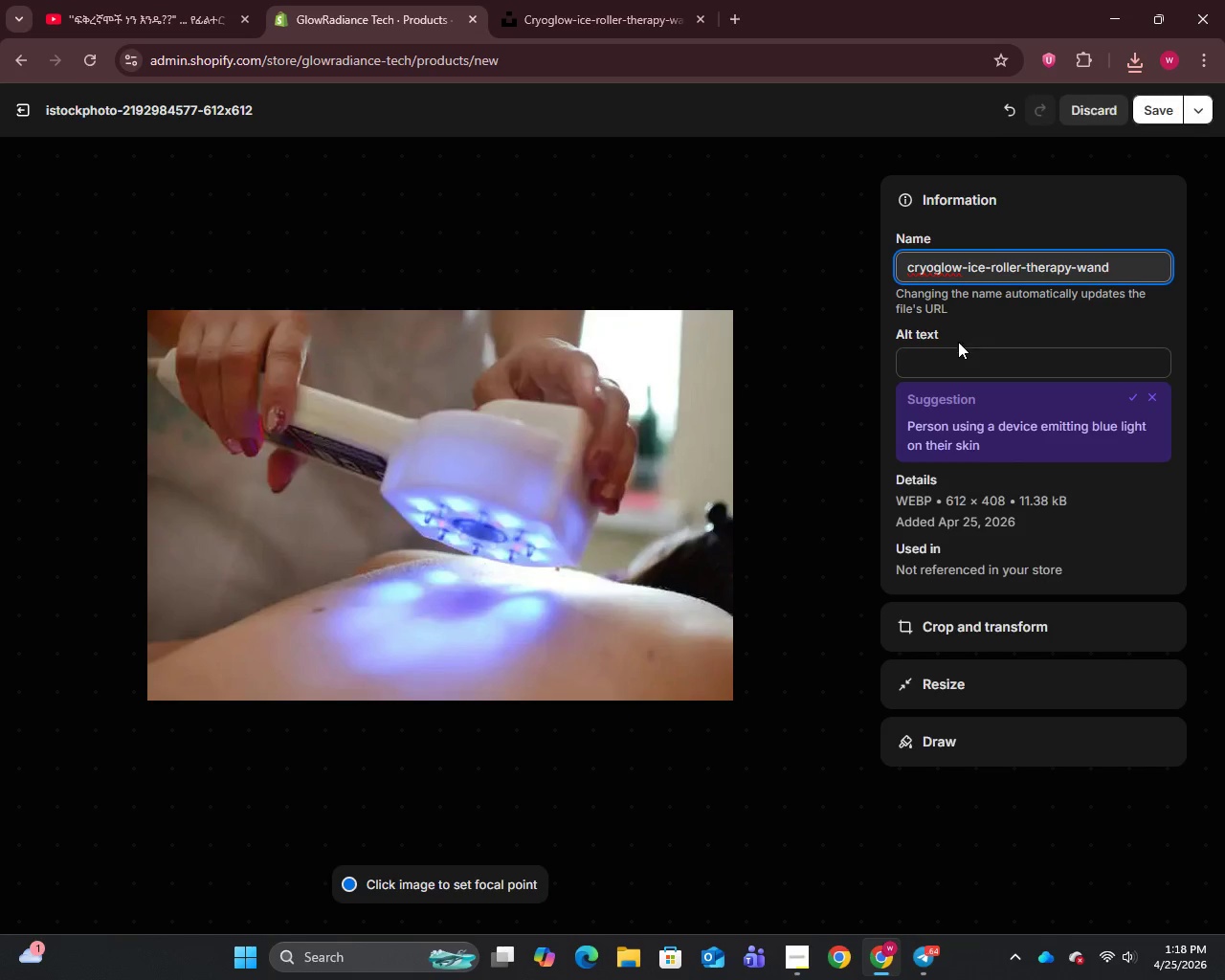 
left_click([951, 353])
 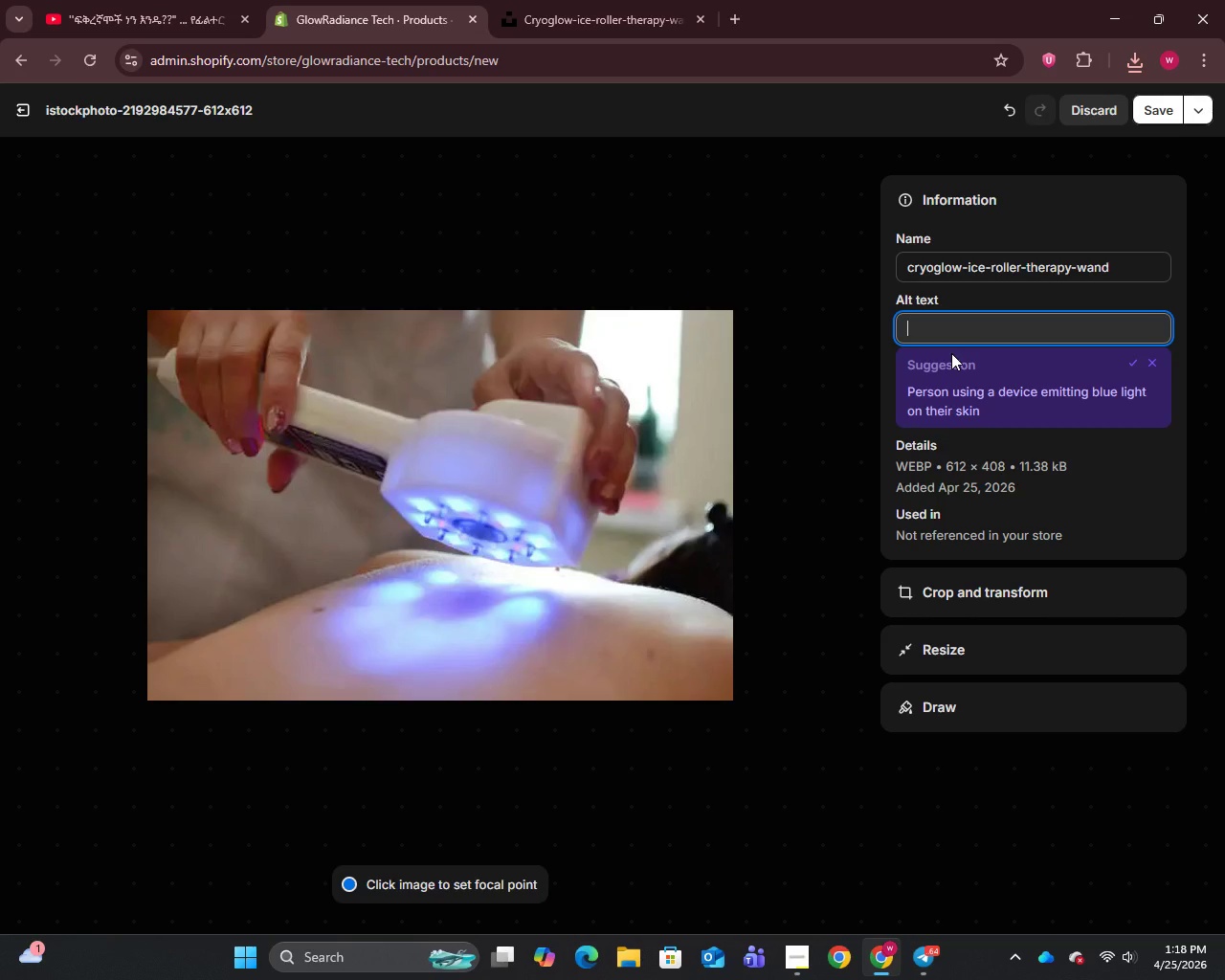 
type(CryoGlow Ice Roller)
key(Backspace)
type(w)
key(Backspace)
type(er Therapy Wand by Glowradiance Tech - clinical cryotherapy skincare tool for post-facial inflammation reduction and pore tightening)
 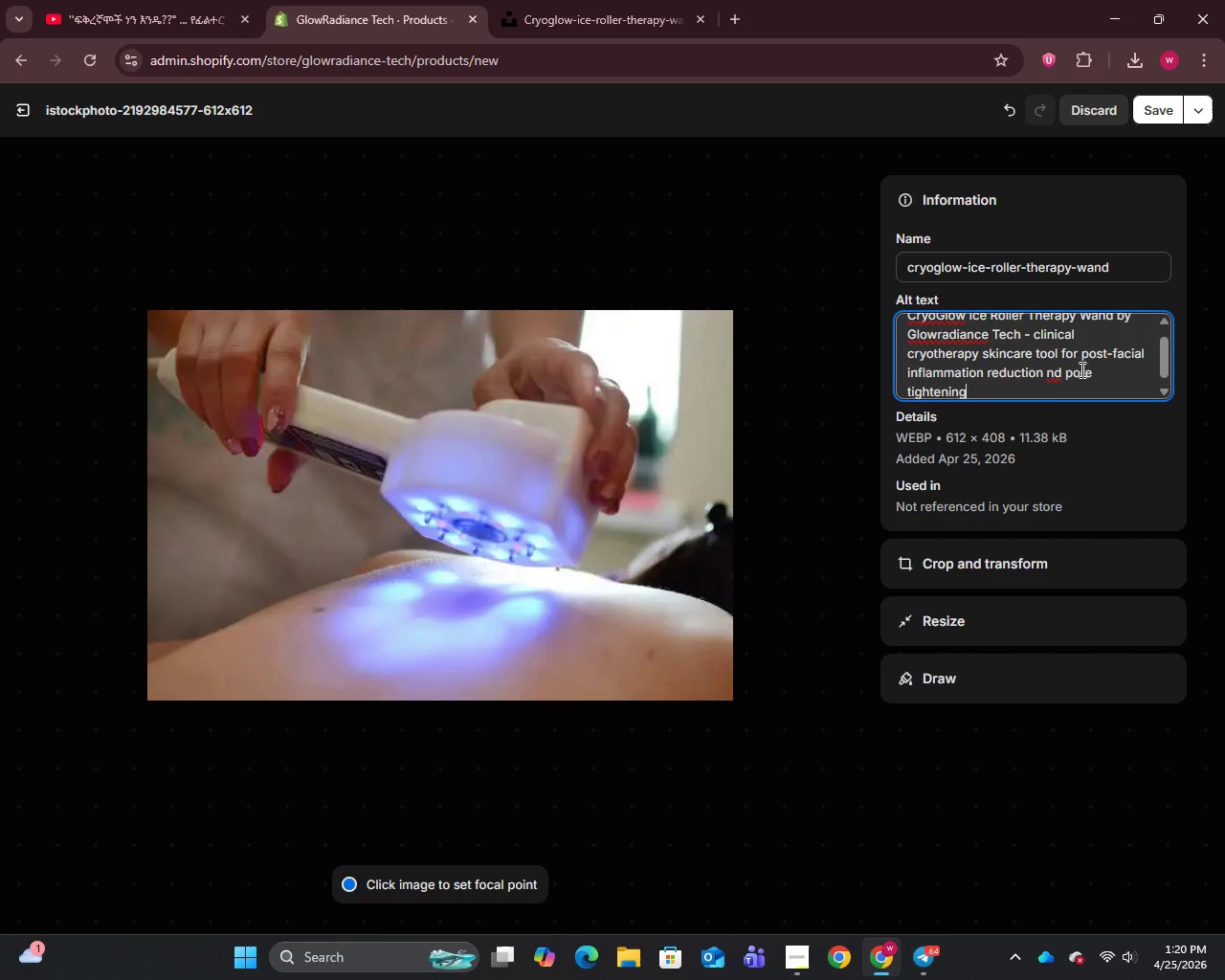 
left_click([1046, 377])
 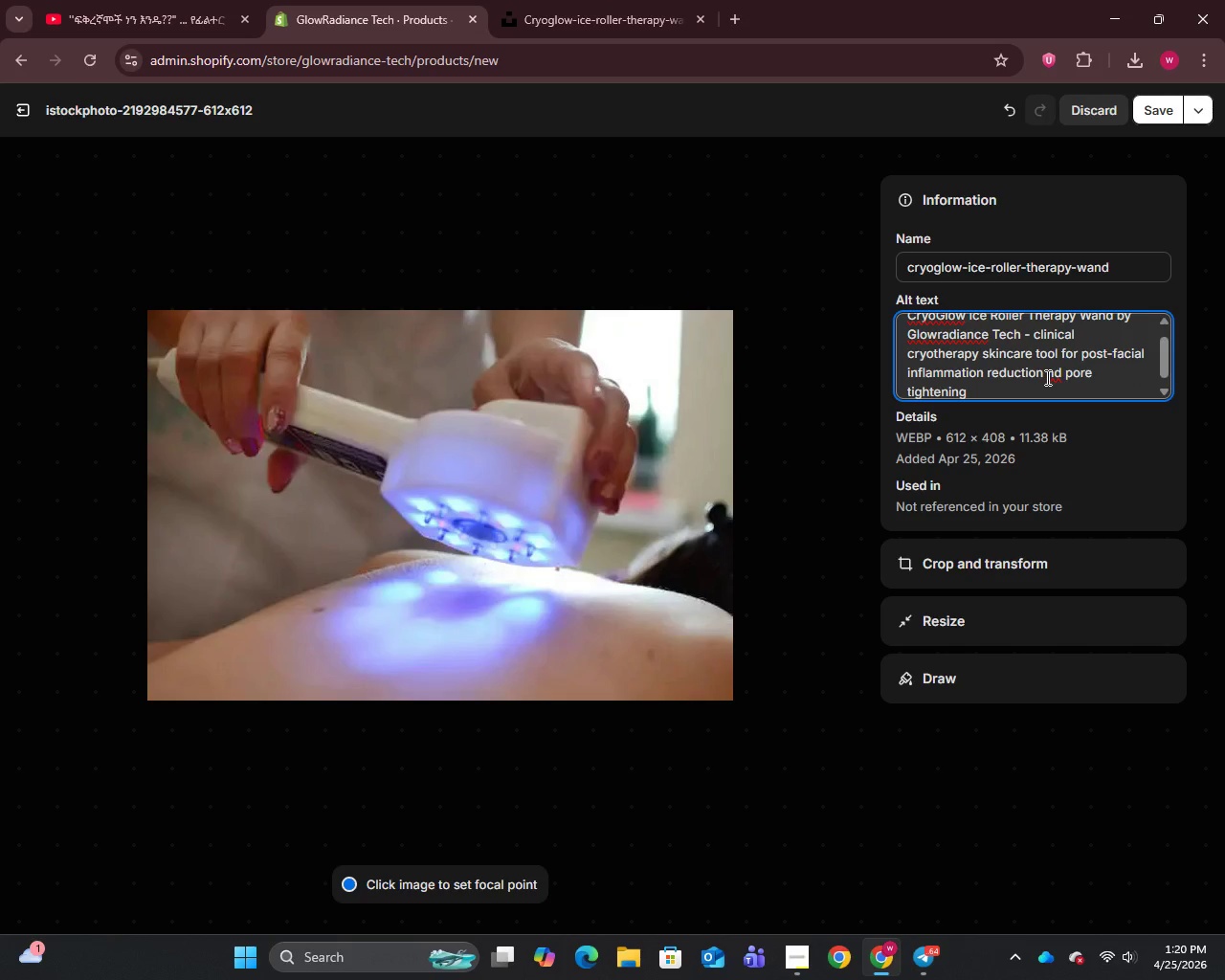 
key(A)
 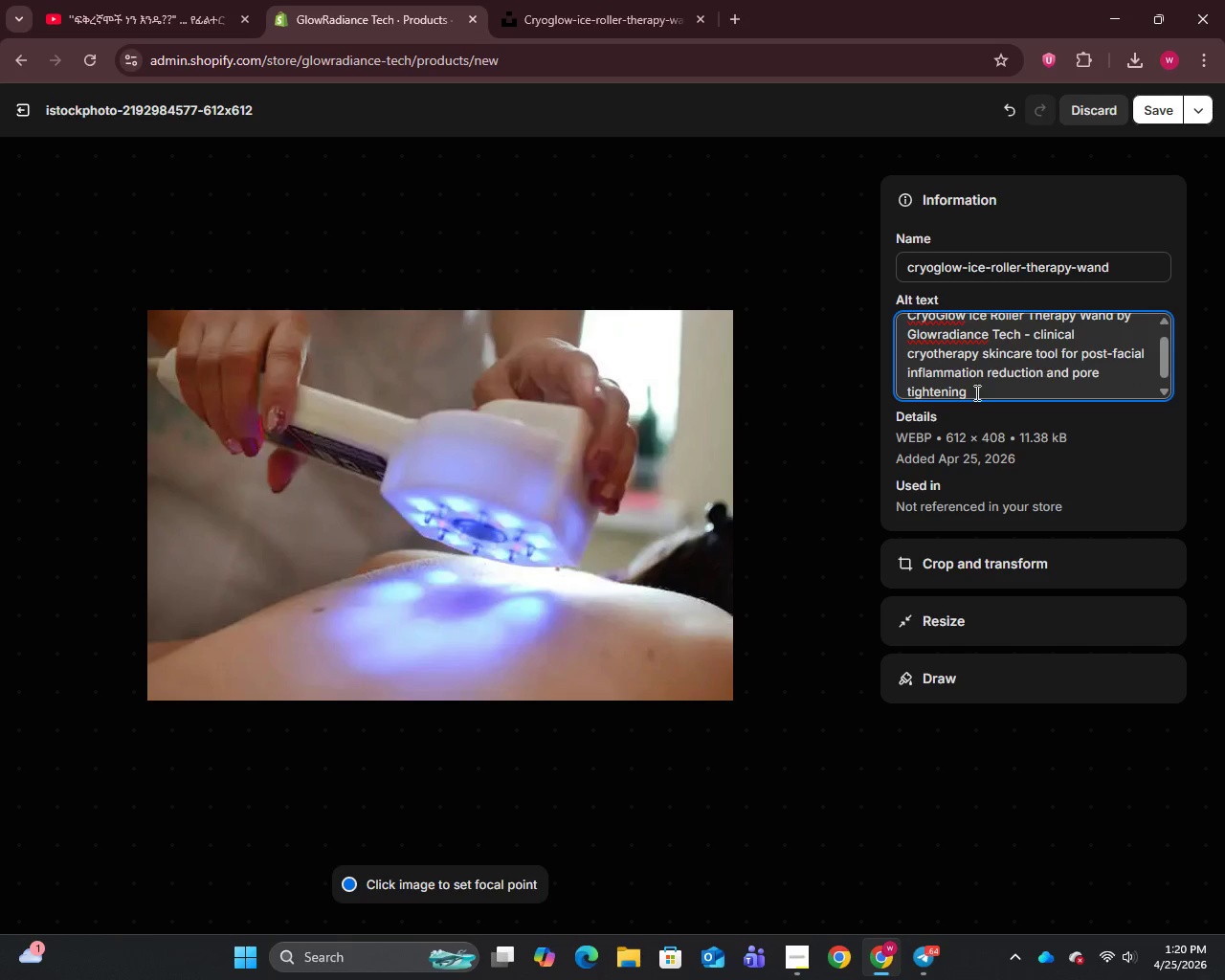 
scroll: coordinate [973, 392], scroll_direction: up, amount: 1.0
 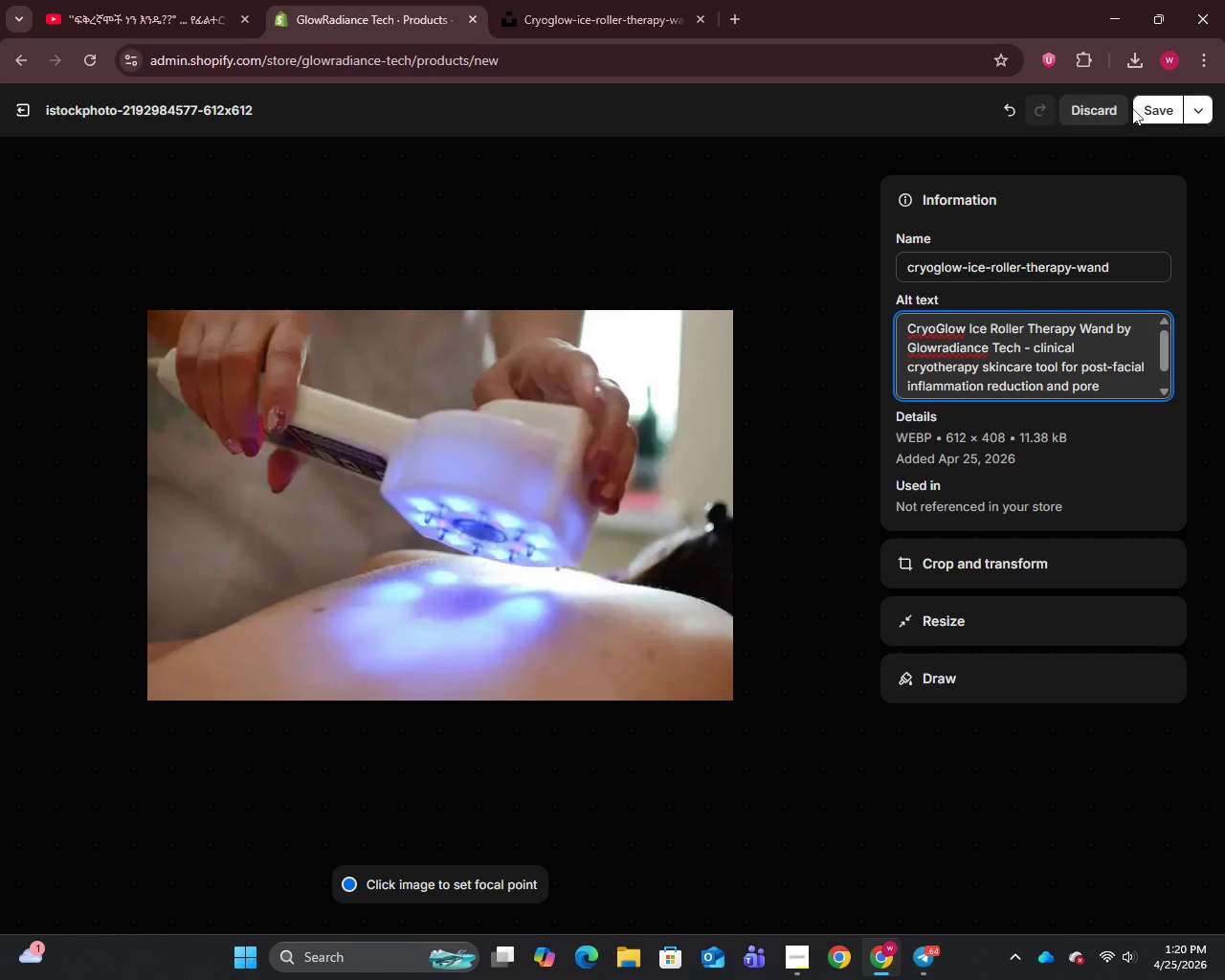 
left_click([1154, 107])
 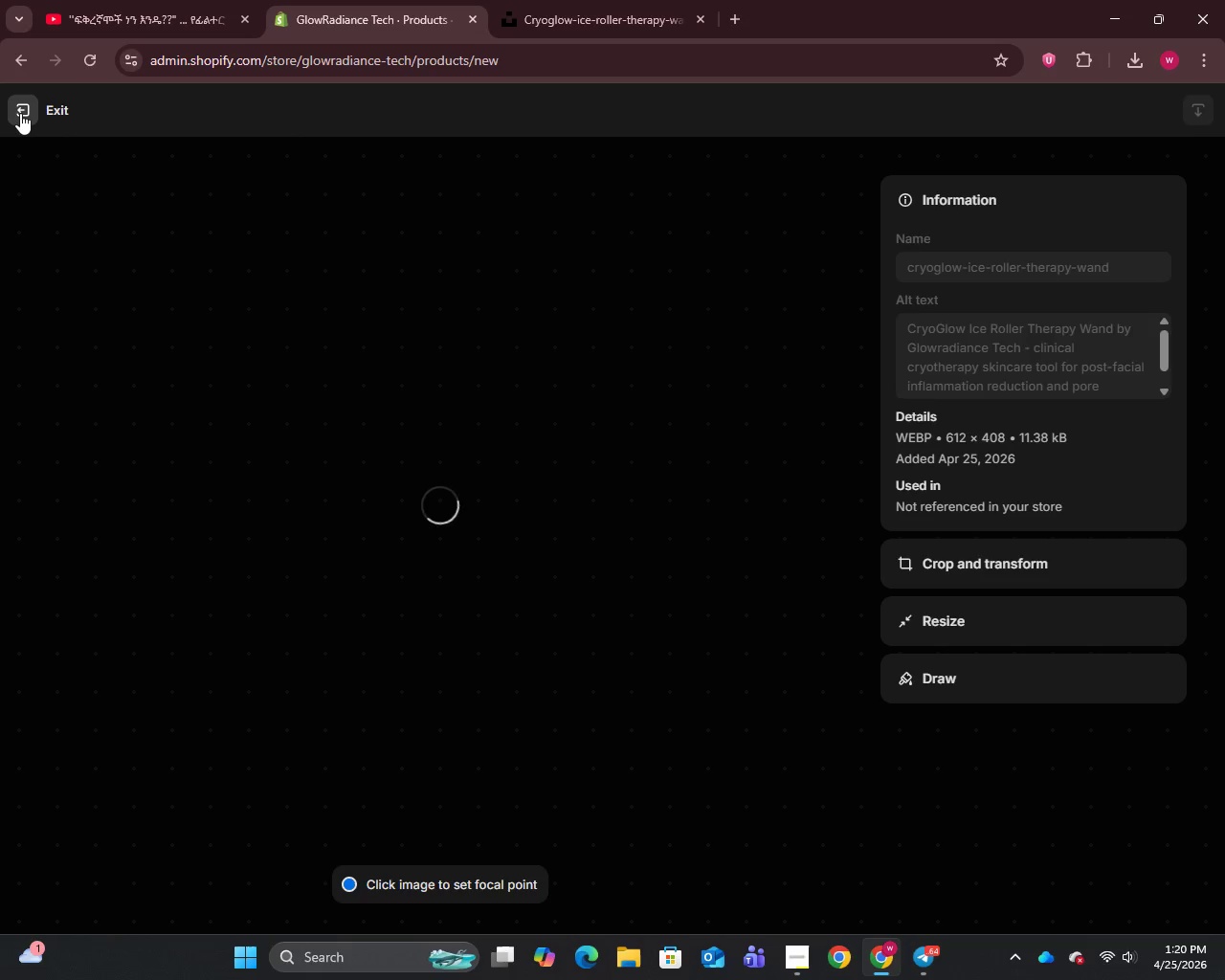 
left_click([20, 113])
 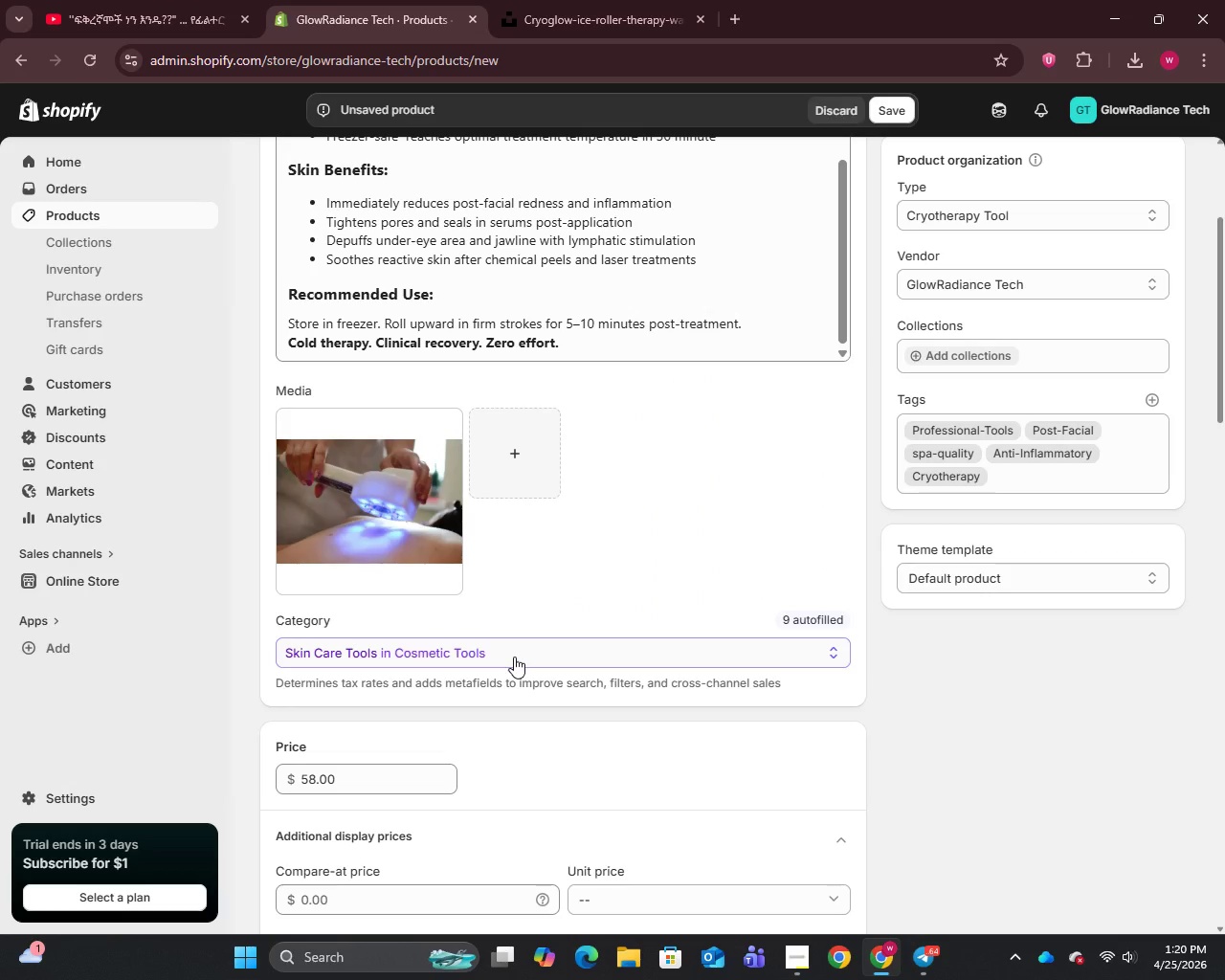 
wait(13.34)
 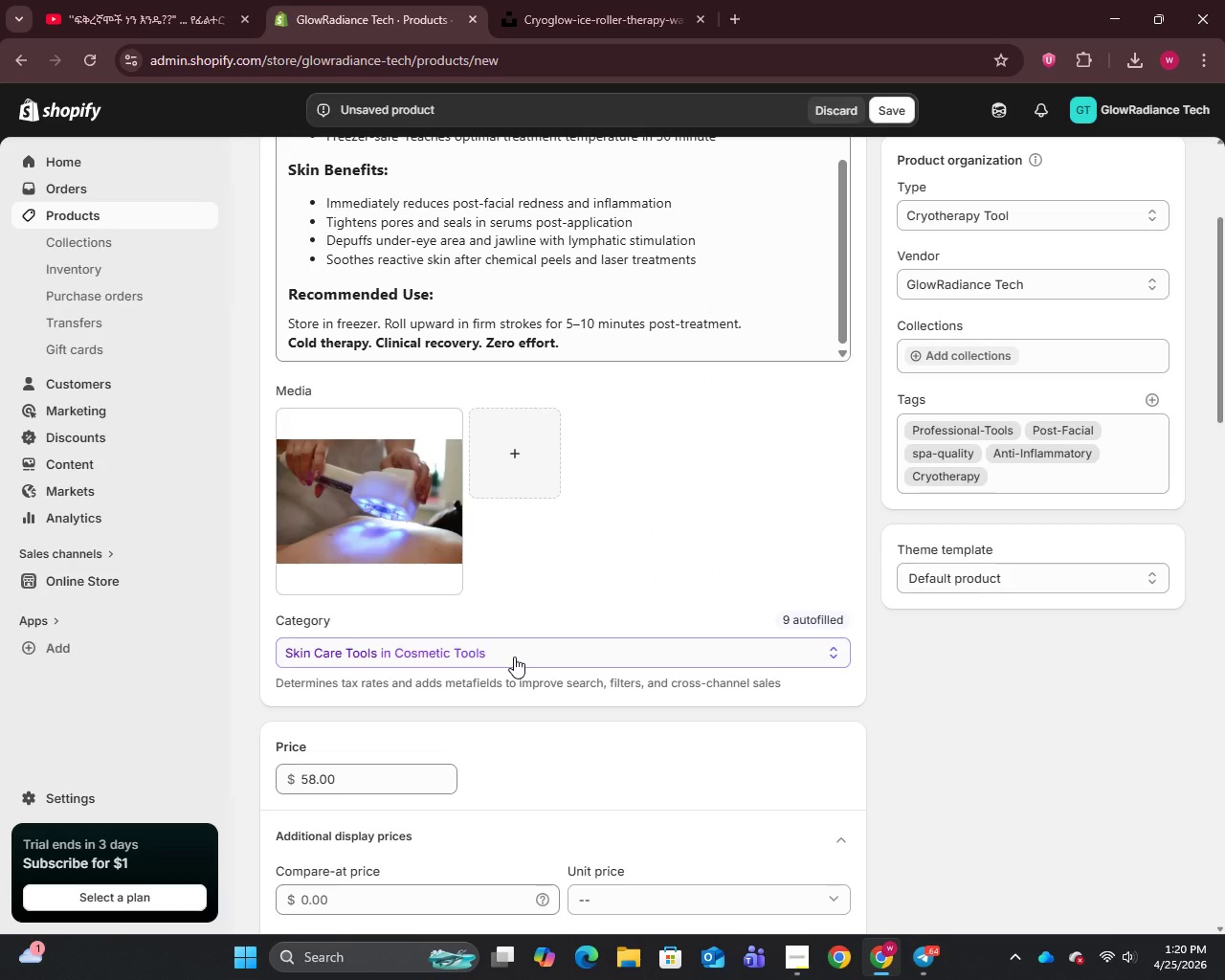 
scroll: coordinate [523, 622], scroll_direction: none, amount: 0.0
 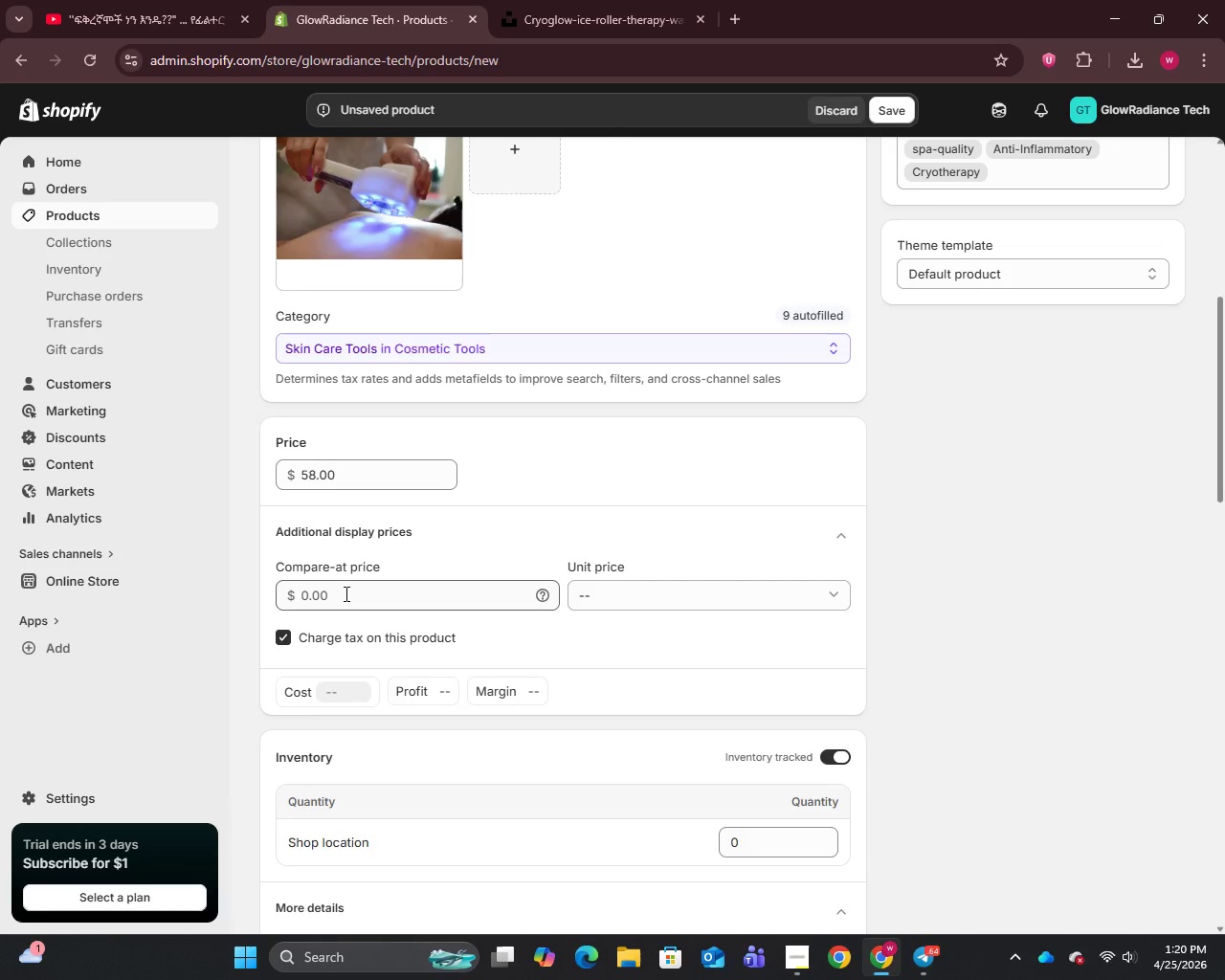 
left_click([345, 593])
 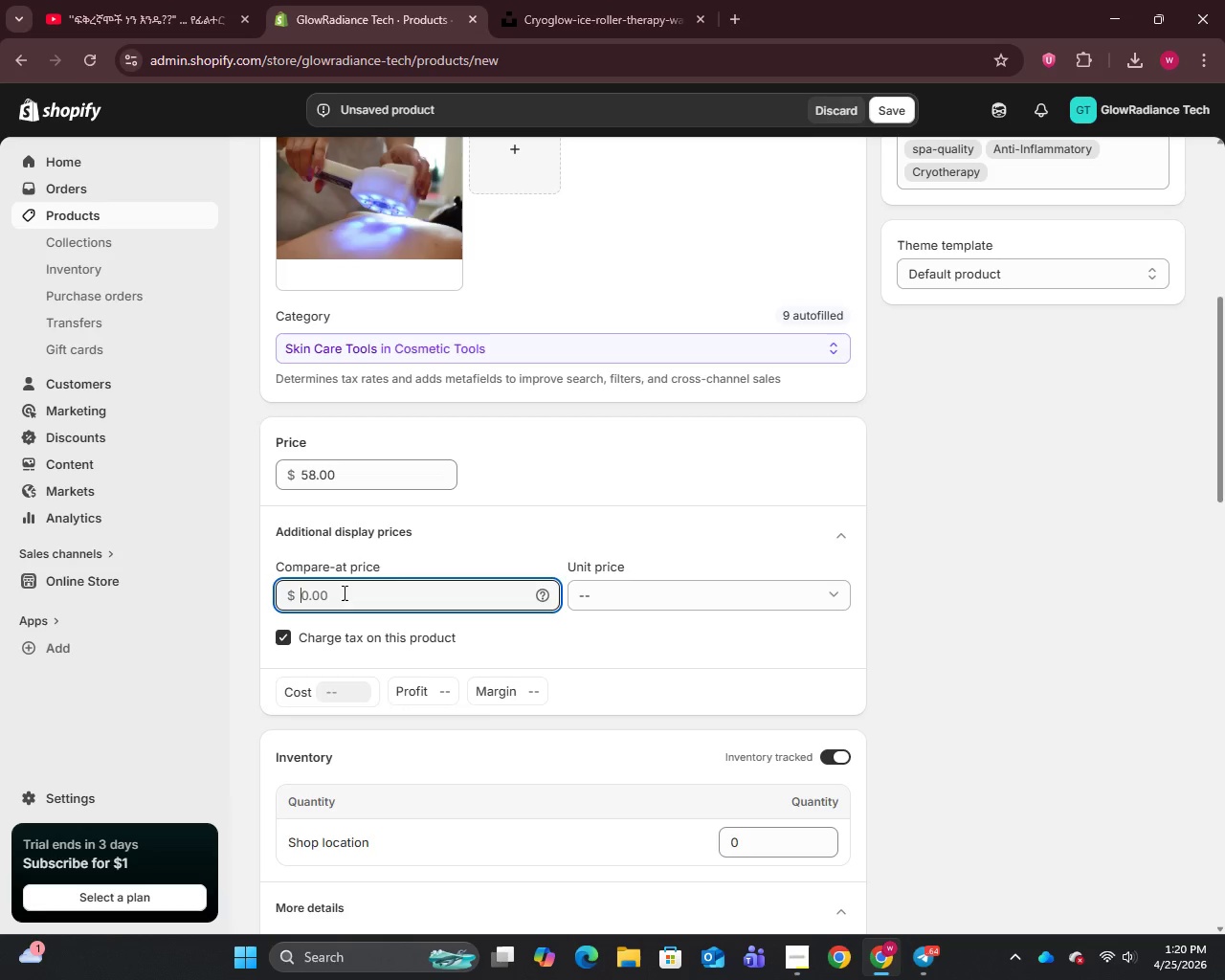 
type(75)
 